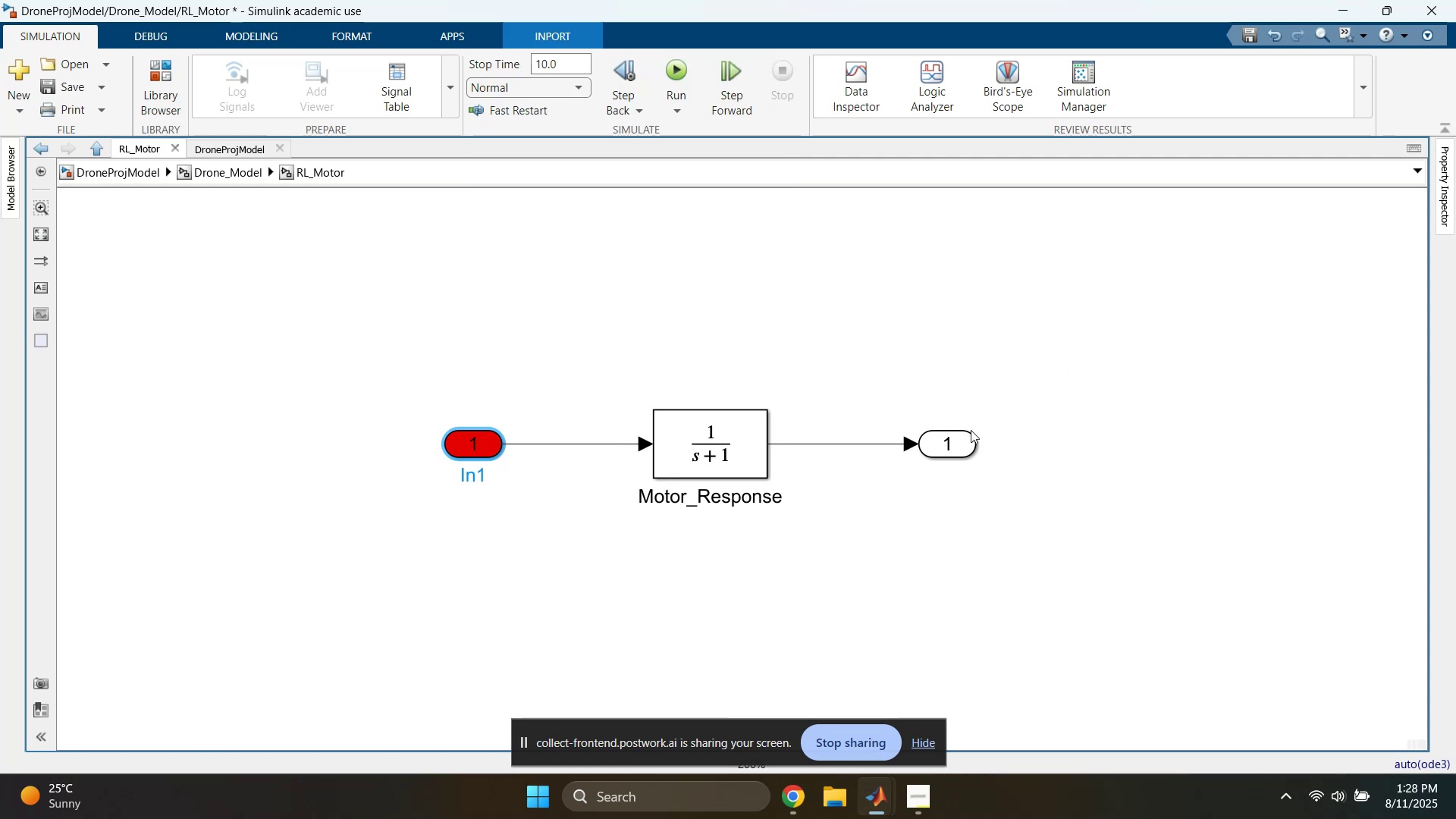 
left_click([947, 441])
 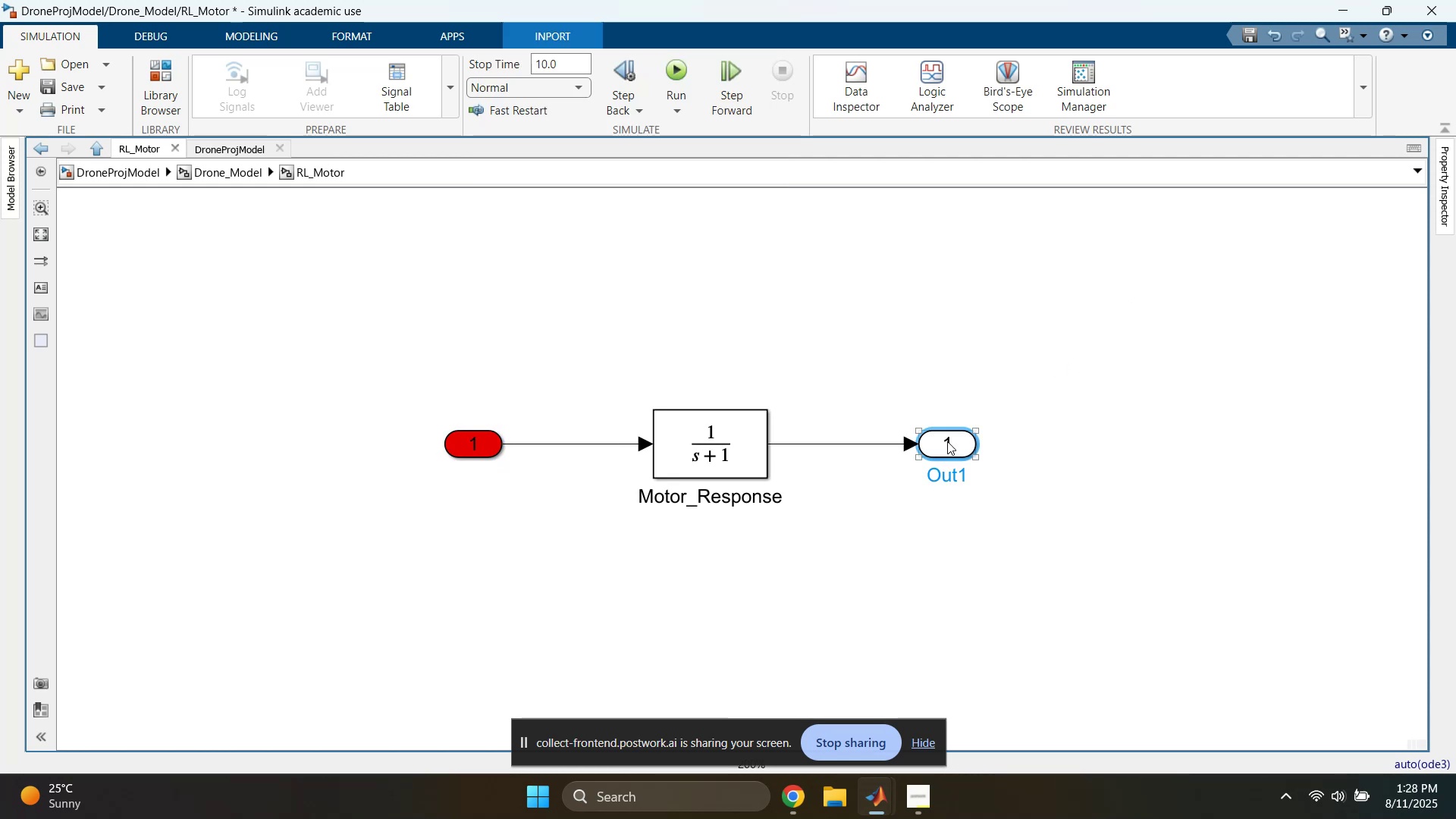 
right_click([947, 441])
 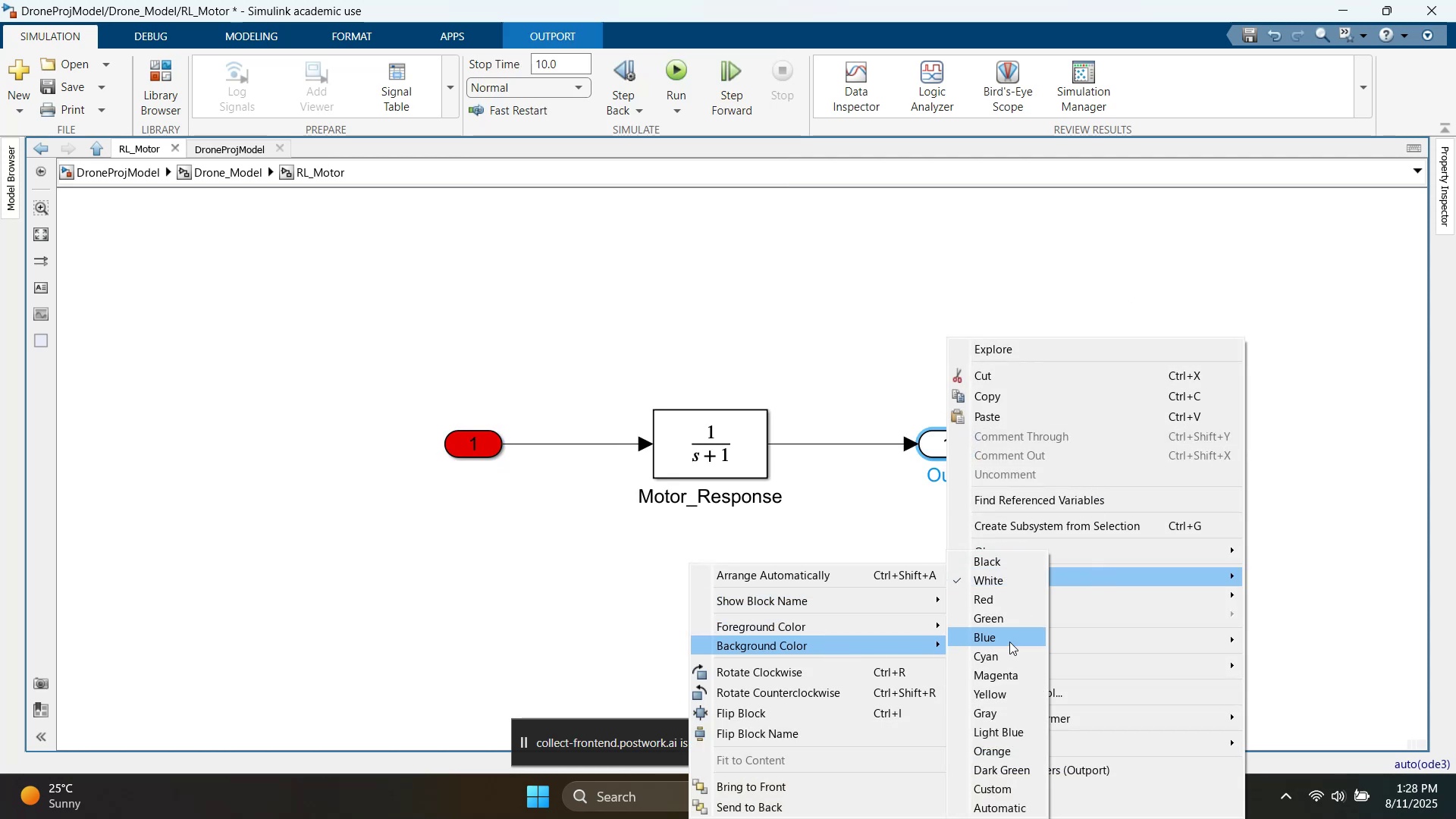 
wait(5.34)
 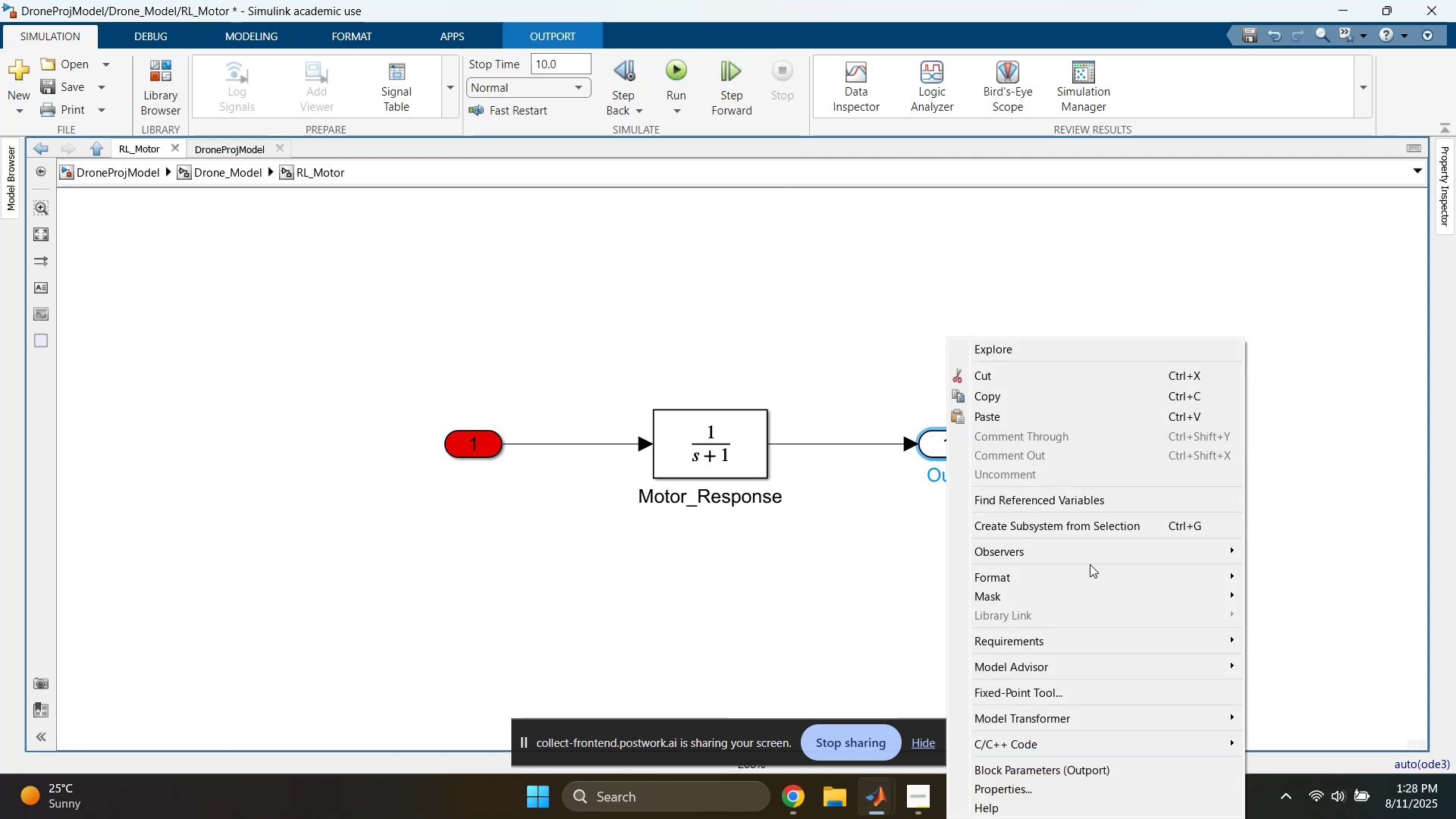 
mouse_move([1012, 612])
 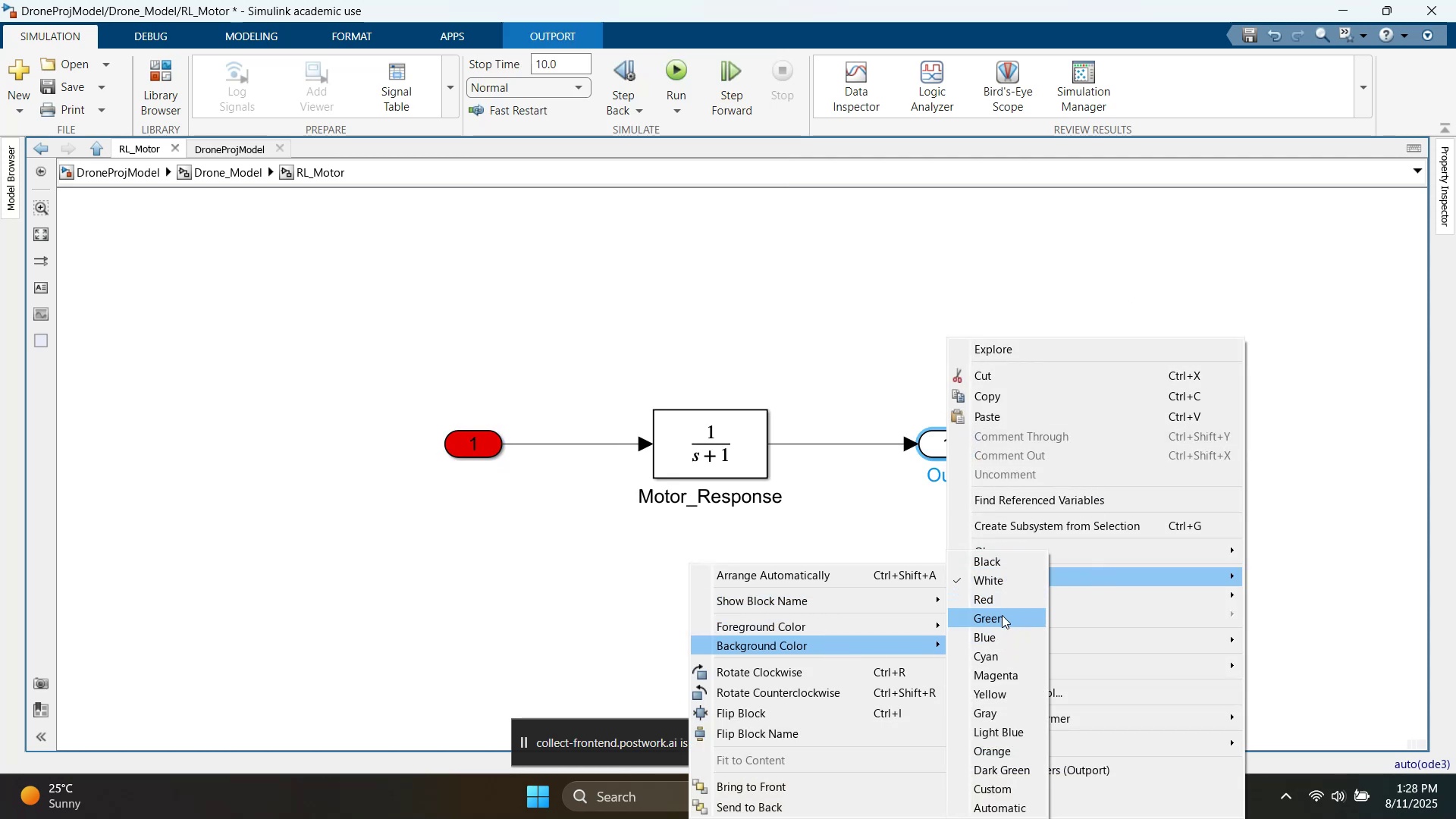 
left_click([1002, 615])
 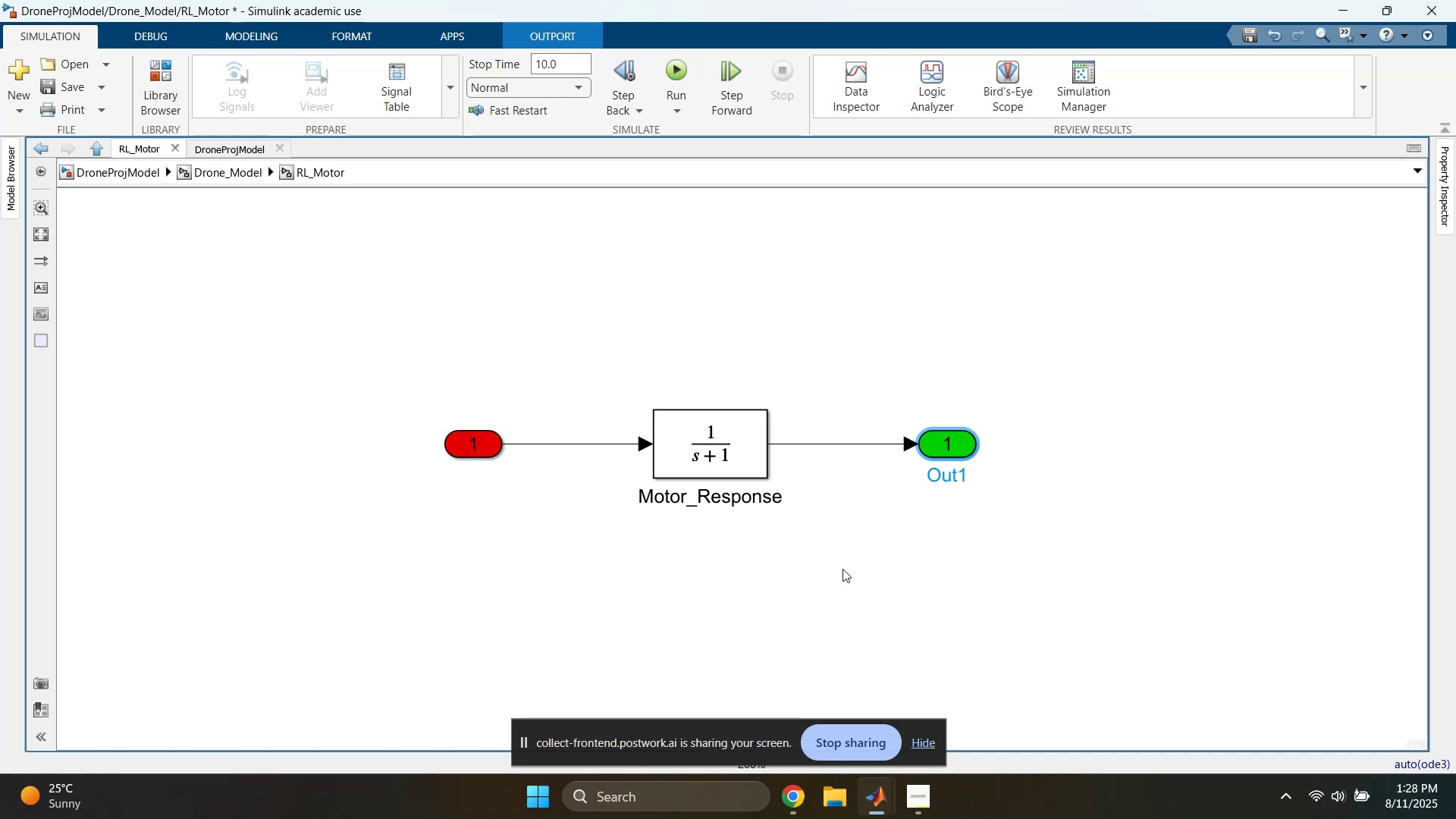 
left_click([833, 565])
 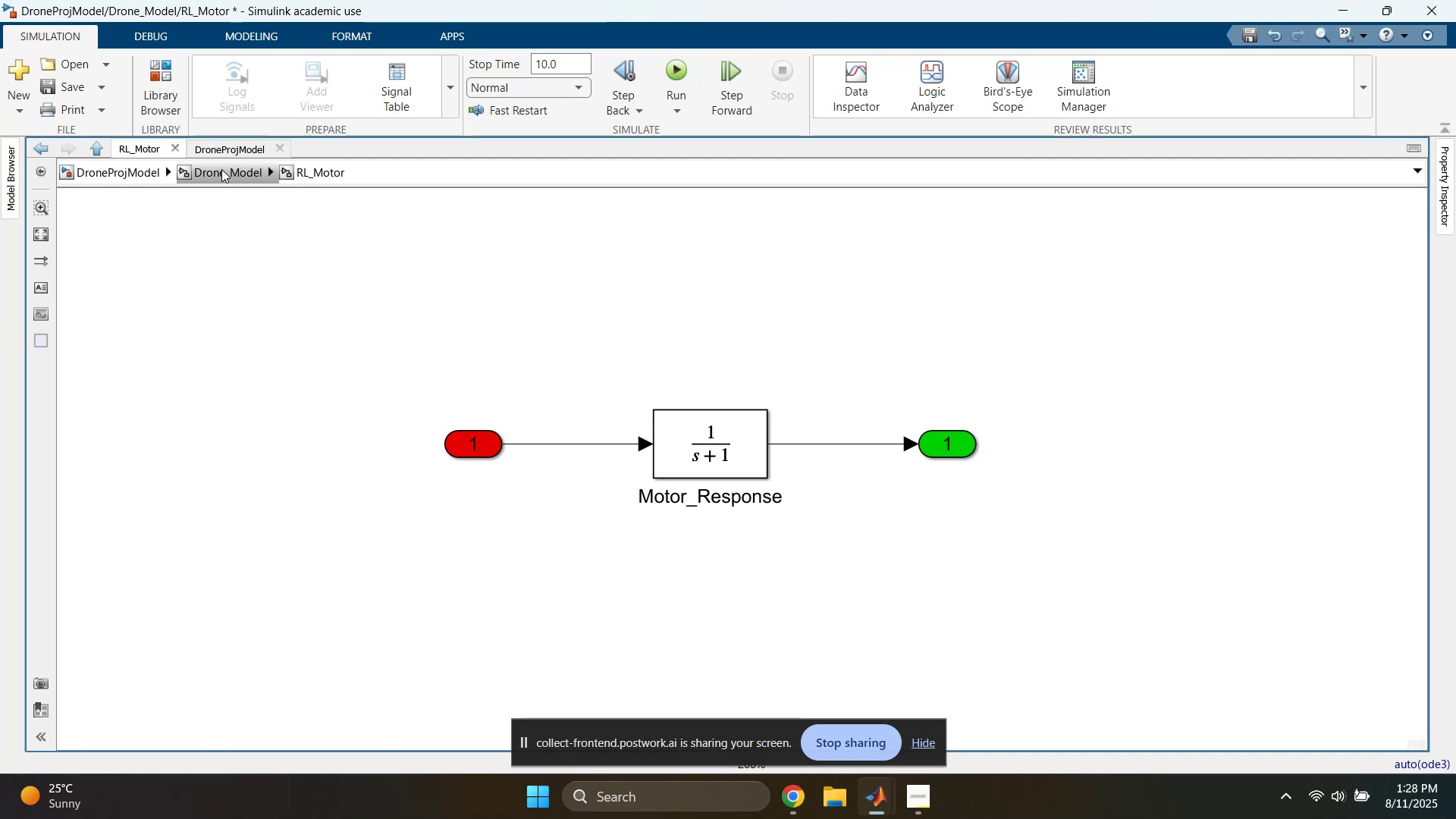 
left_click([221, 169])
 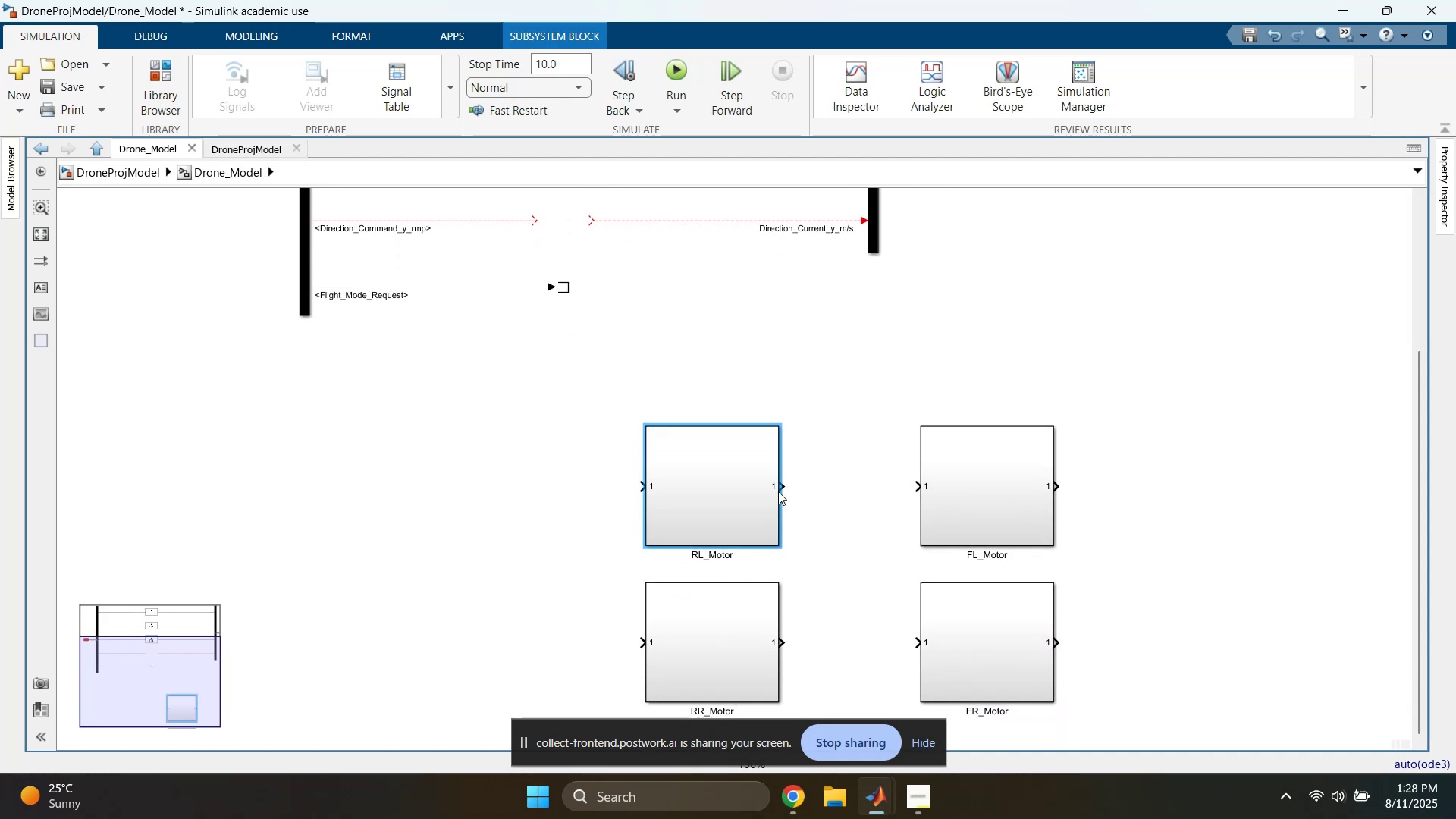 
left_click_drag(start_coordinate=[1028, 372], to_coordinate=[990, 652])
 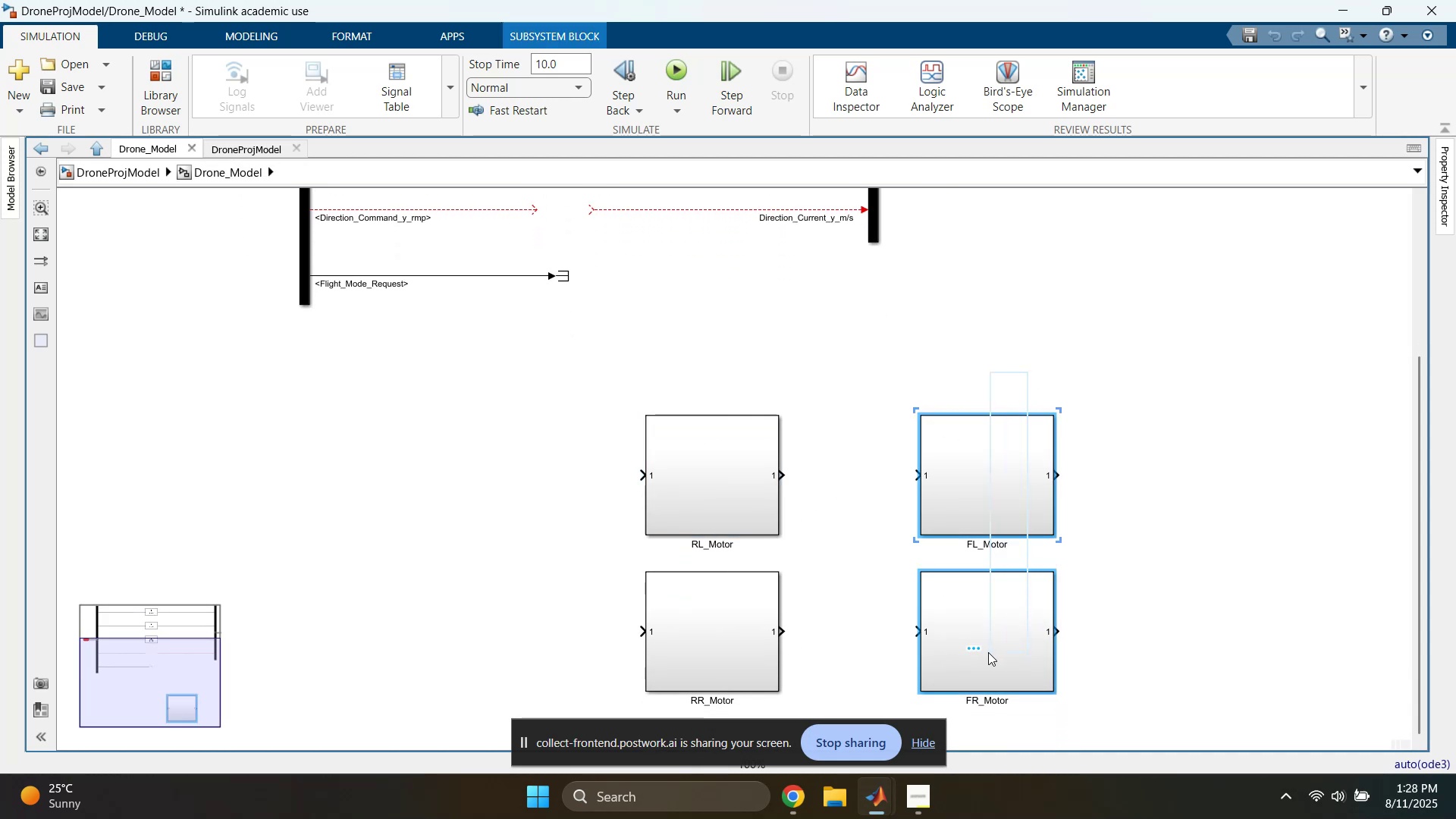 
key(Delete)
 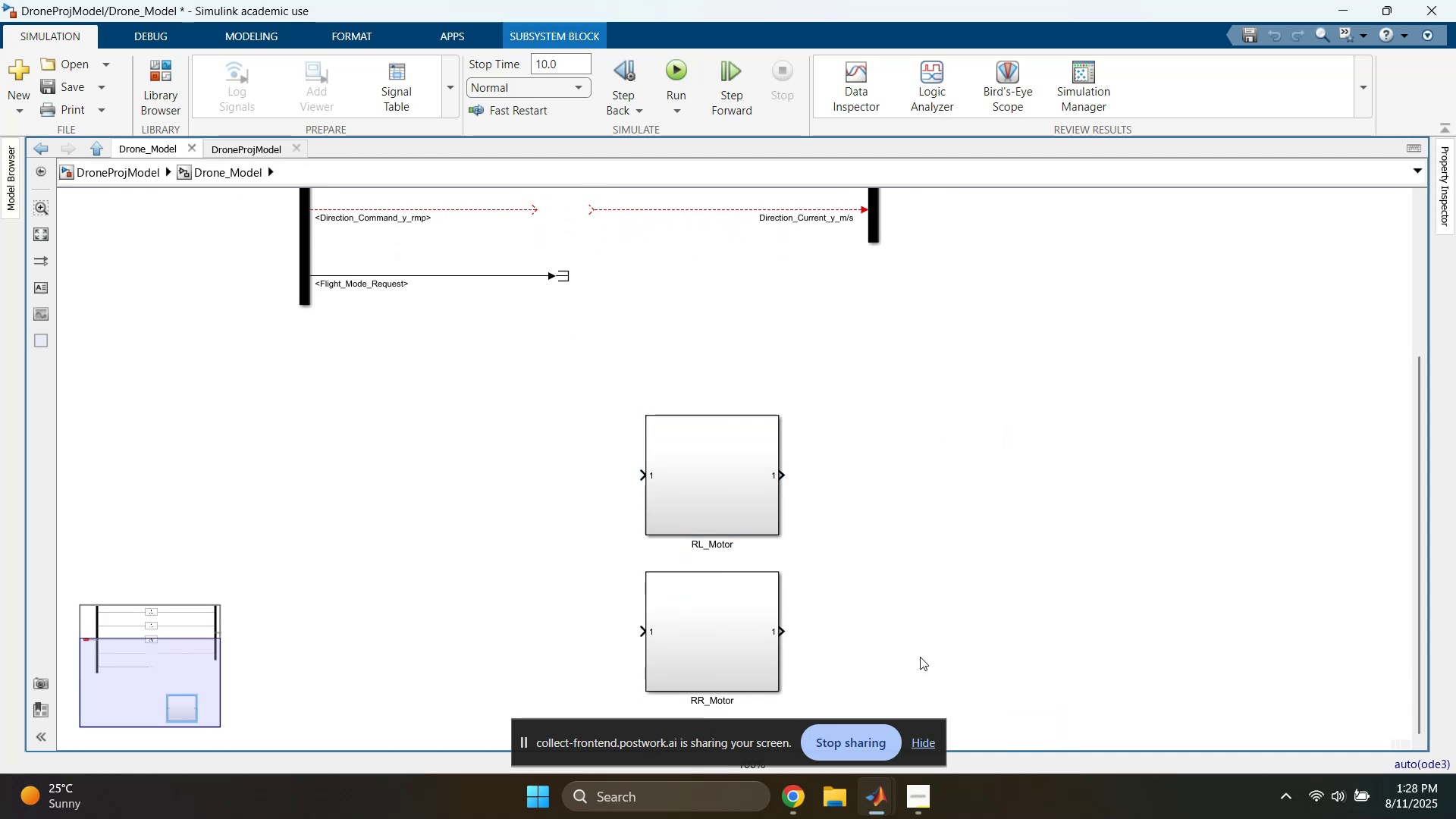 
left_click_drag(start_coordinate=[864, 607], to_coordinate=[699, 666])
 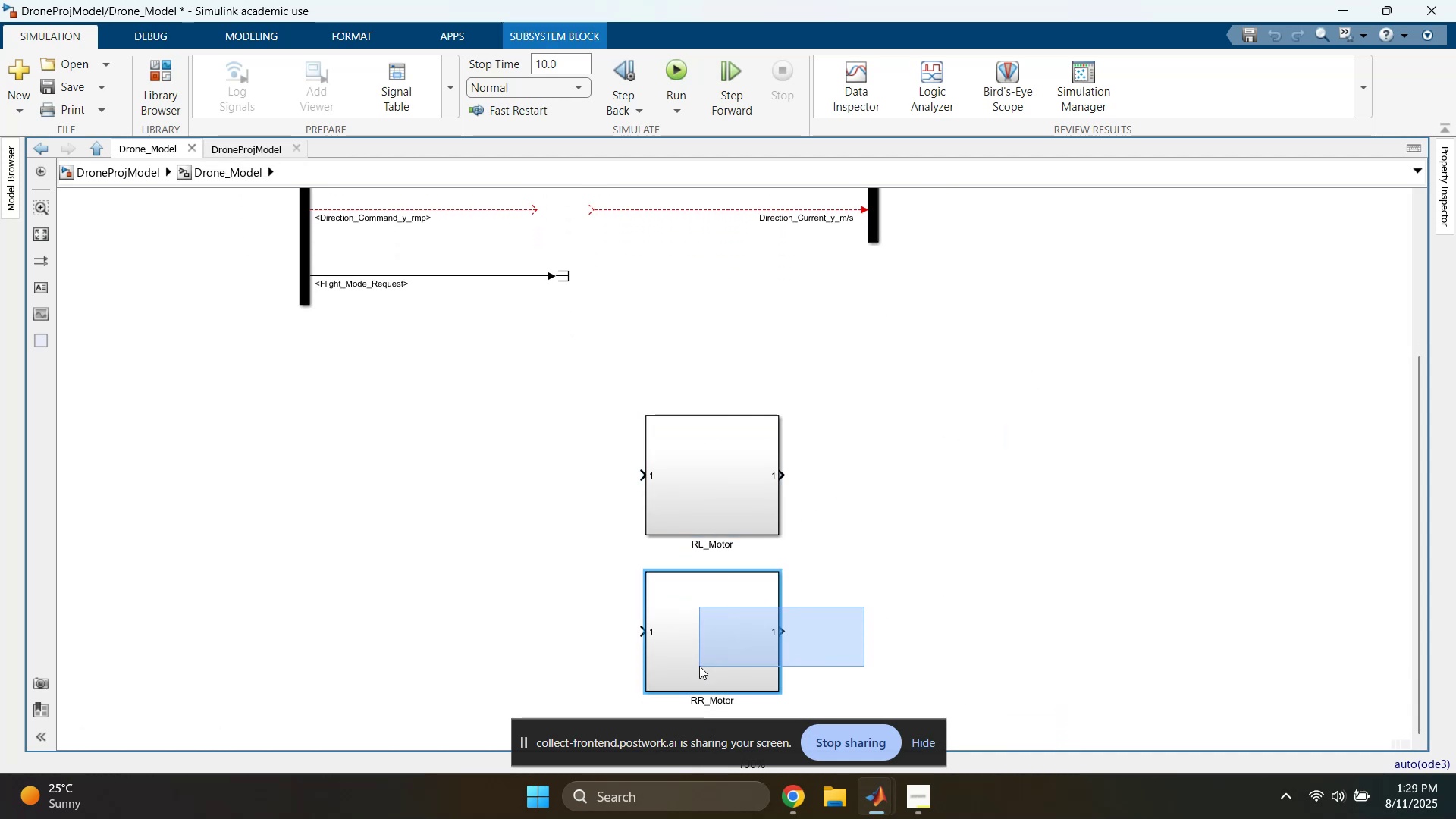 
key(Delete)
 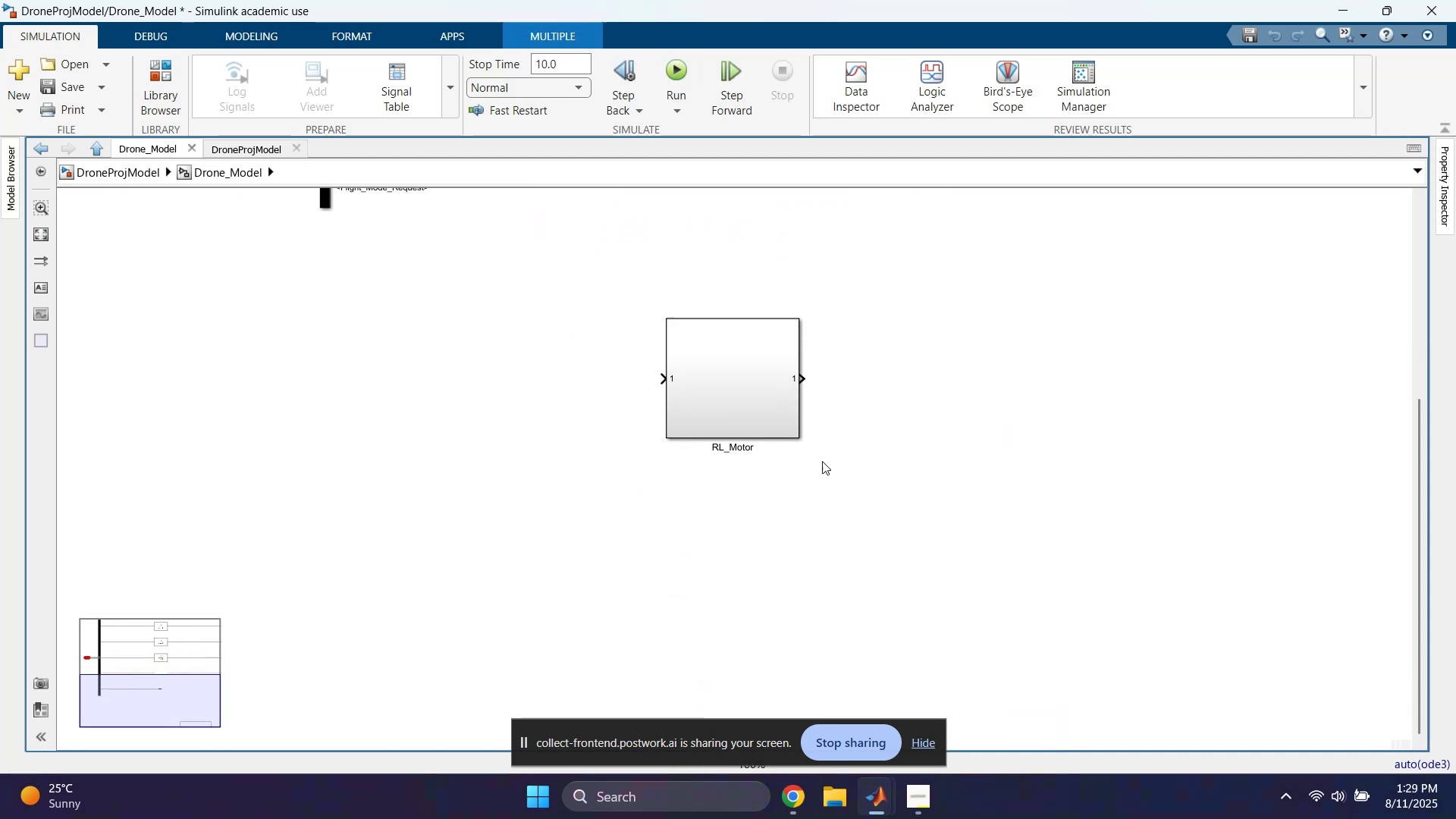 
double_click([749, 396])
 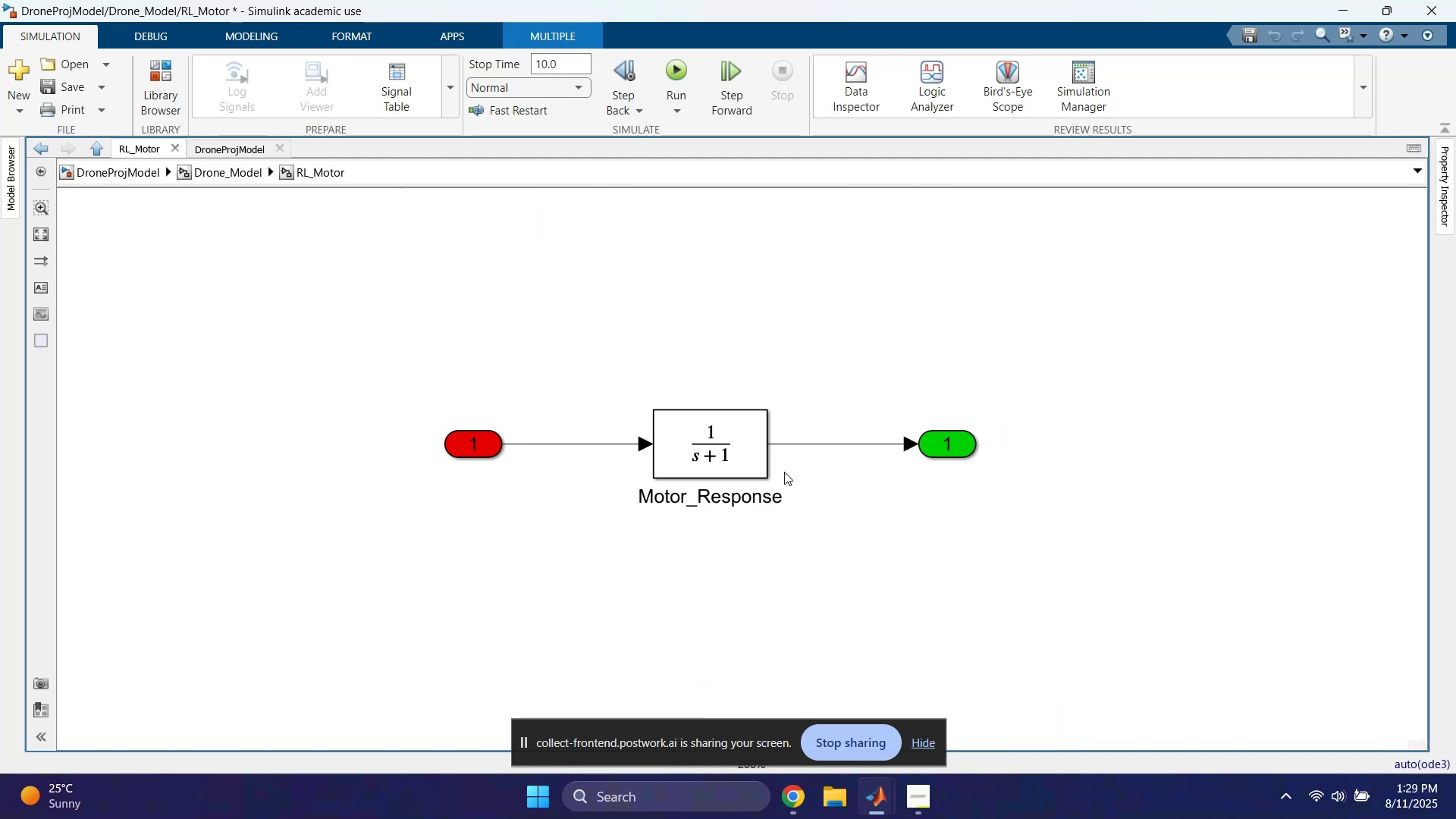 
key(Escape)
 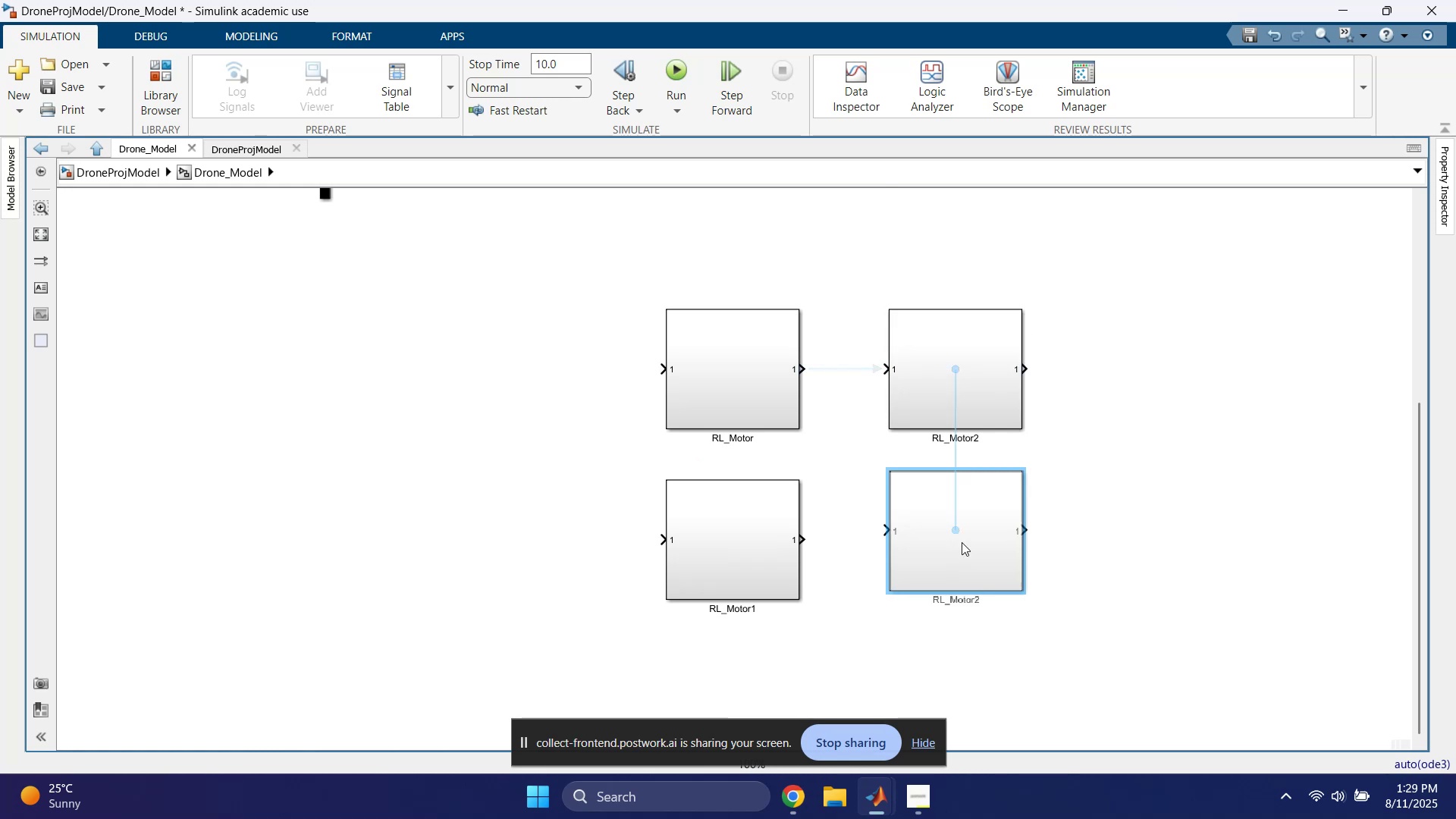 
left_click([714, 605])
 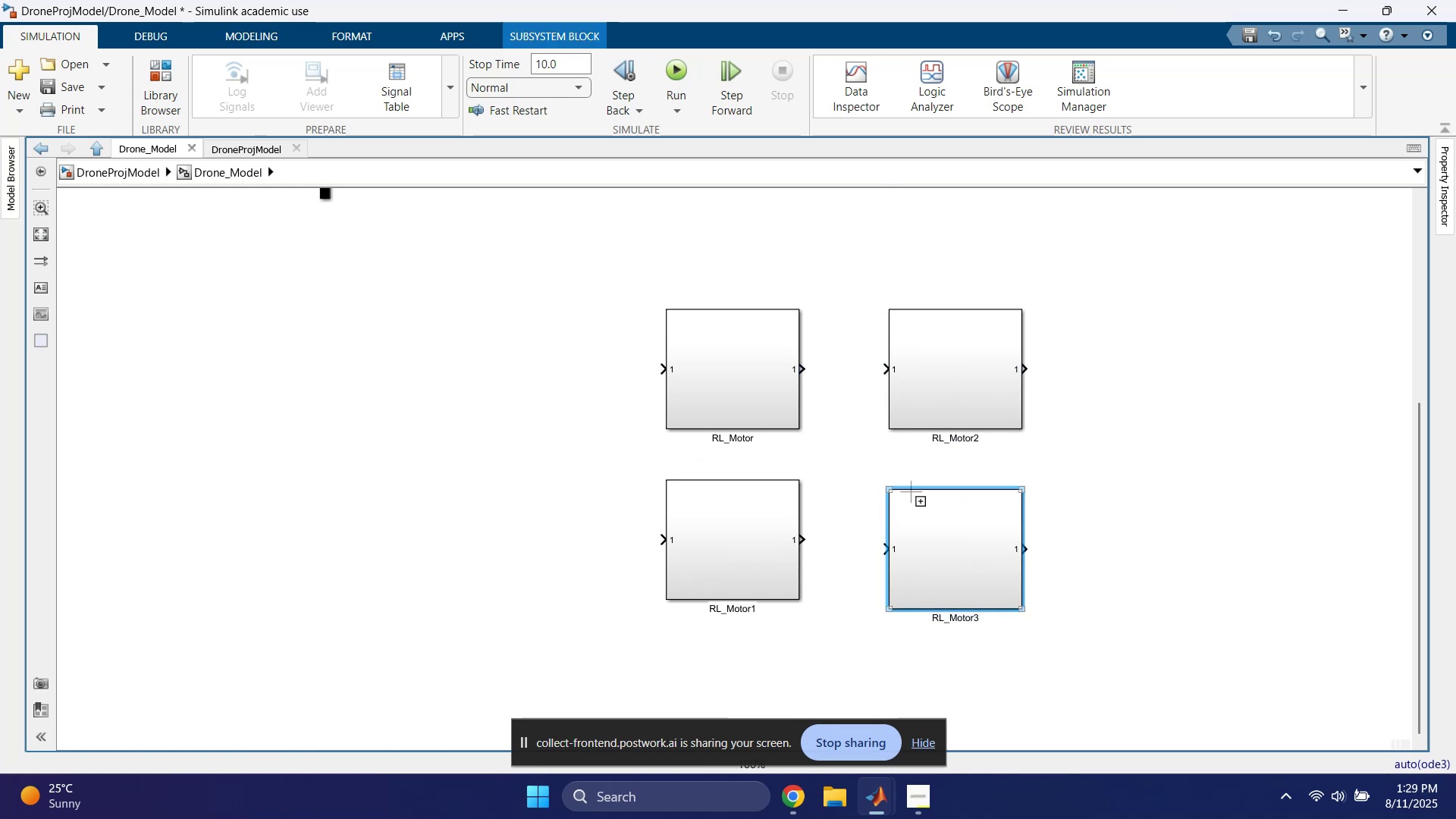 
key(ArrowRight)
 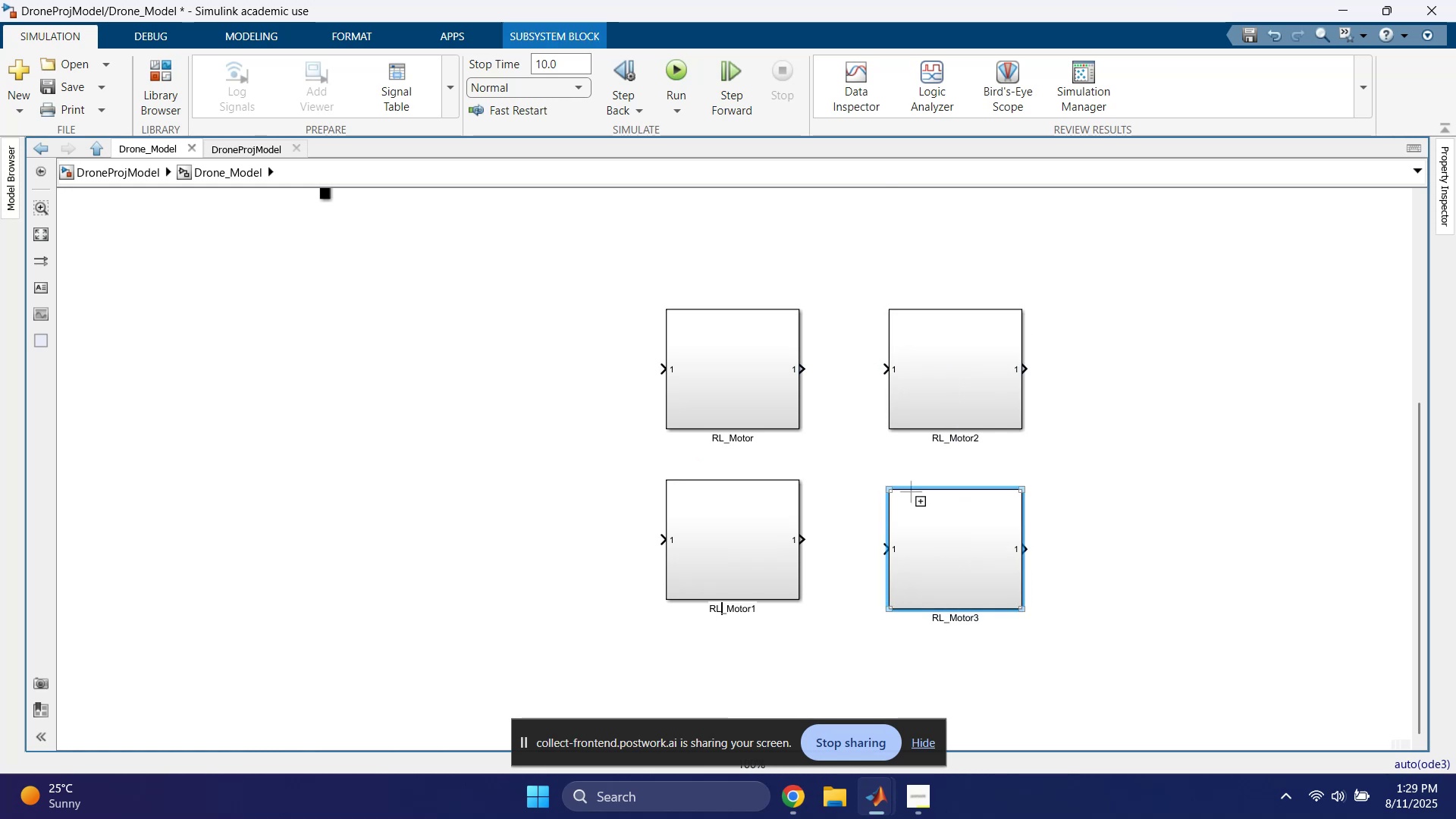 
key(Backspace)
 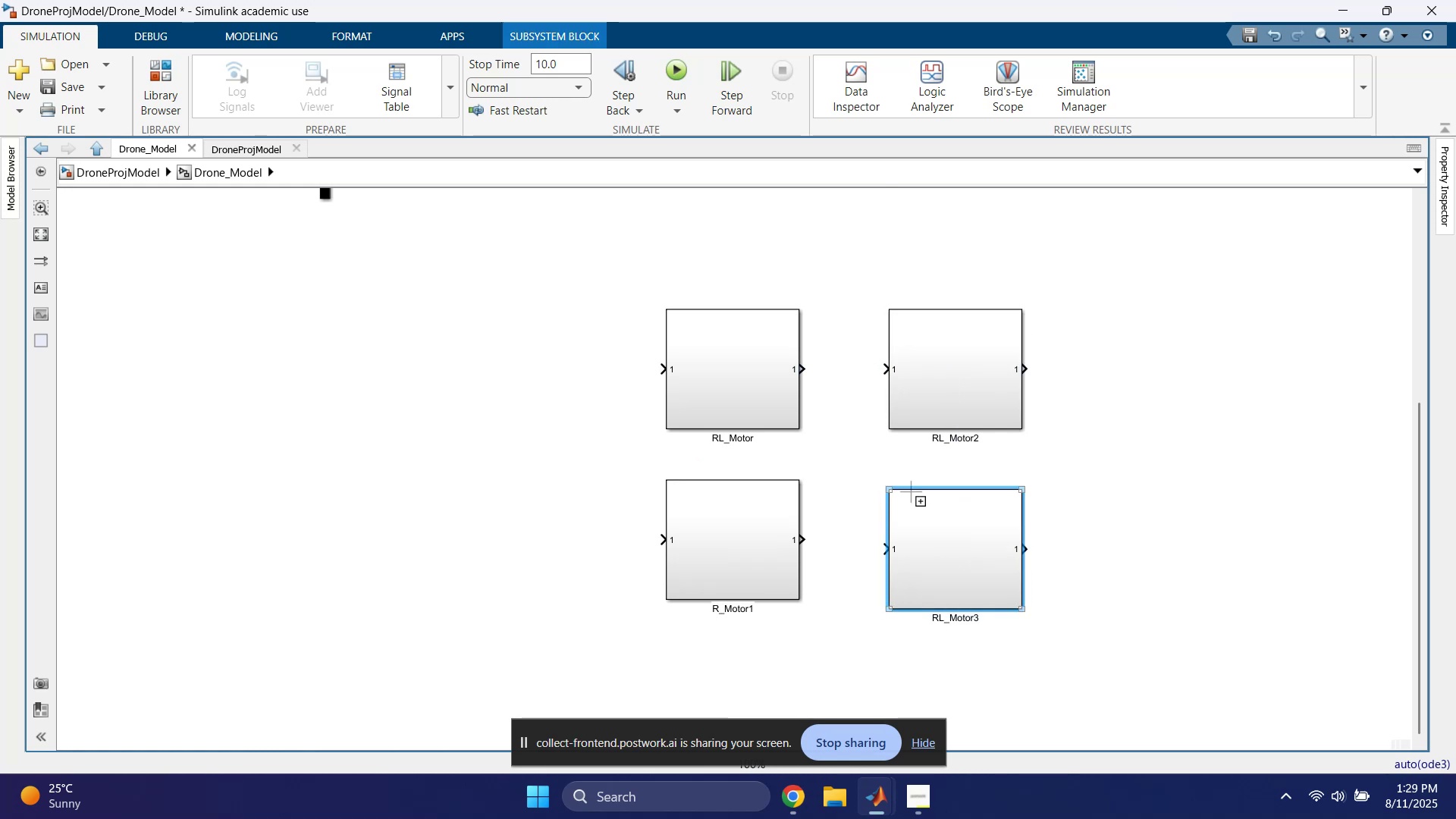 
key(Shift+R)
 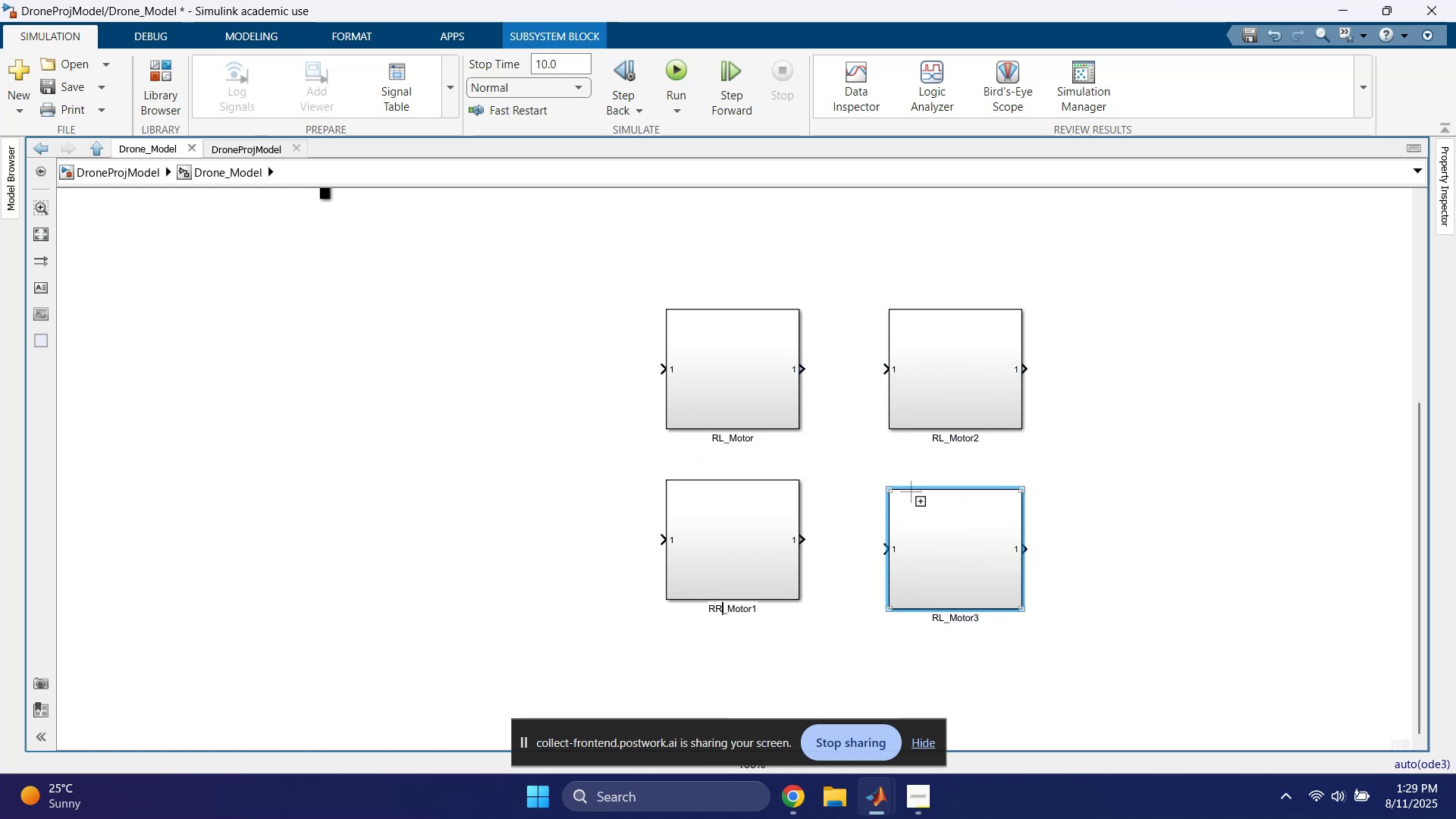 
hold_key(key=ArrowRight, duration=0.74)
 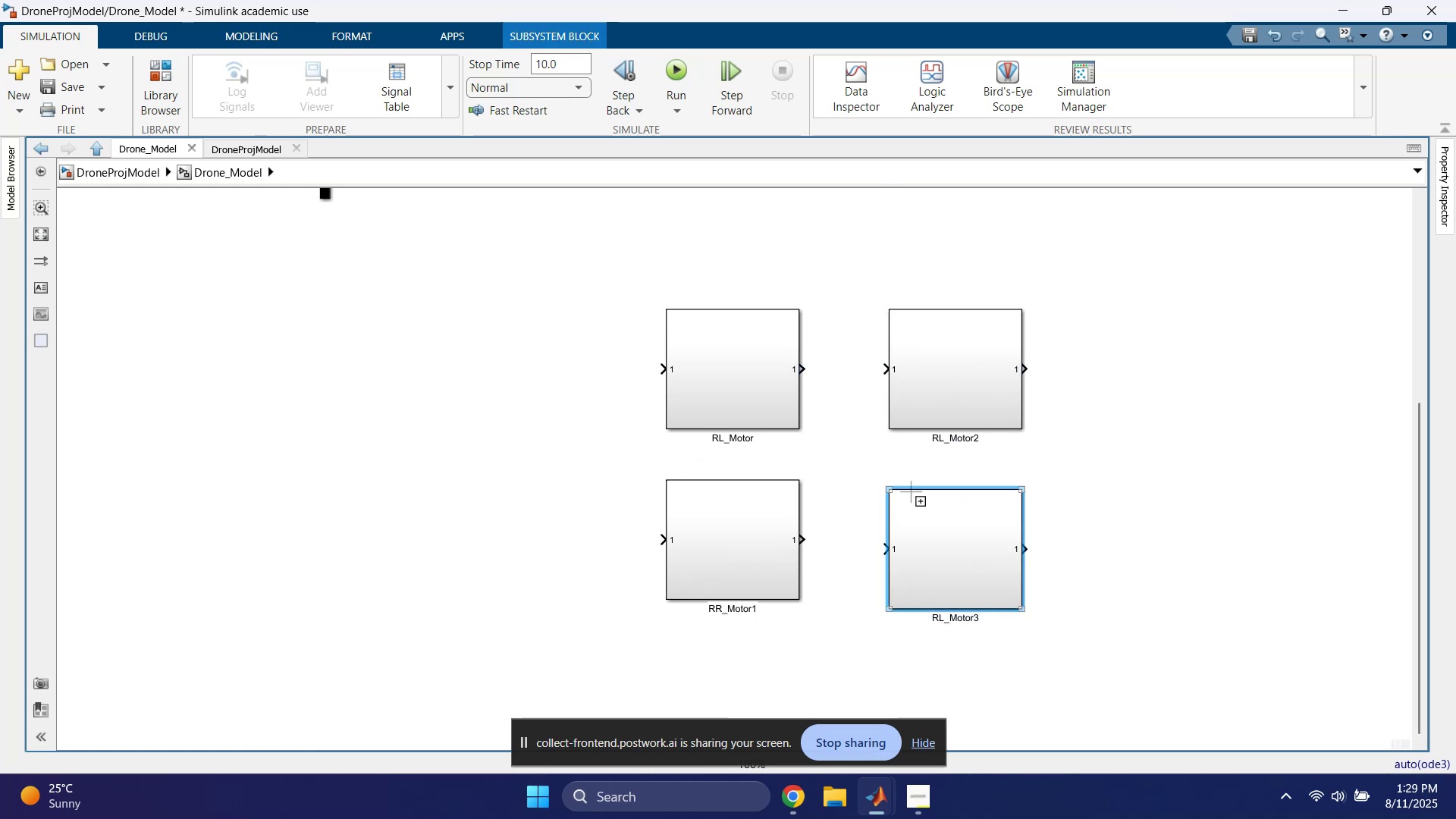 
key(Backspace)
 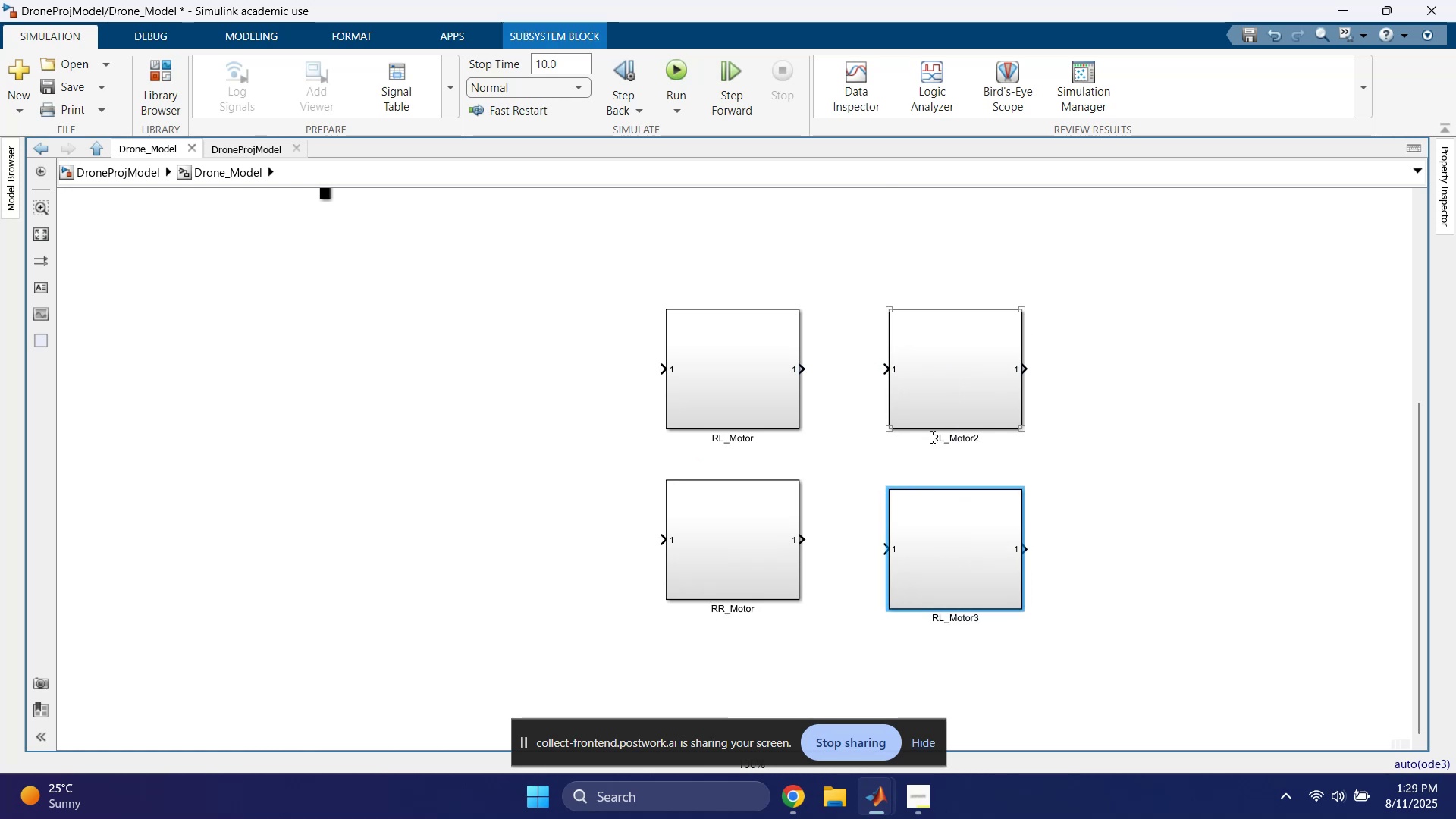 
double_click([935, 438])
 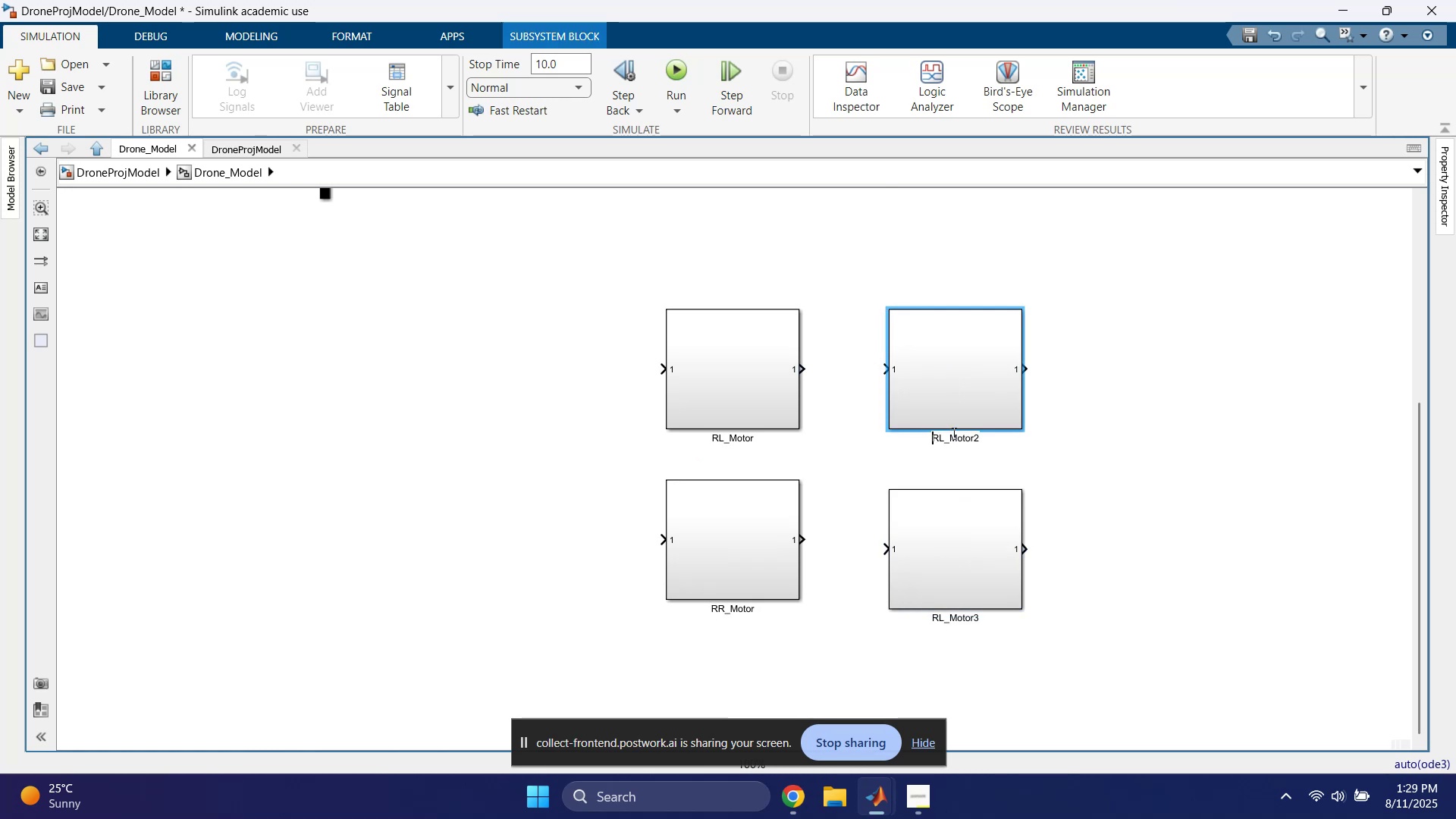 
key(Delete)
 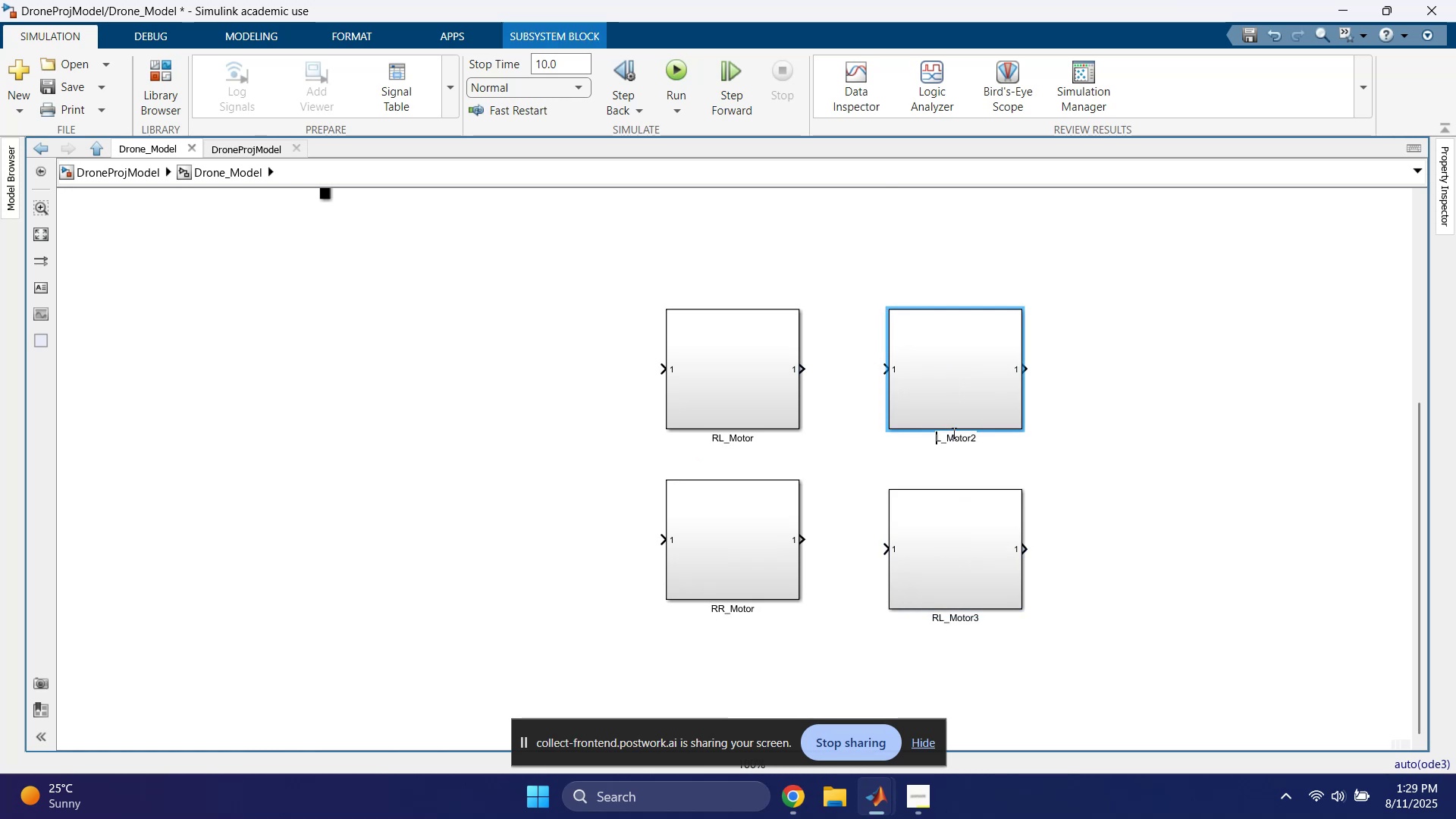 
key(Shift+F)
 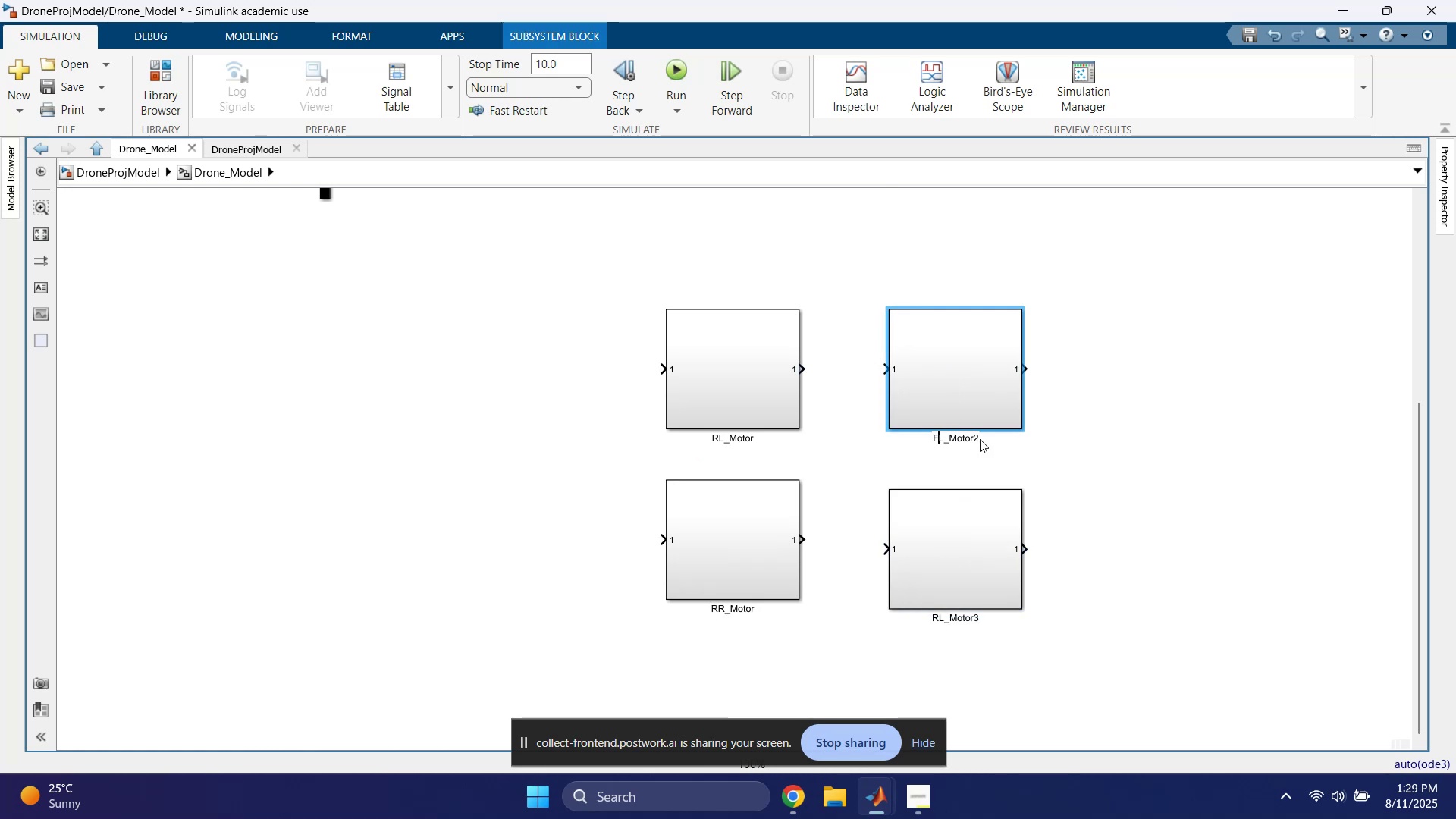 
left_click([976, 434])
 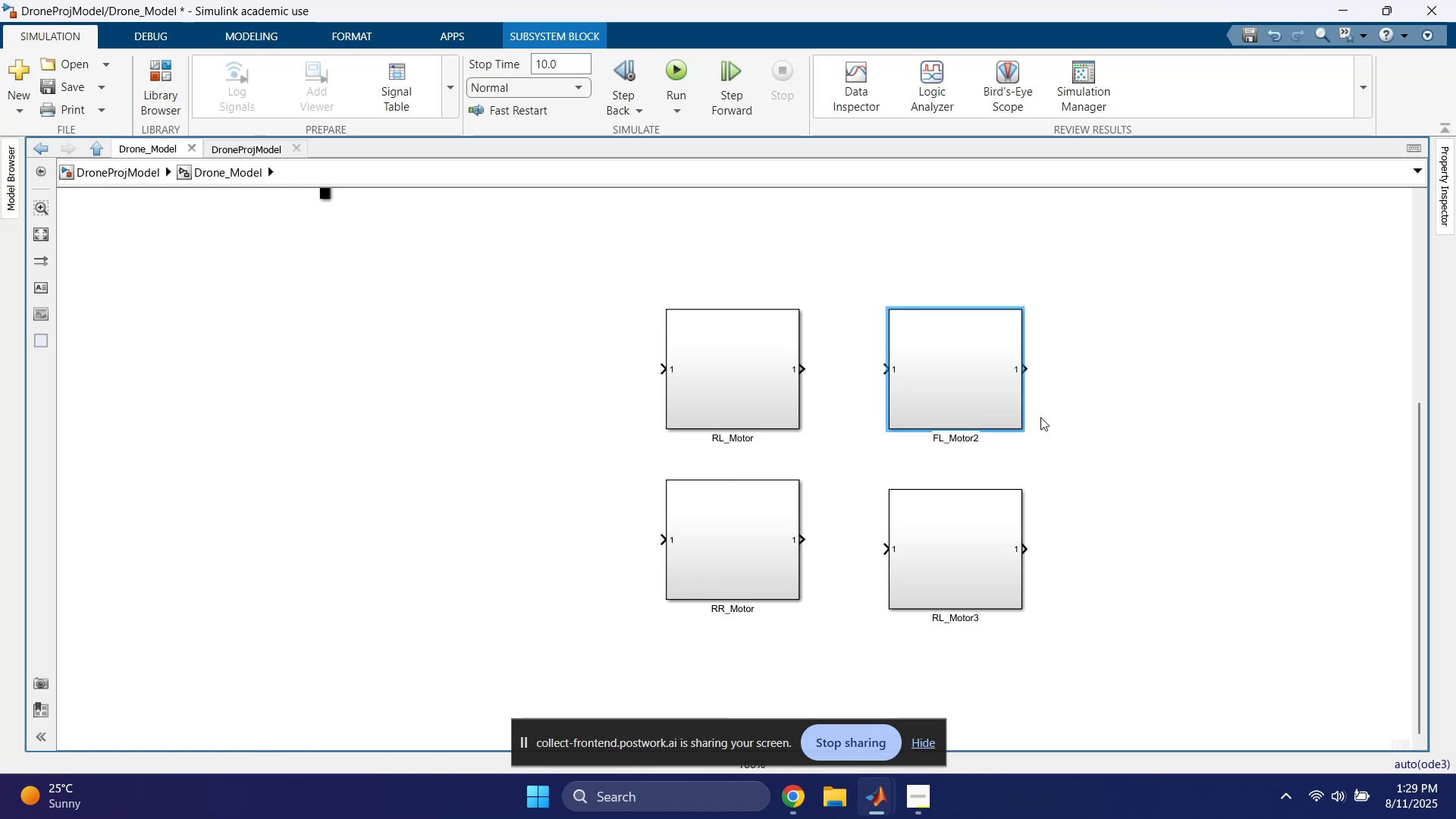 
key(ArrowRight)
 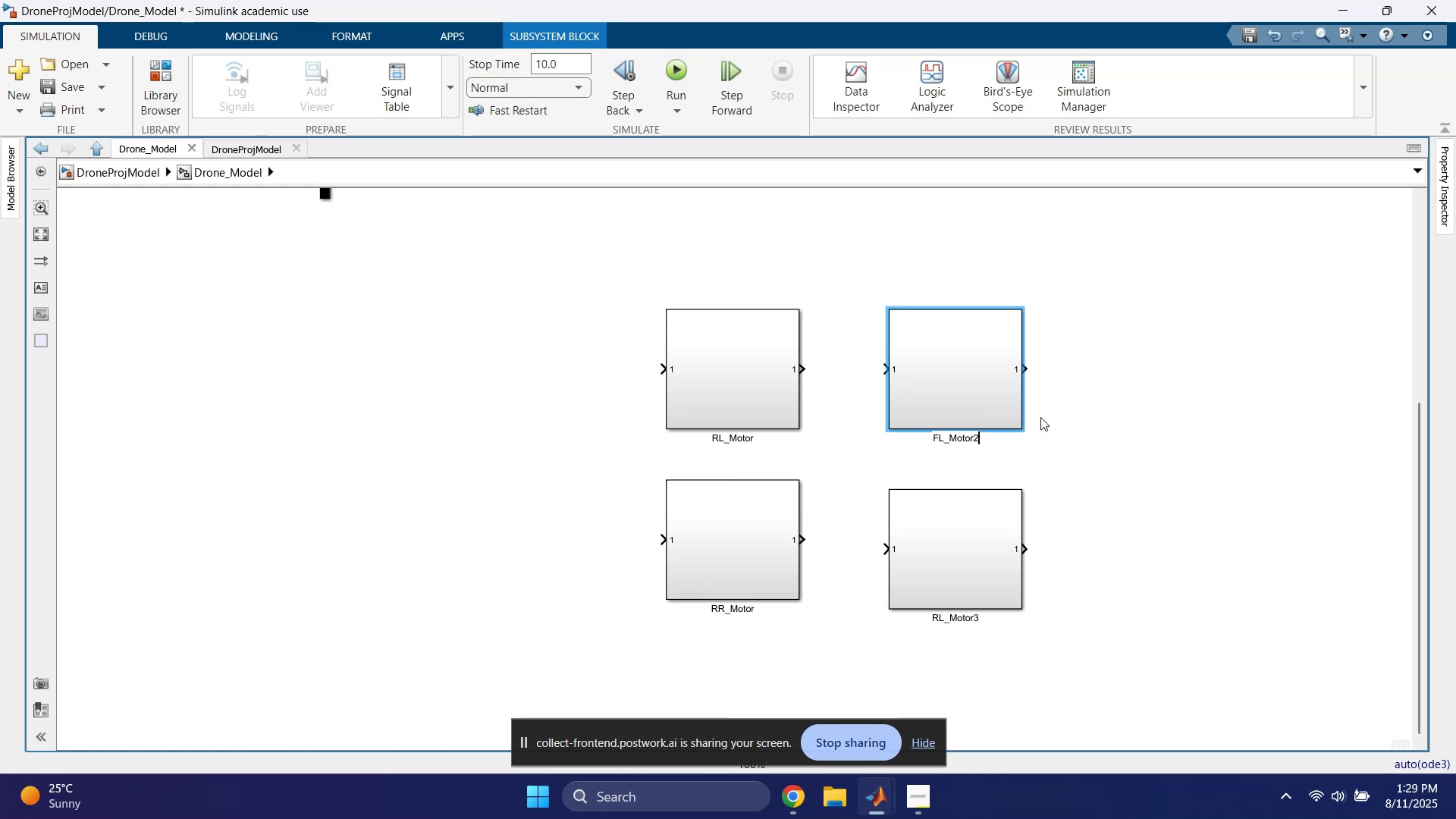 
key(ArrowRight)
 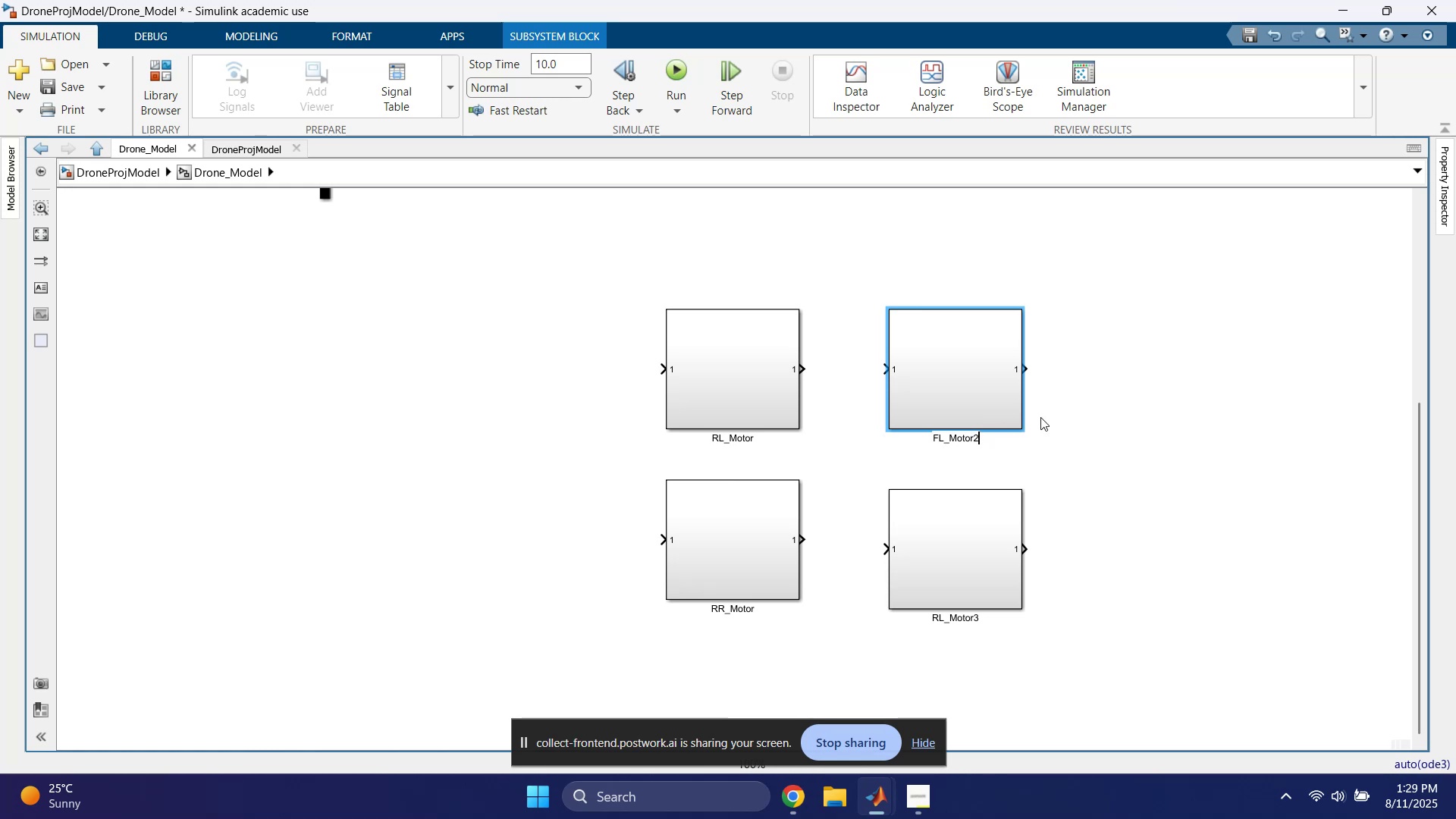 
key(ArrowRight)
 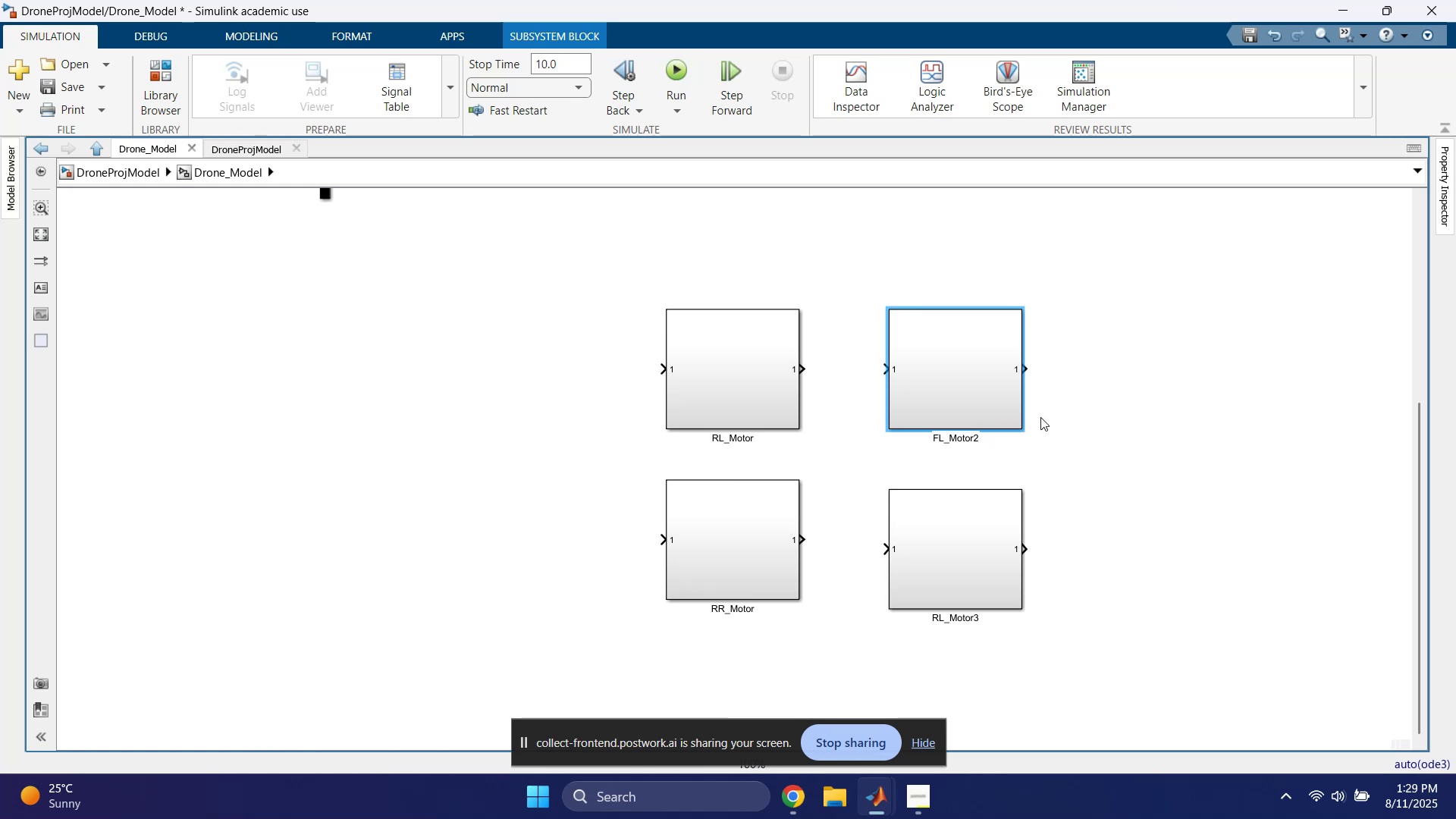 
key(Backspace)
 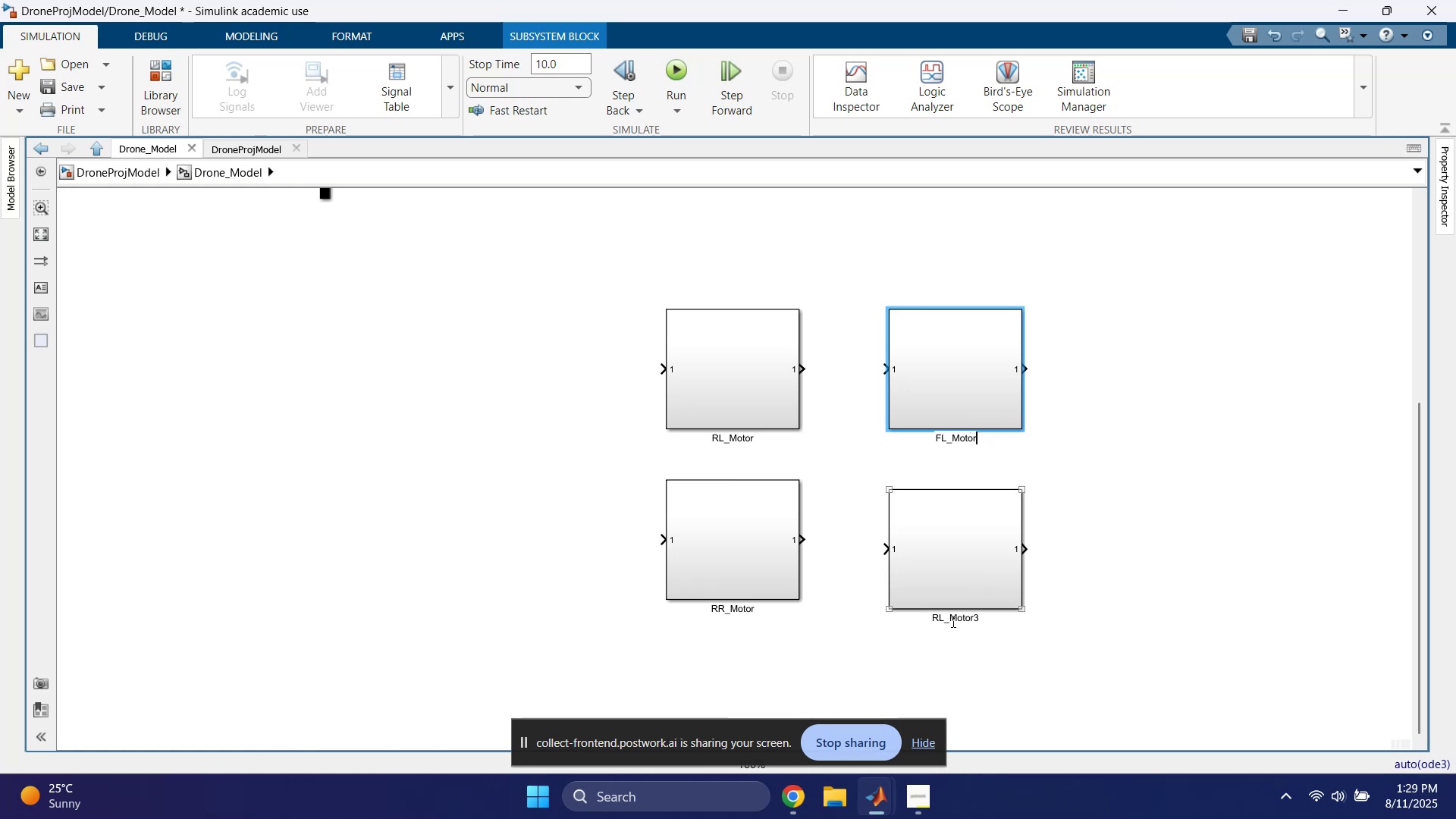 
left_click([940, 620])
 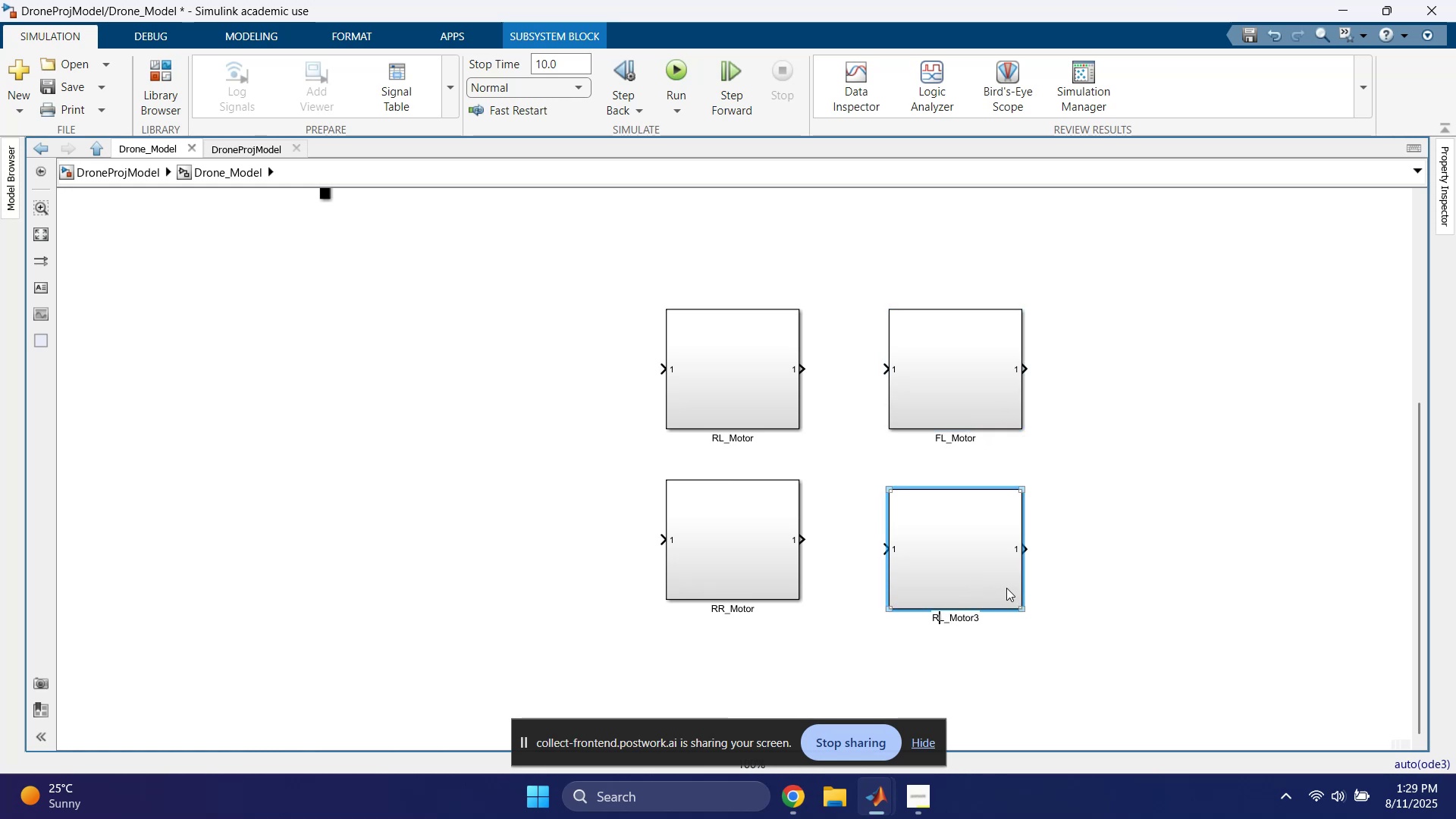 
key(ArrowRight)
 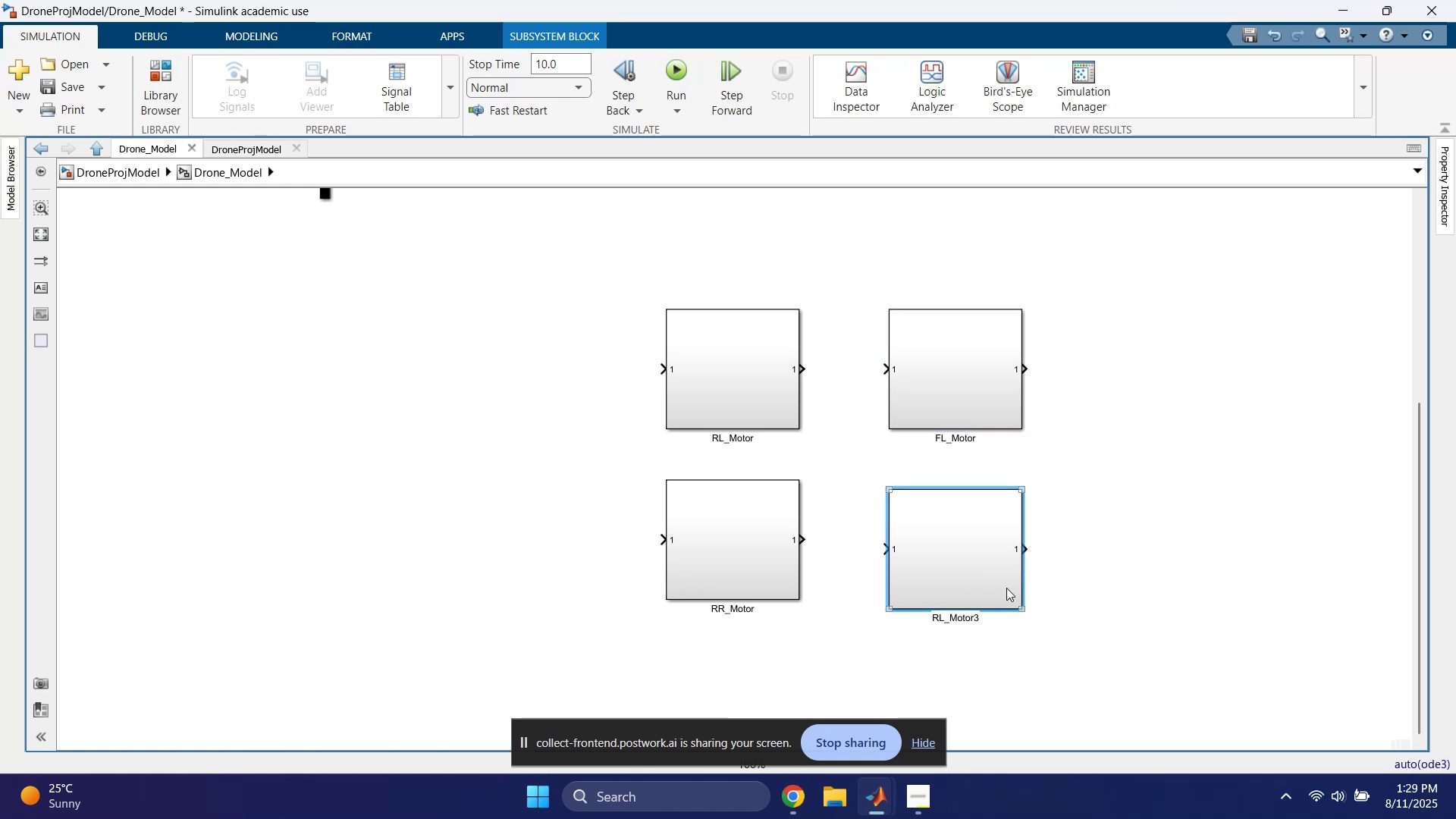 
key(Backspace)
key(Backspace)
type(FR)
 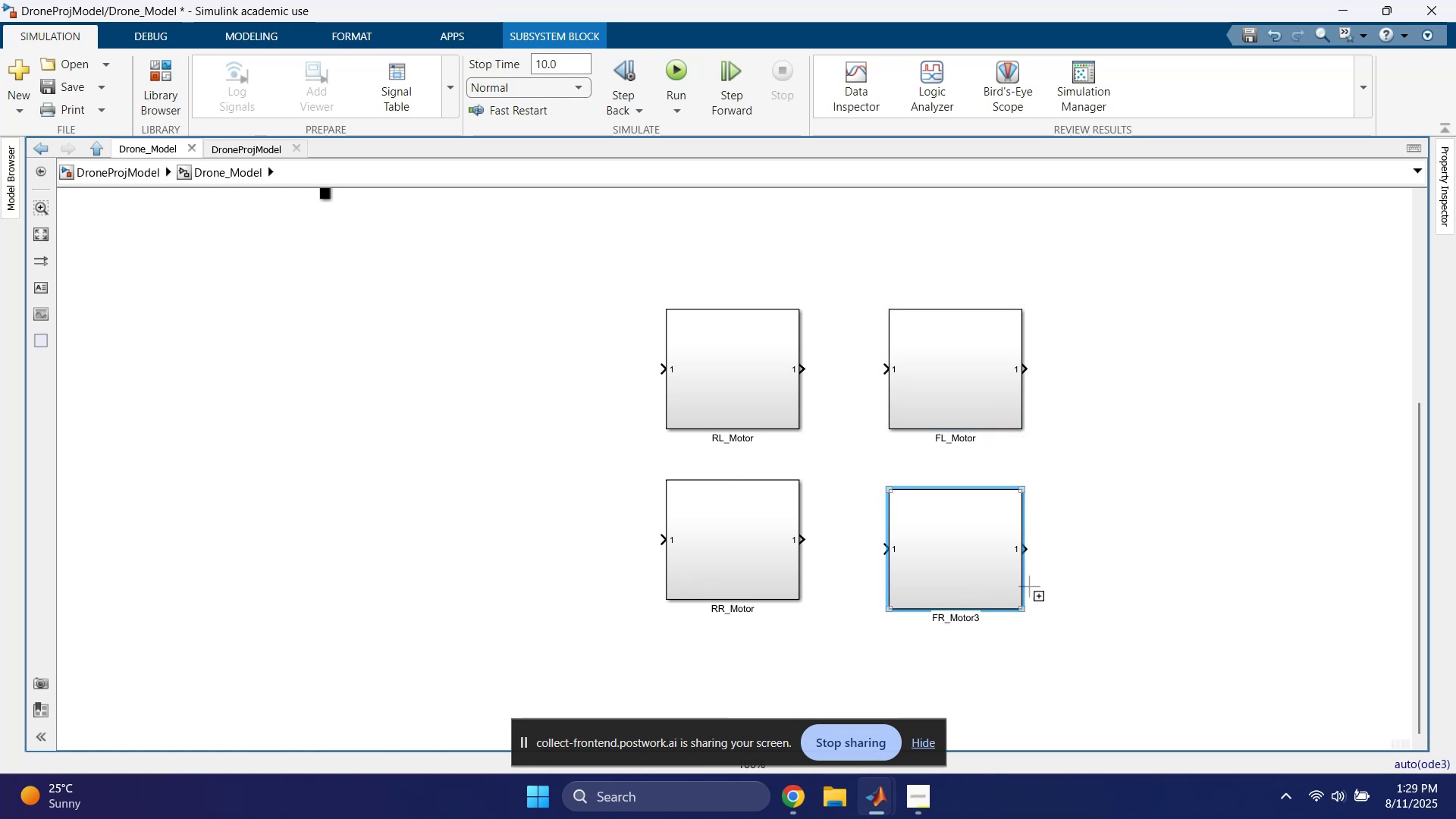 
left_click([978, 619])
 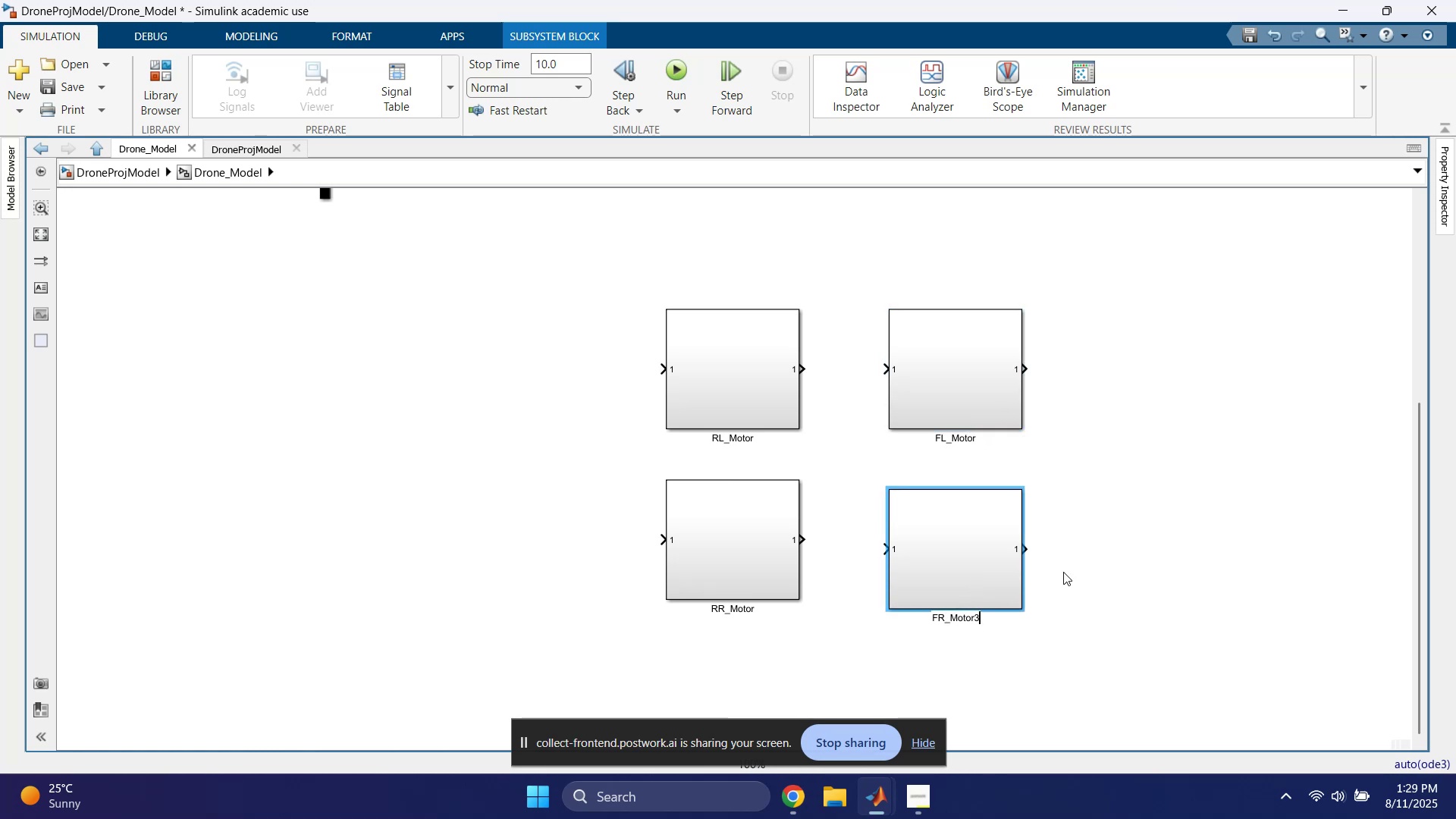 
key(Backspace)
 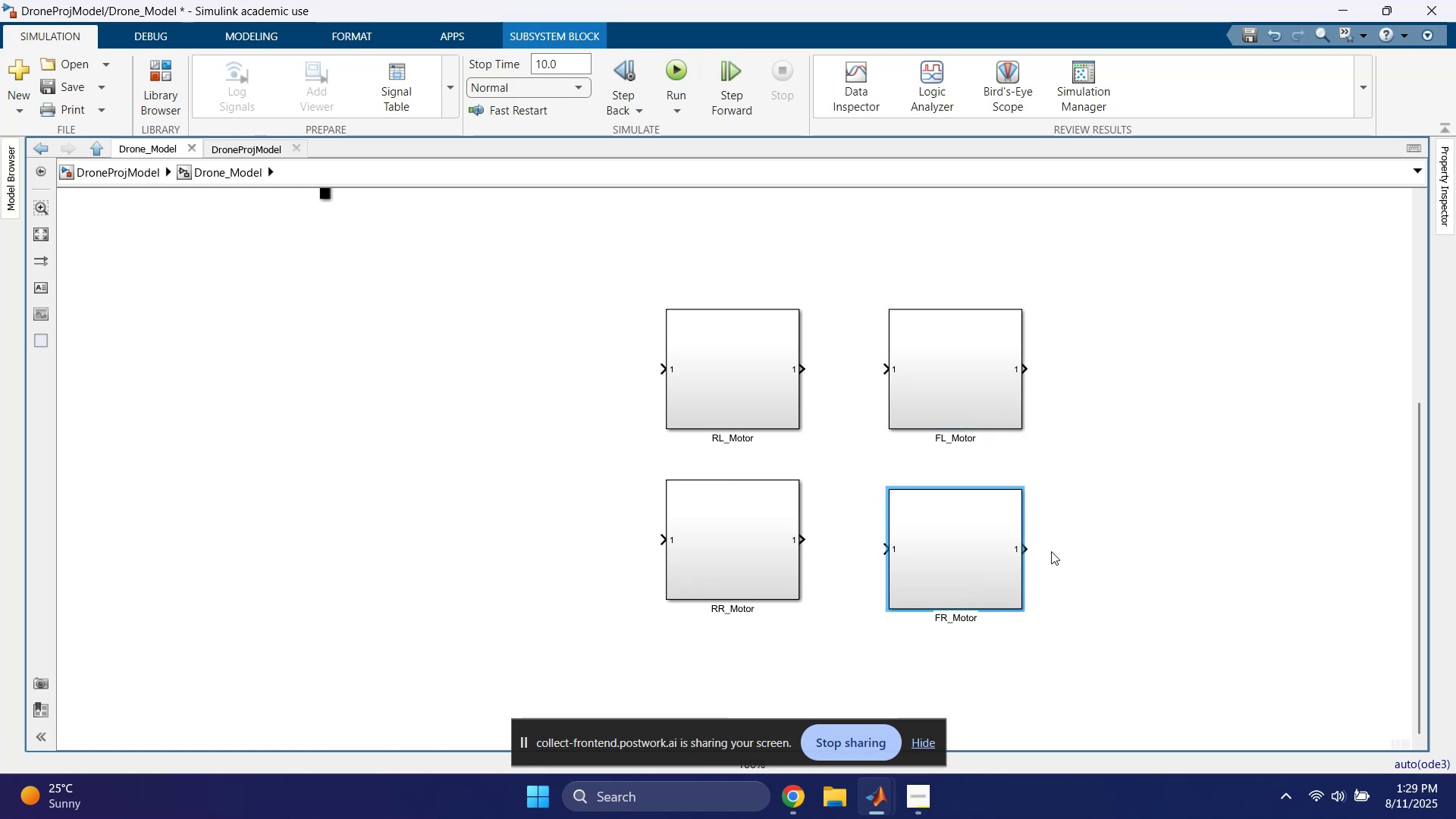 
left_click([1048, 522])
 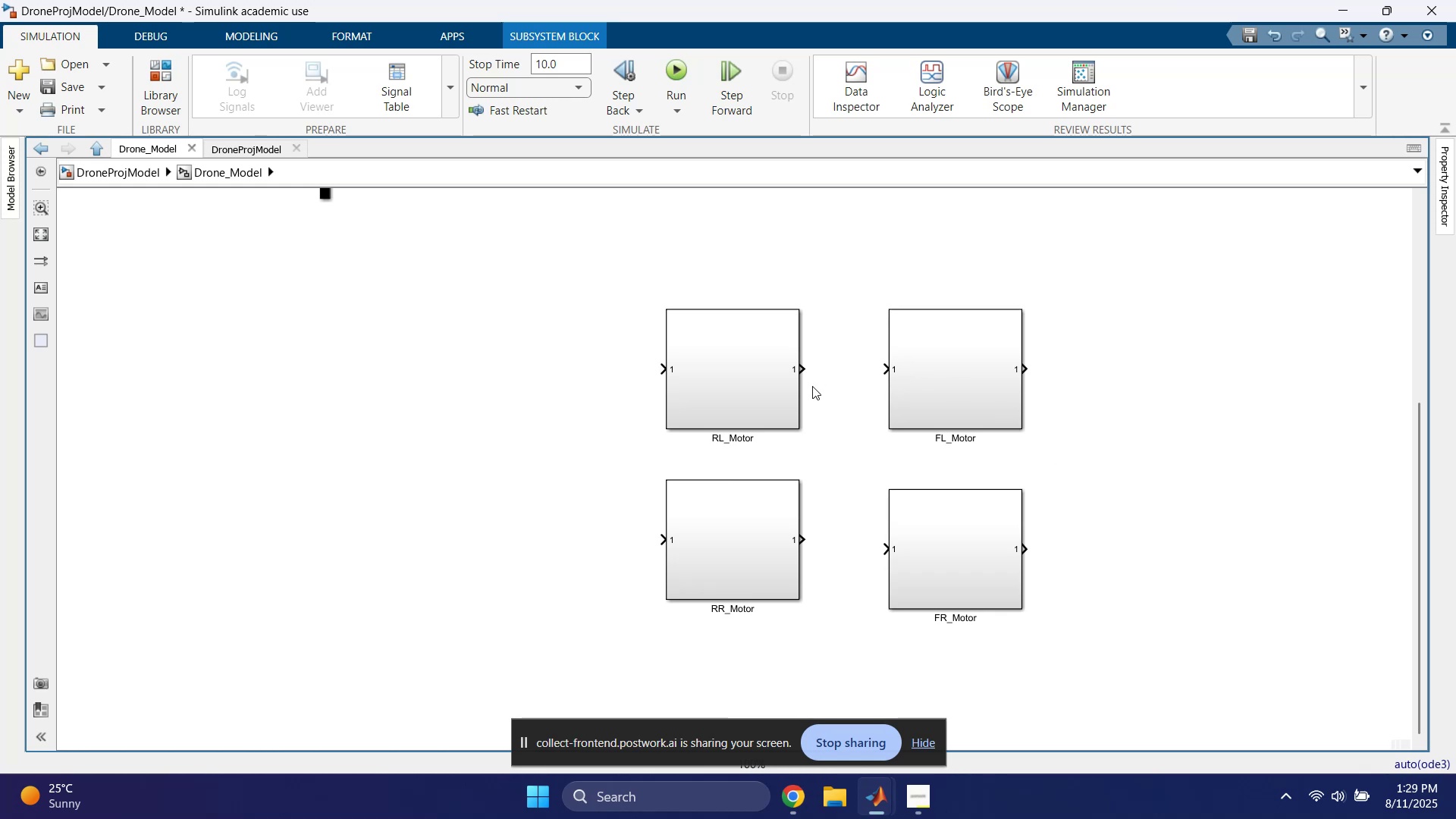 
left_click([739, 373])
 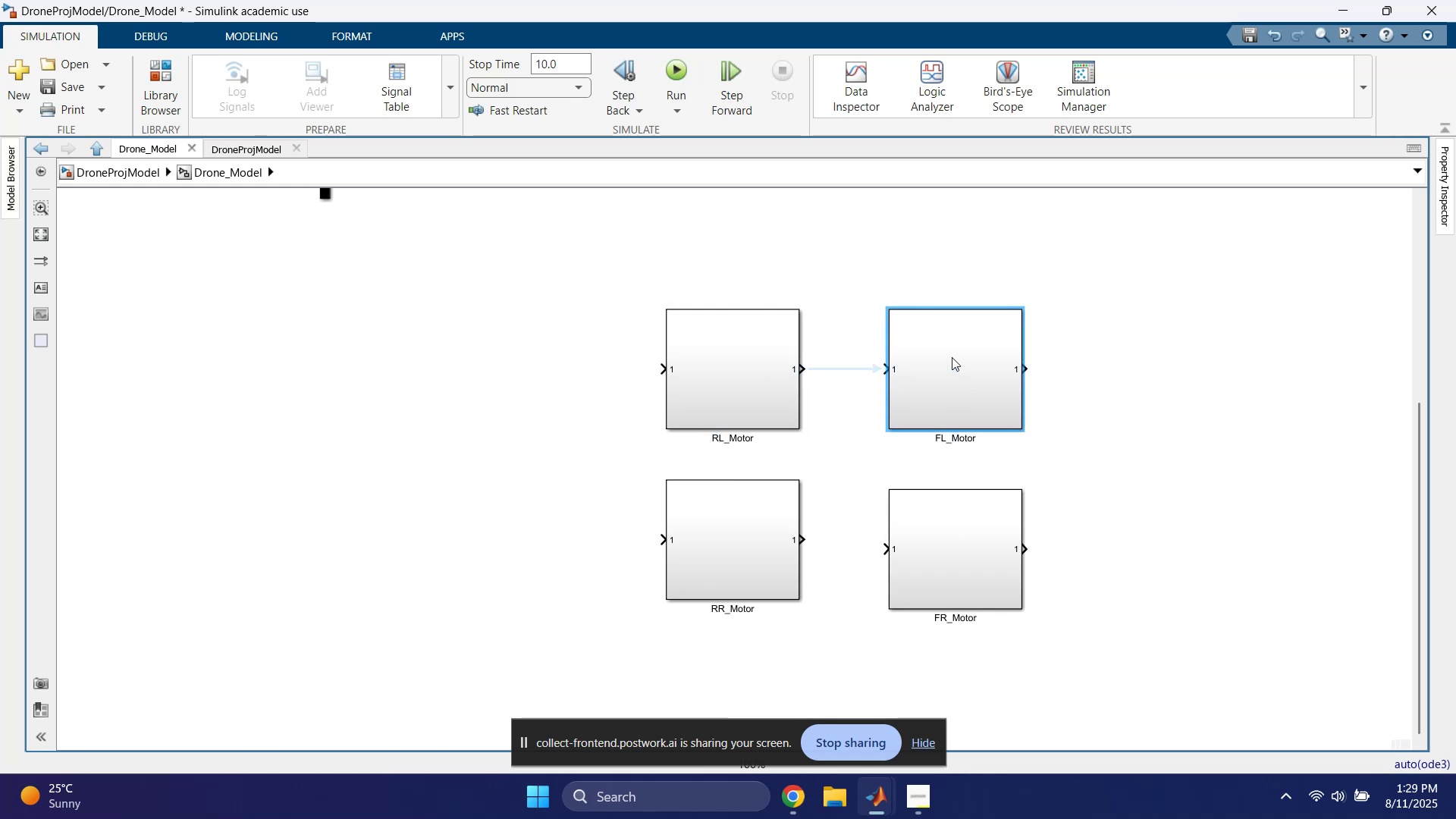 
left_click([797, 278])
 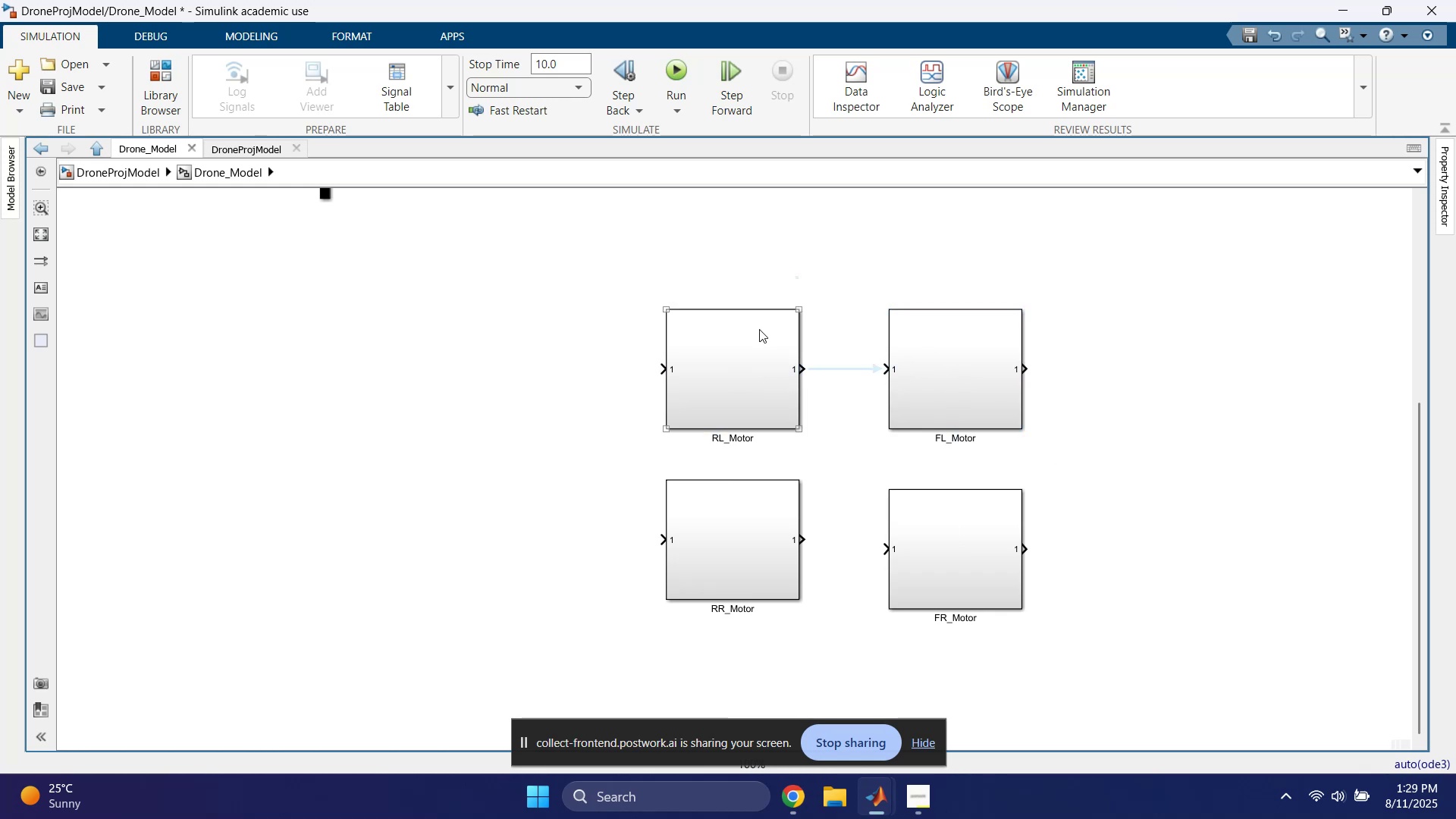 
scroll: coordinate [722, 309], scroll_direction: up, amount: 3.0
 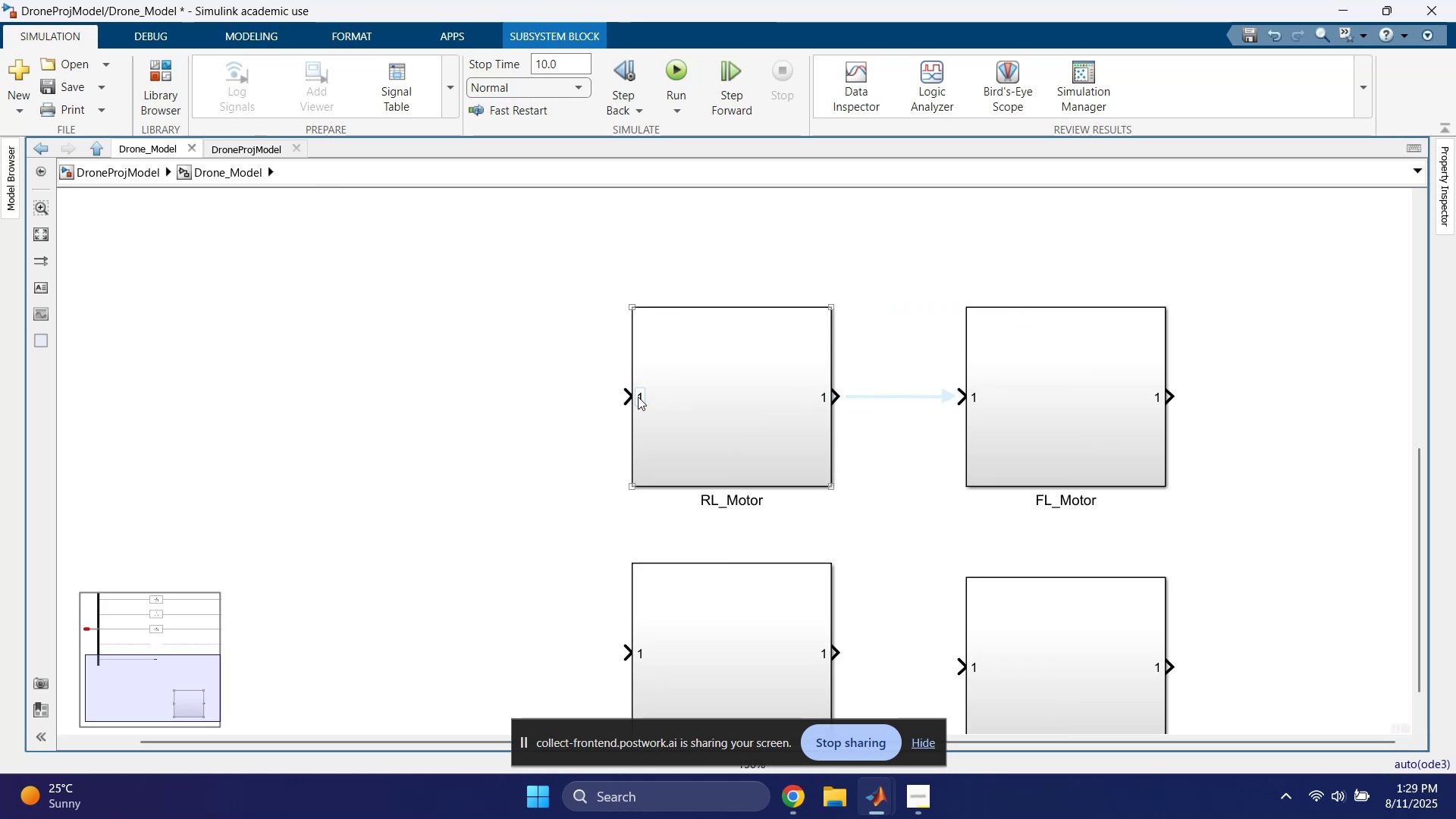 
double_click([638, 397])
 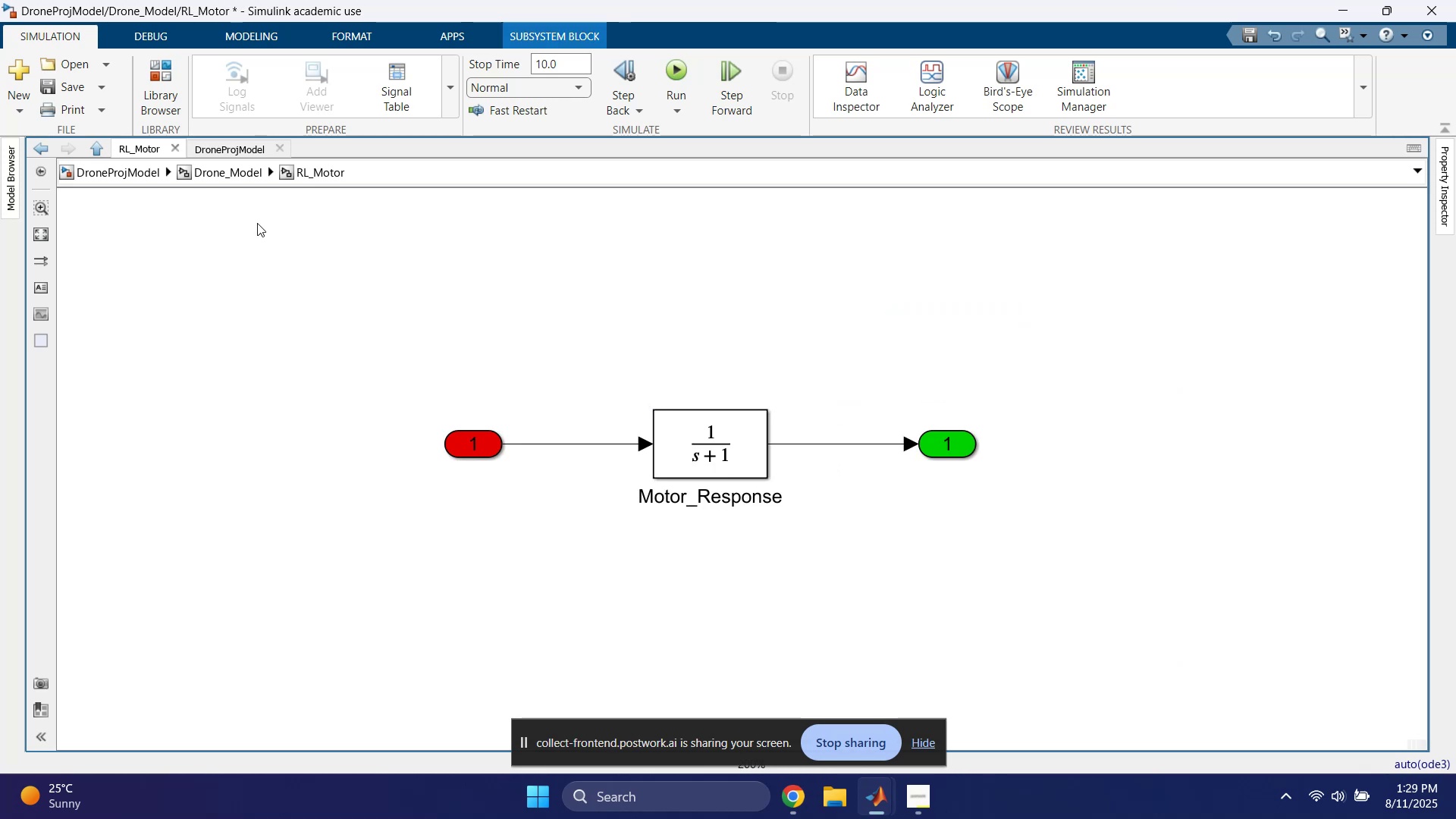 
left_click([196, 167])
 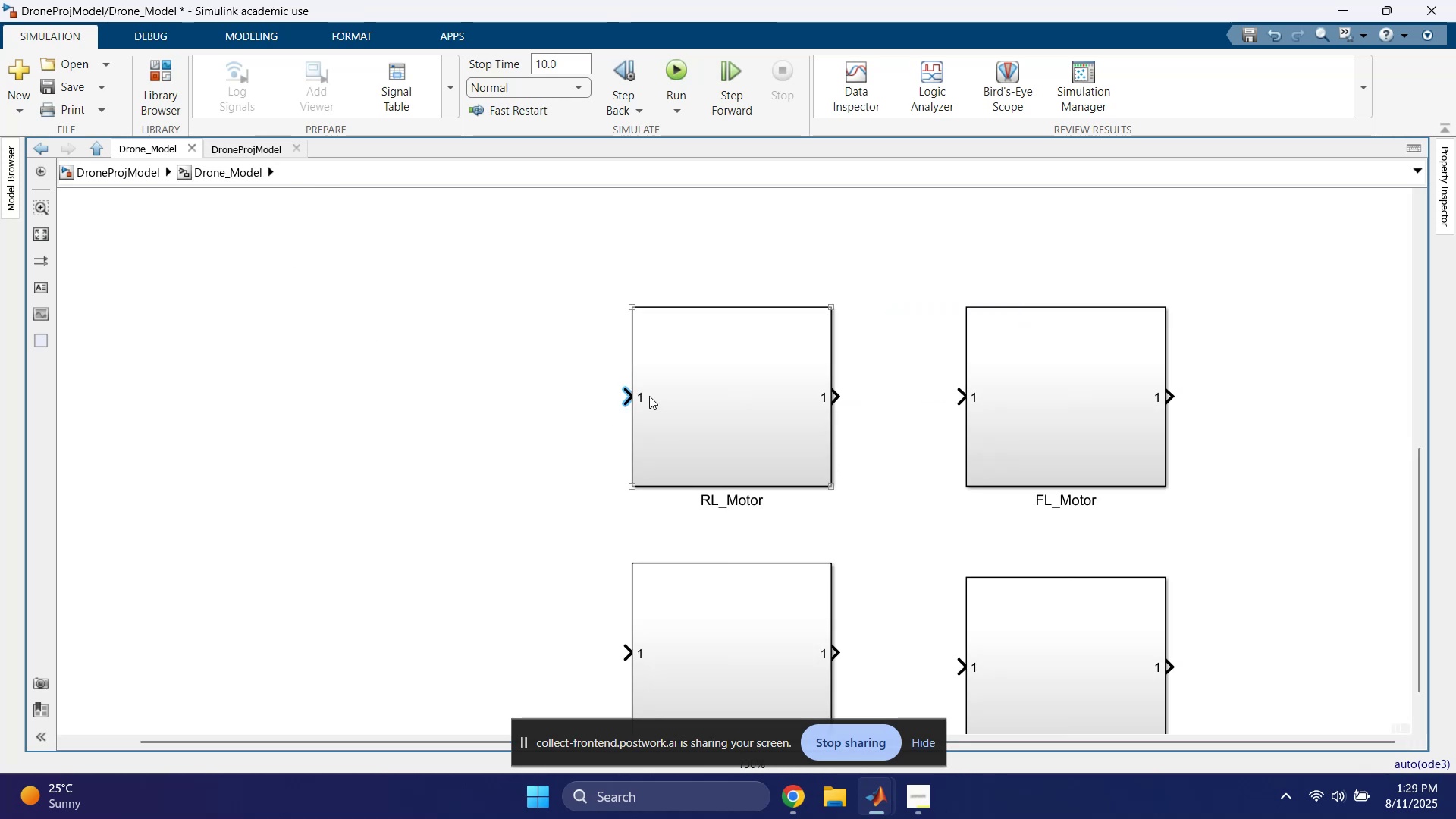 
left_click([636, 394])
 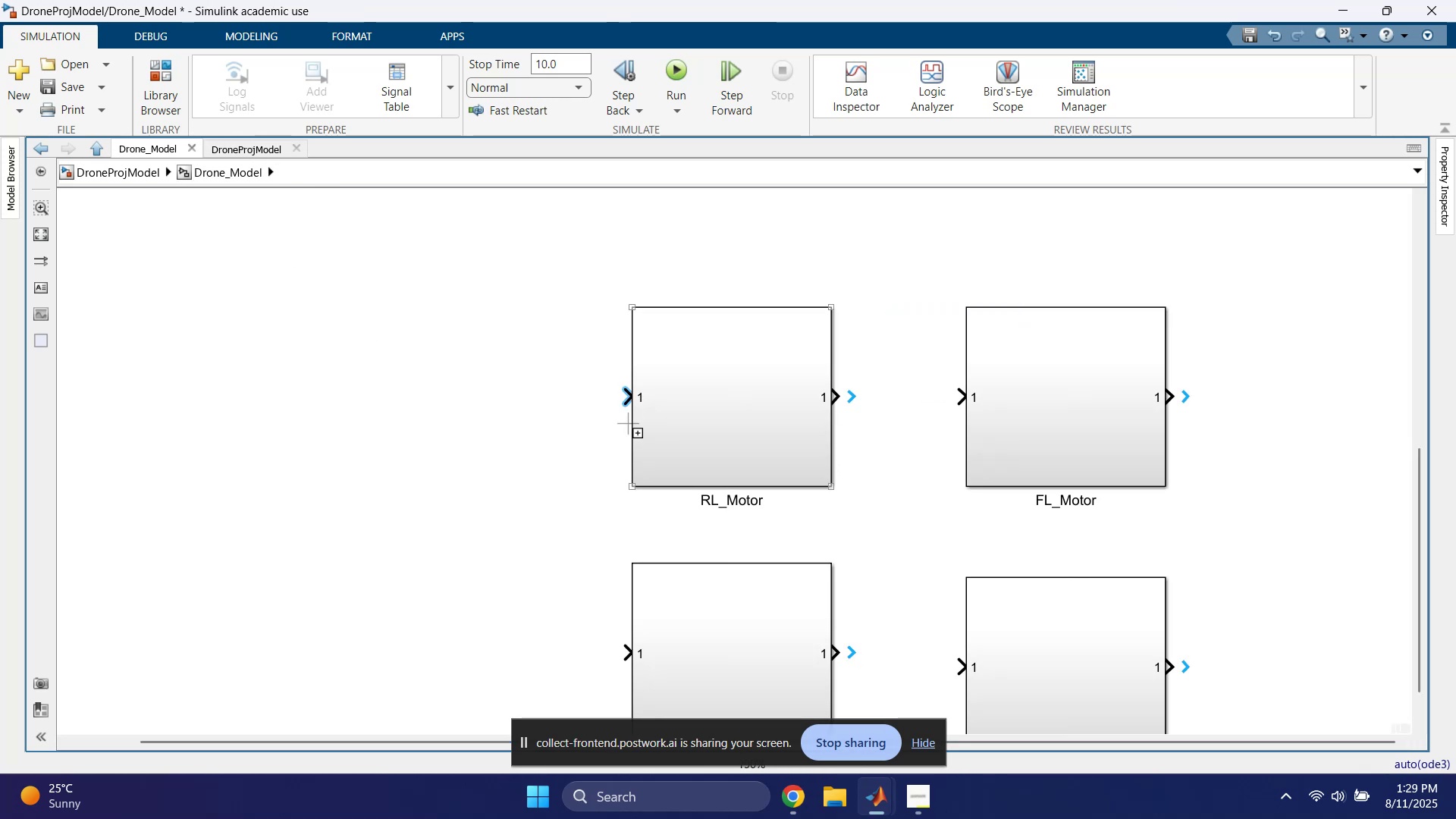 
double_click([526, 420])
 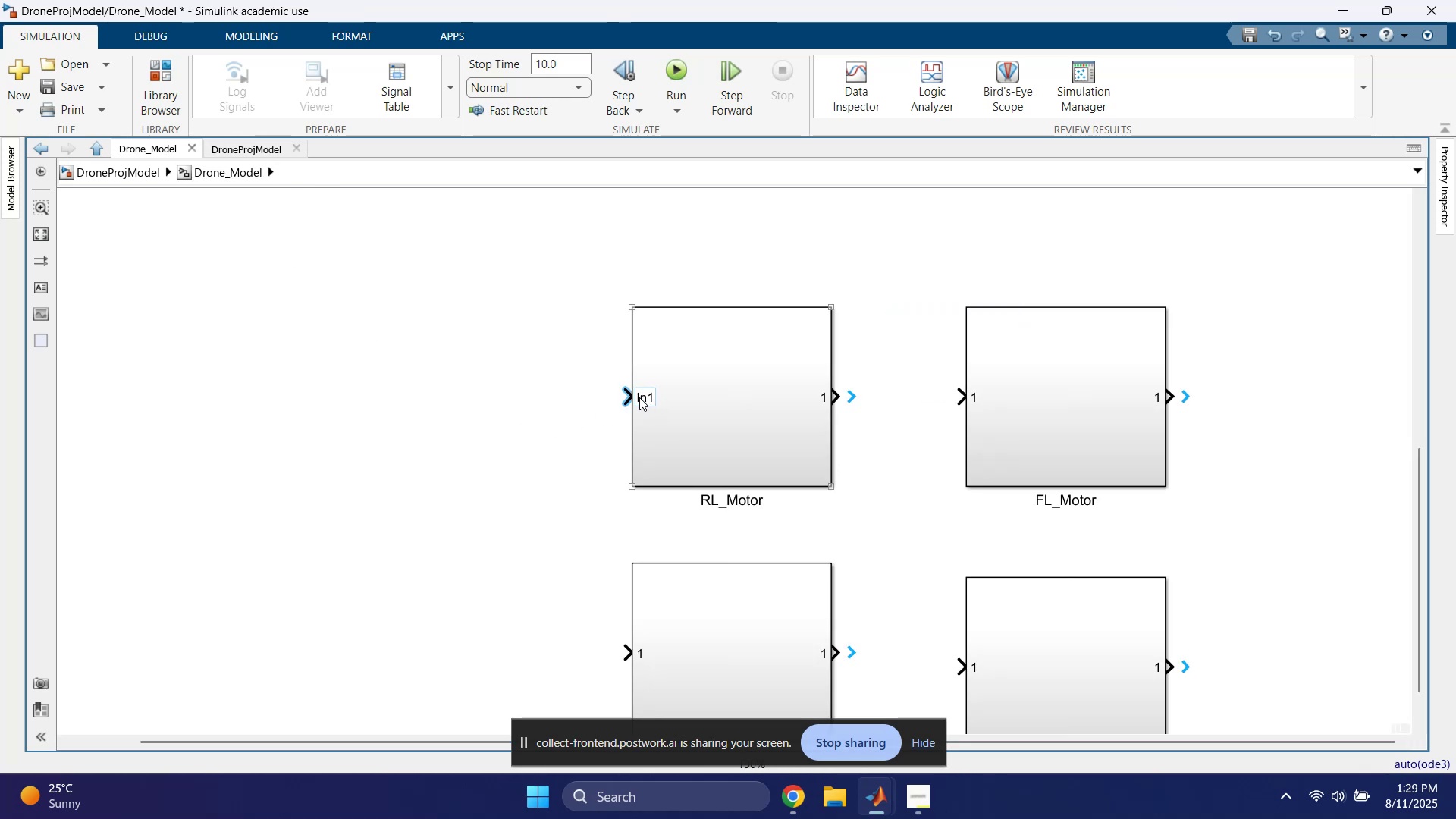 
left_click([563, 344])
 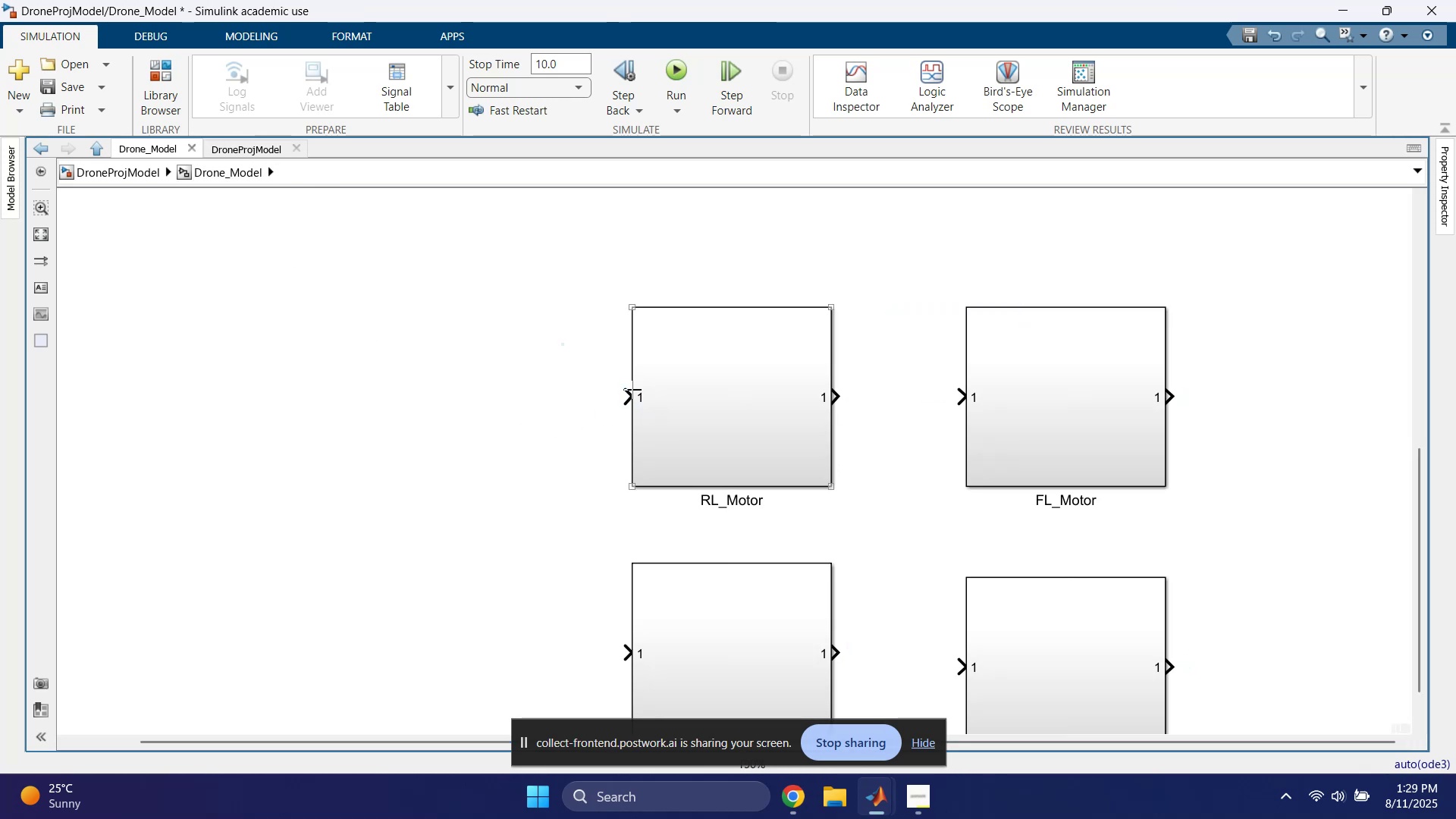 
left_click_drag(start_coordinate=[632, 391], to_coordinate=[628, 392])
 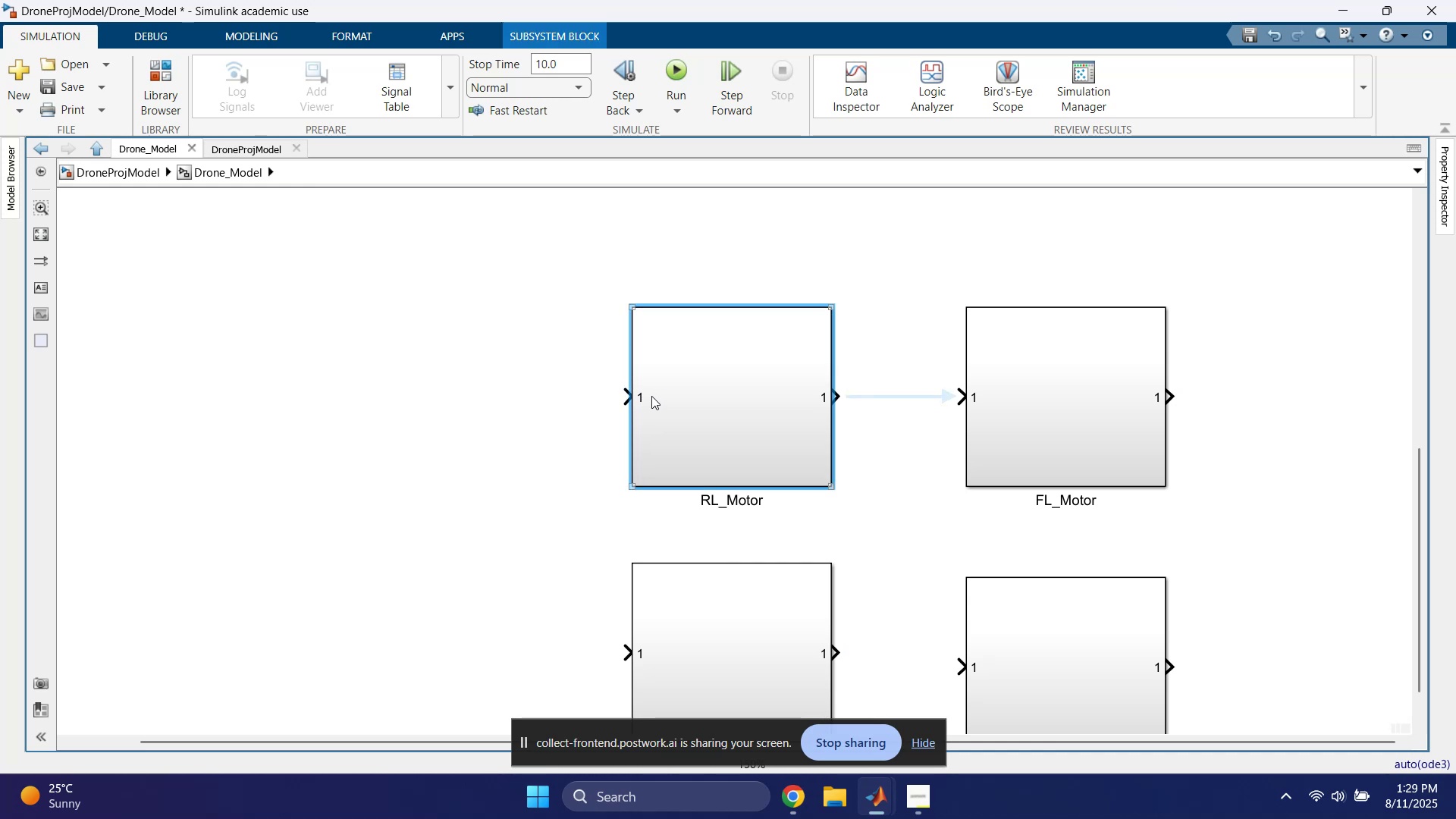 
left_click_drag(start_coordinate=[503, 367], to_coordinate=[511, 367])
 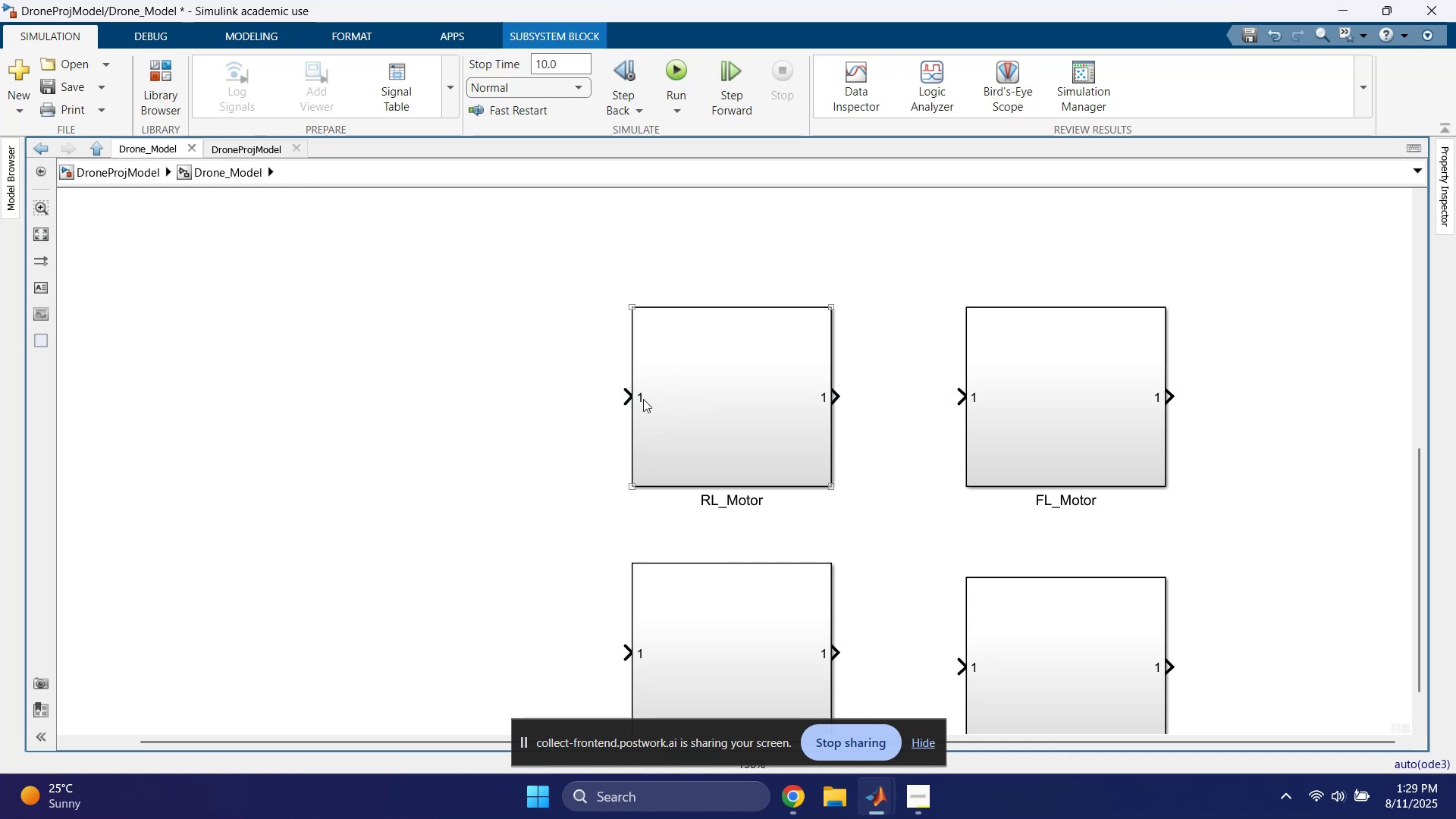 
left_click([634, 396])
 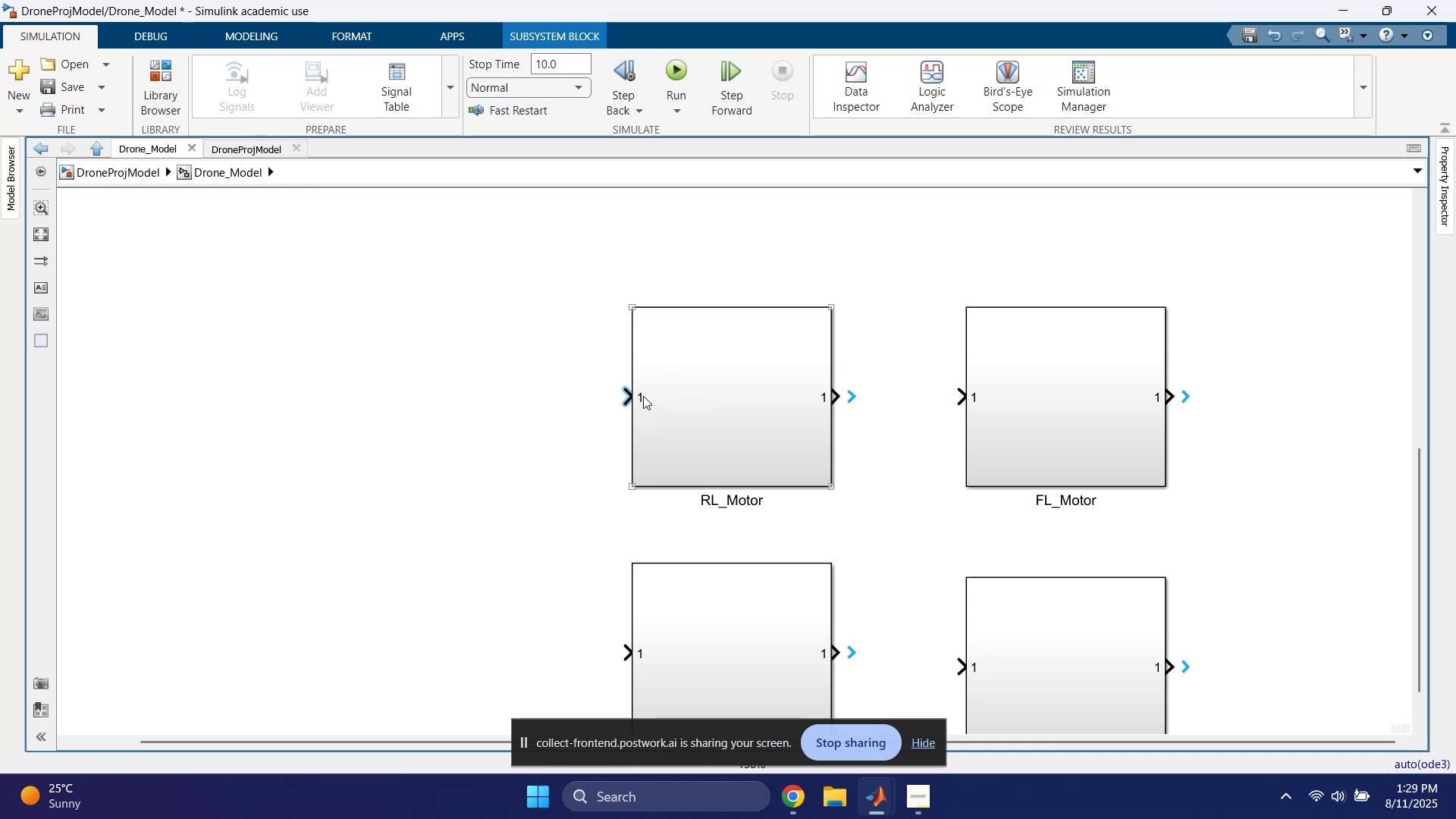 
left_click([642, 396])
 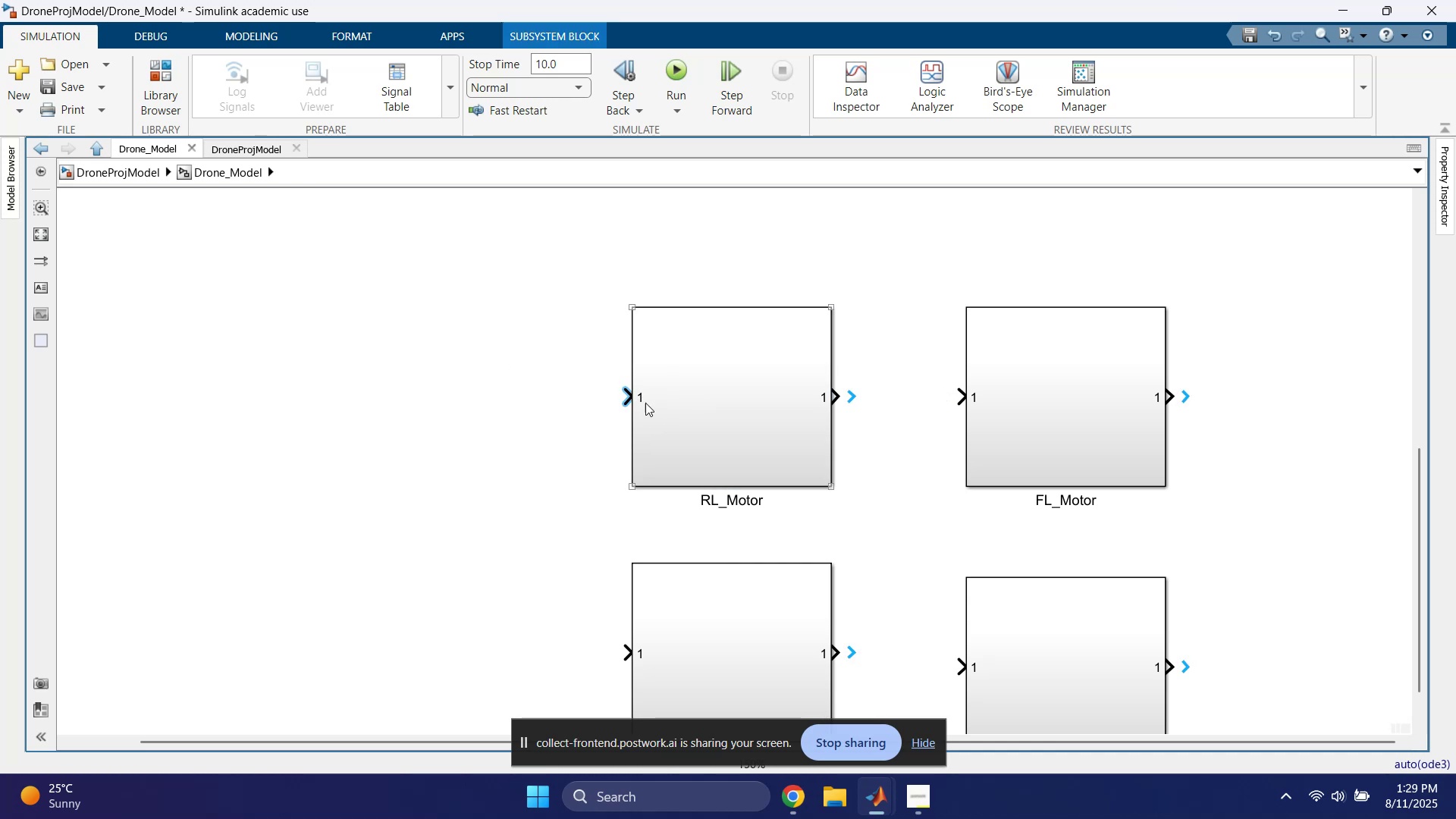 
left_click([645, 399])
 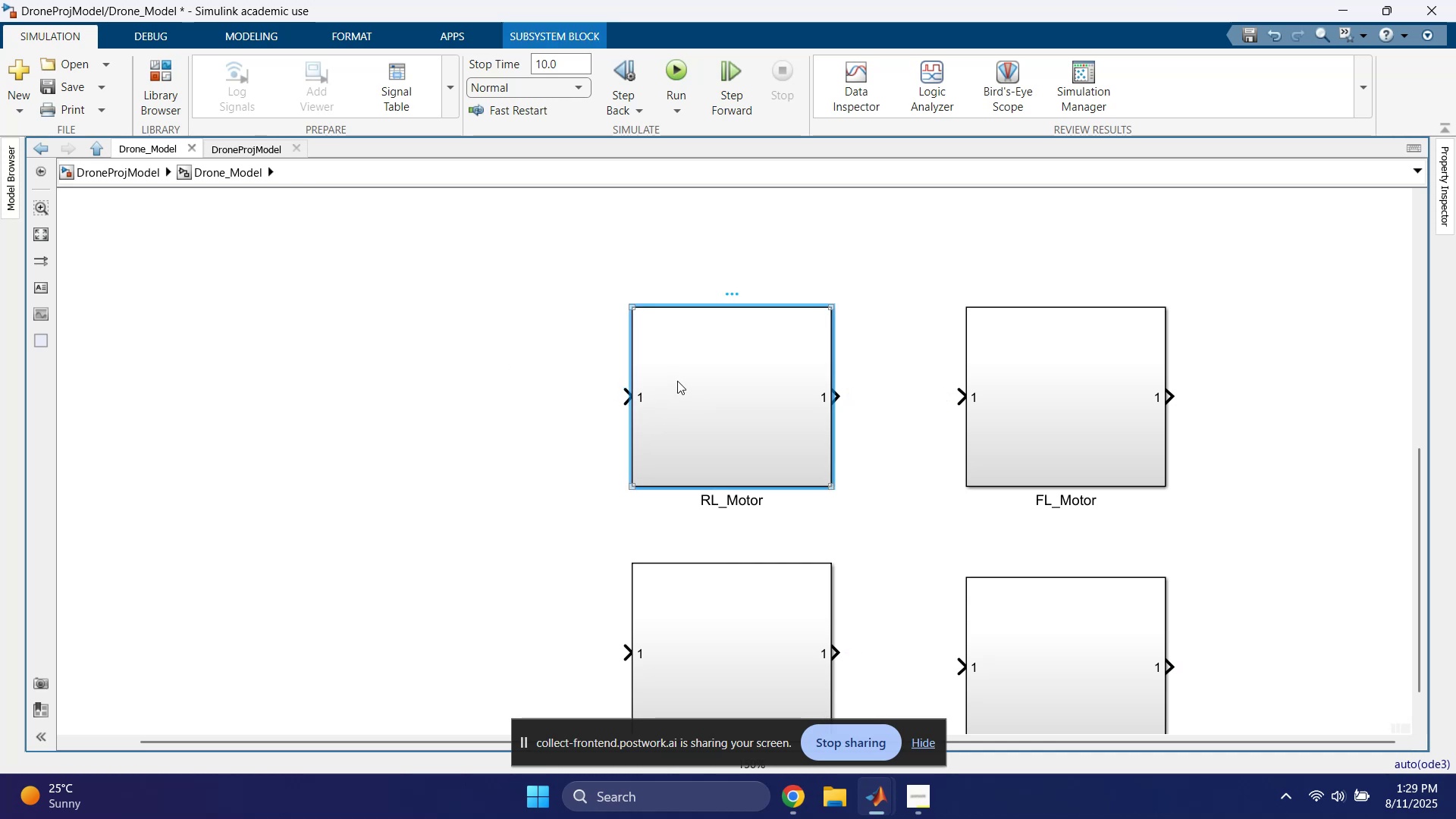 
double_click([677, 381])
 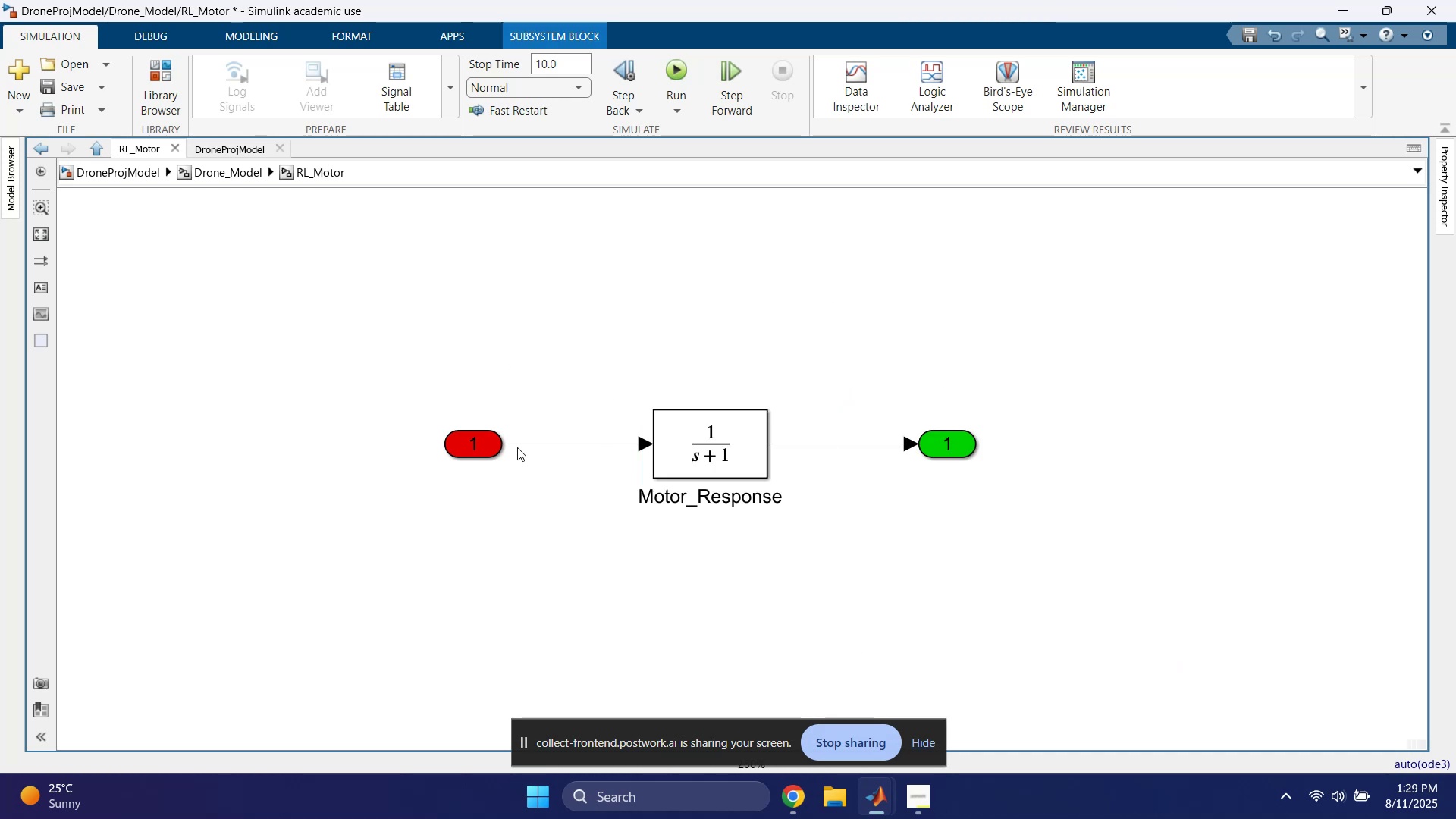 
left_click([461, 448])
 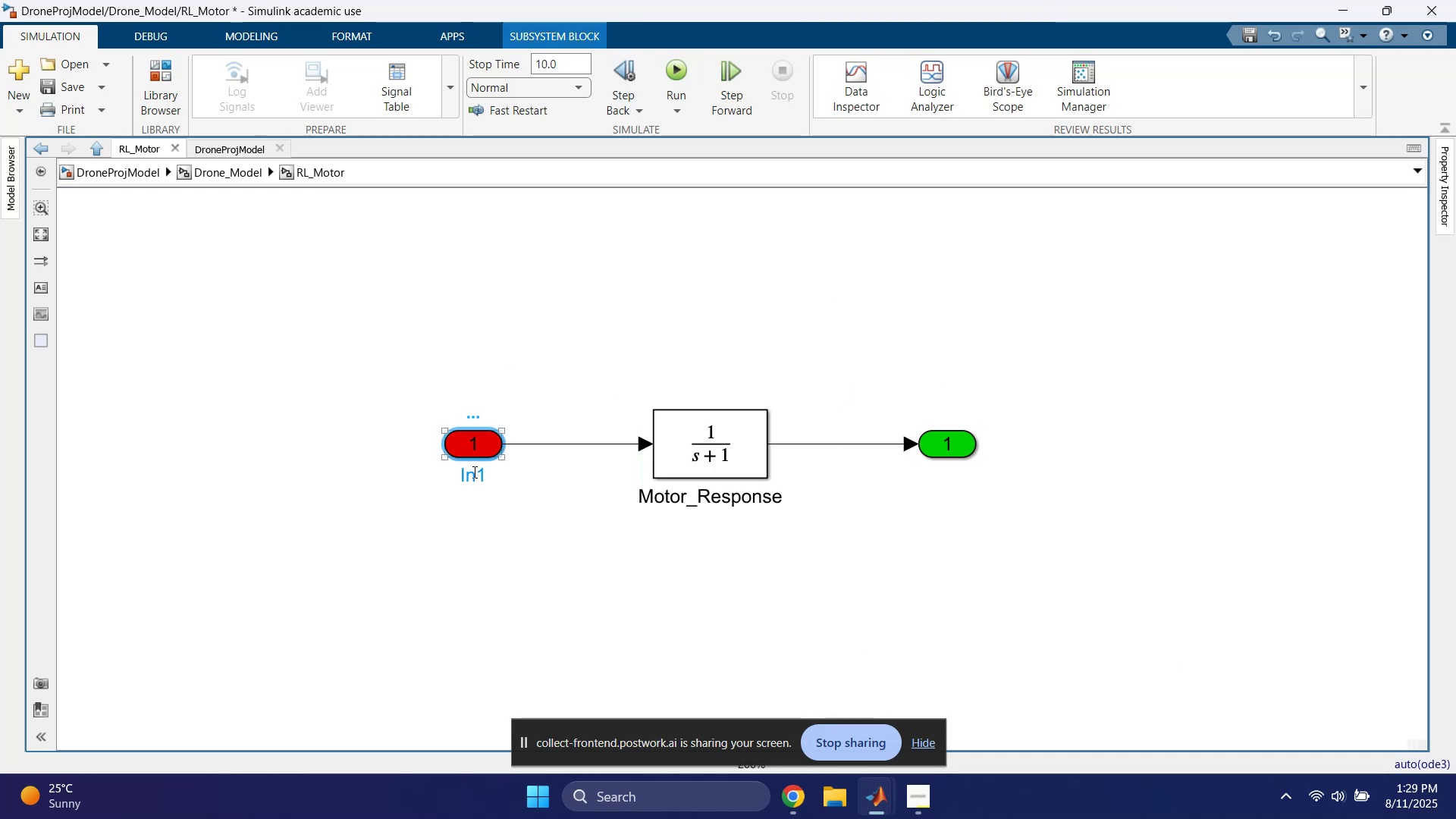 
double_click([473, 472])
 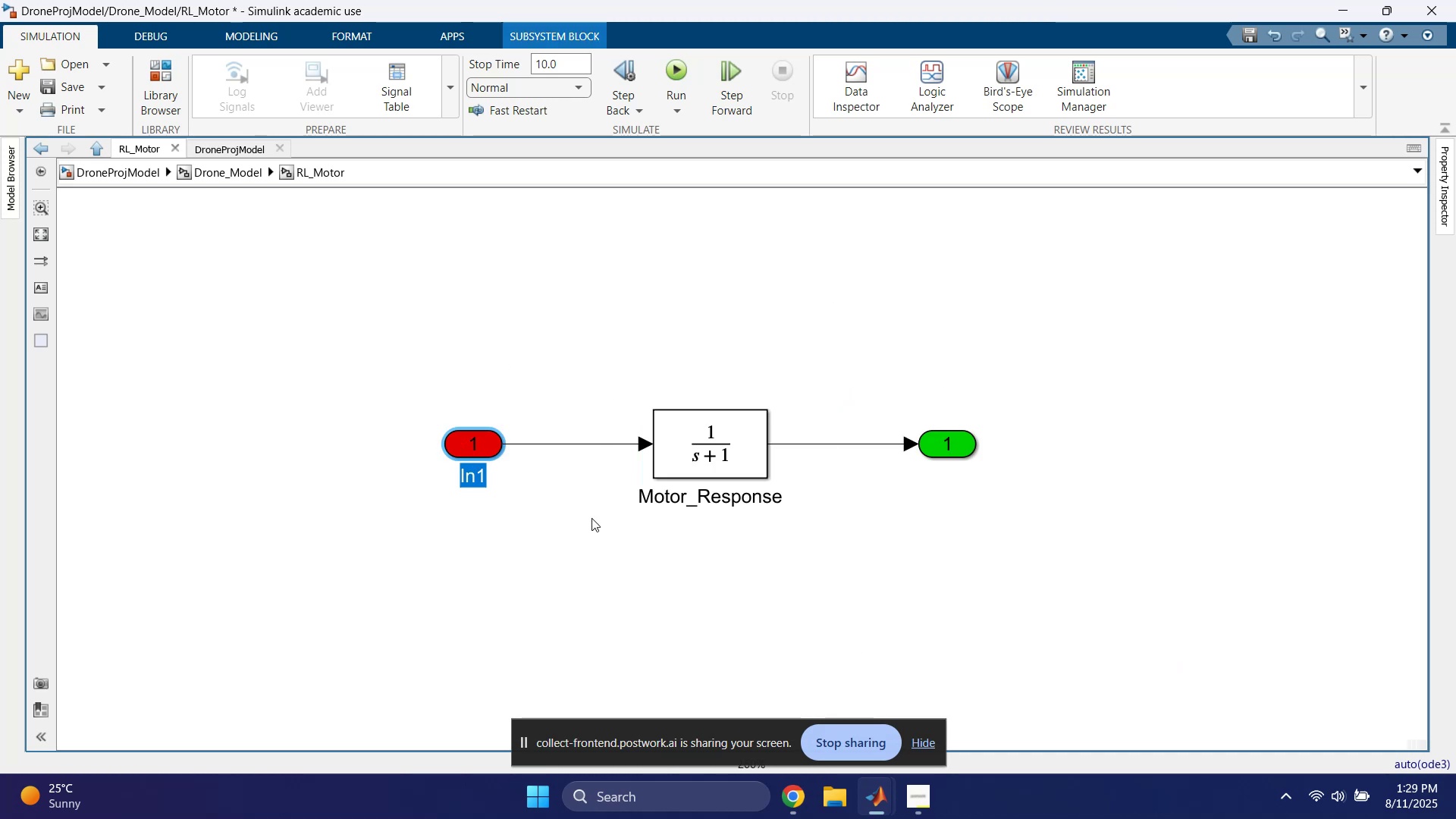 
type(Re)
key(Backspace)
key(Backspace)
key(Backspace)
type(req_rpm)
 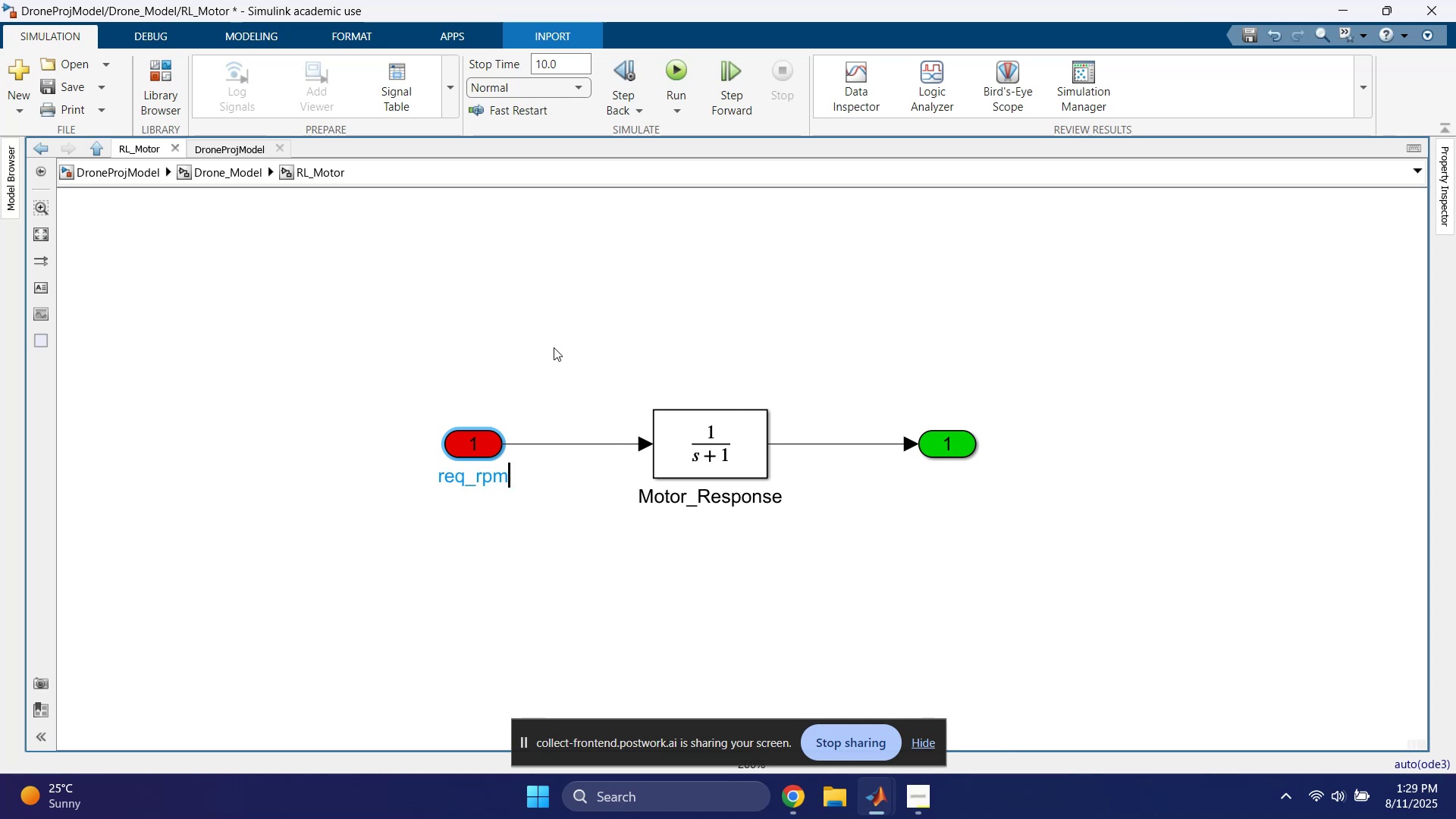 
left_click([554, 347])
 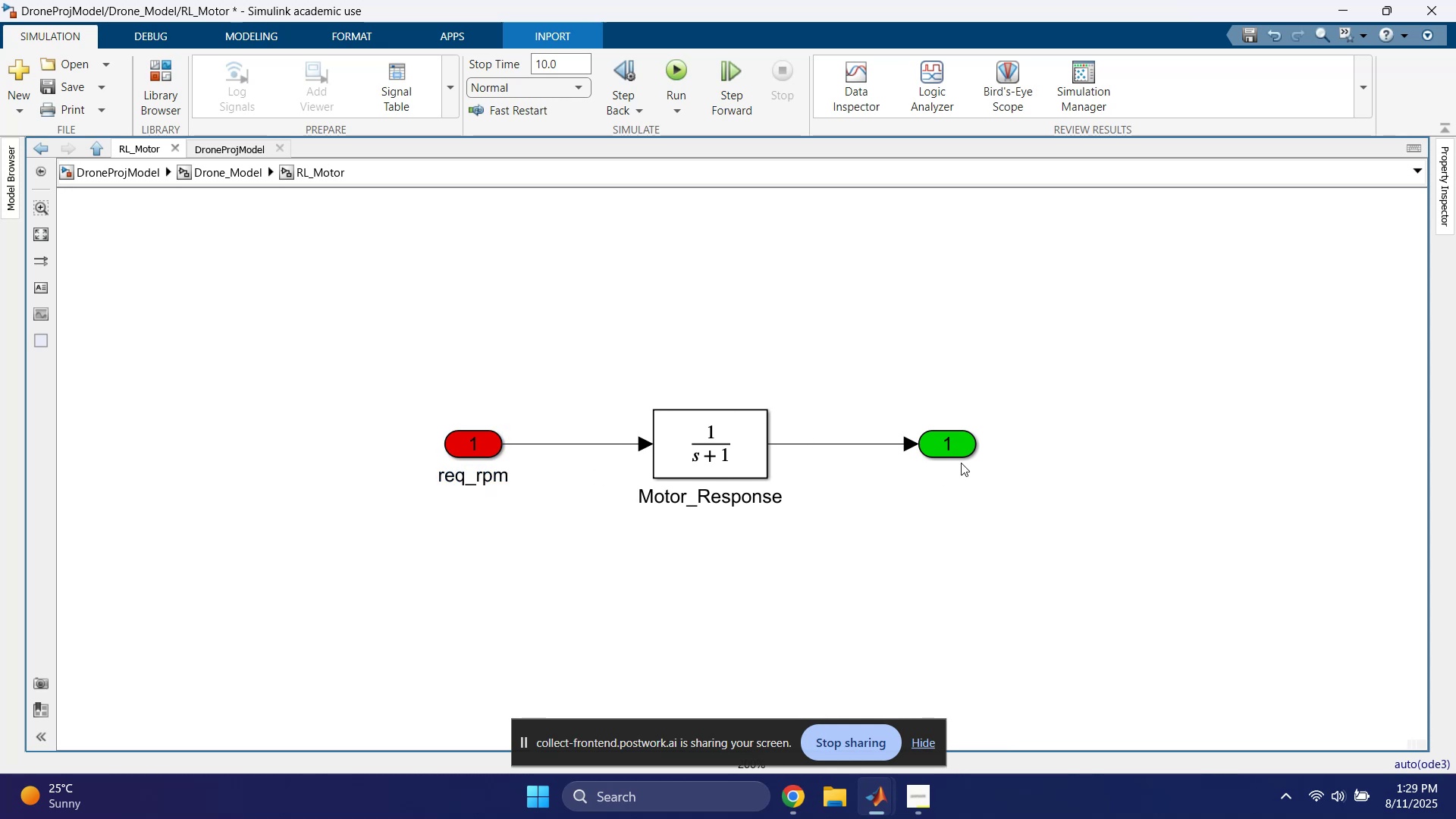 
left_click([966, 450])
 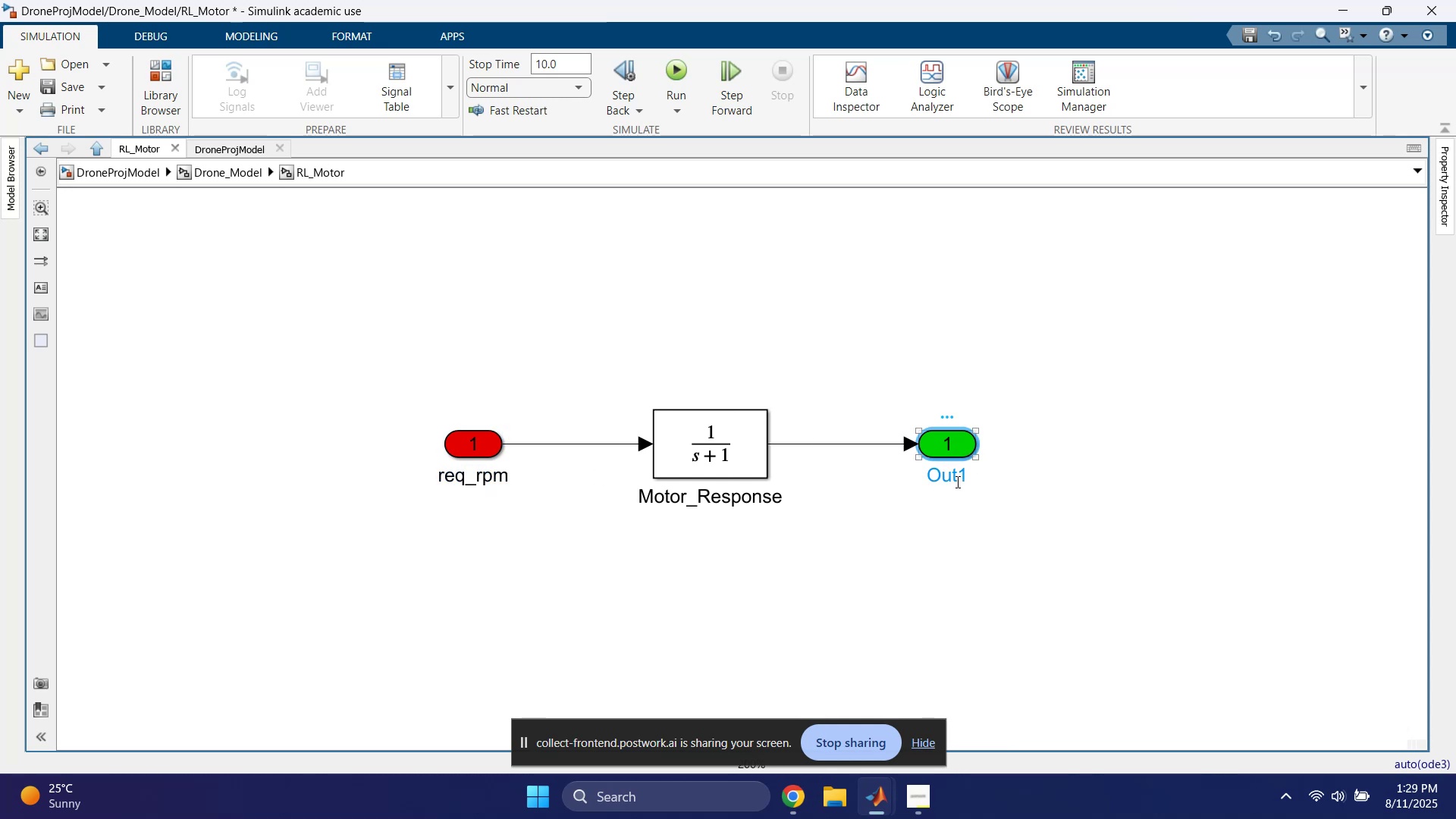 
double_click([956, 482])
 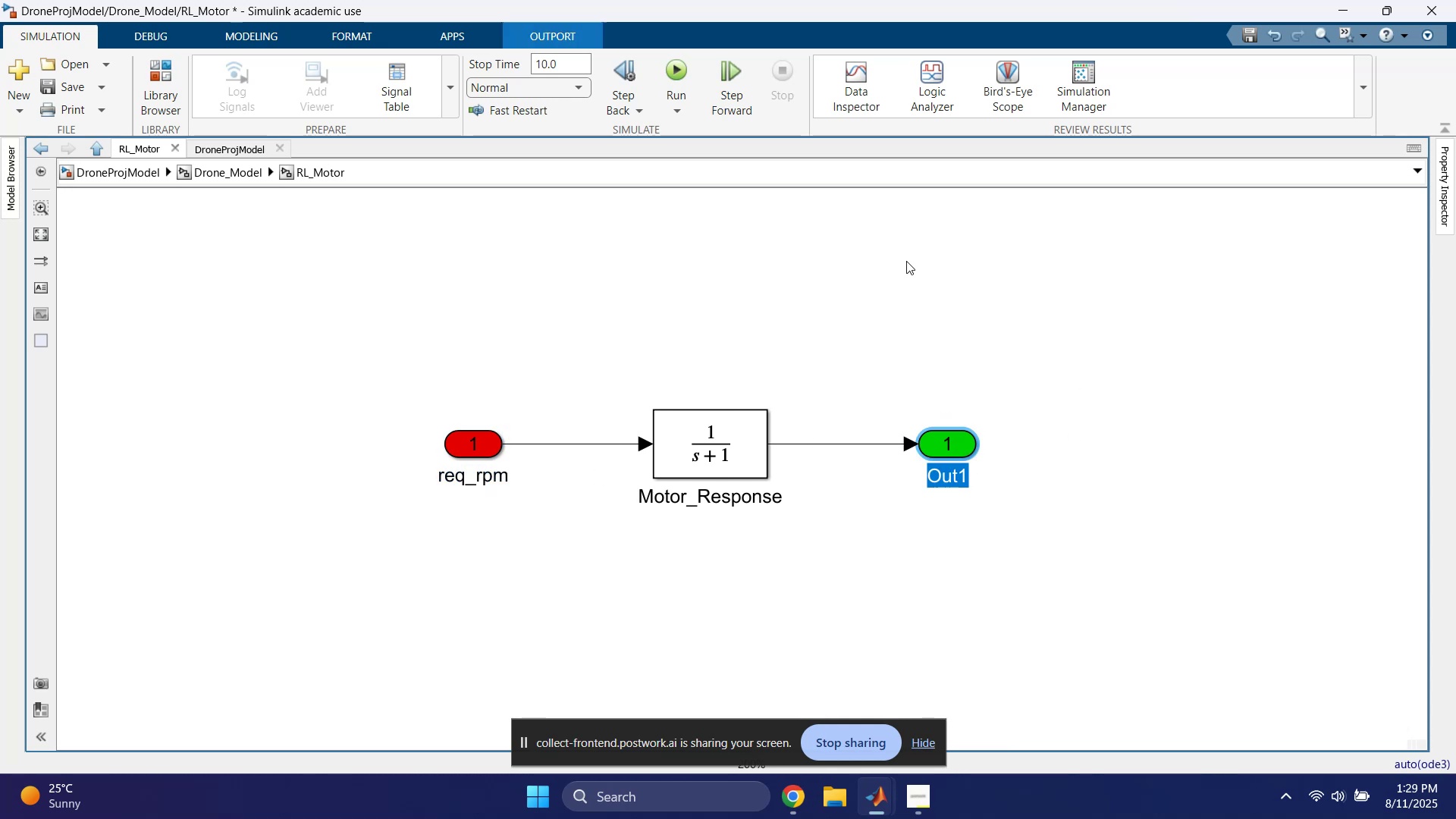 
type(R)
key(Backspace)
type(rpm_response)
 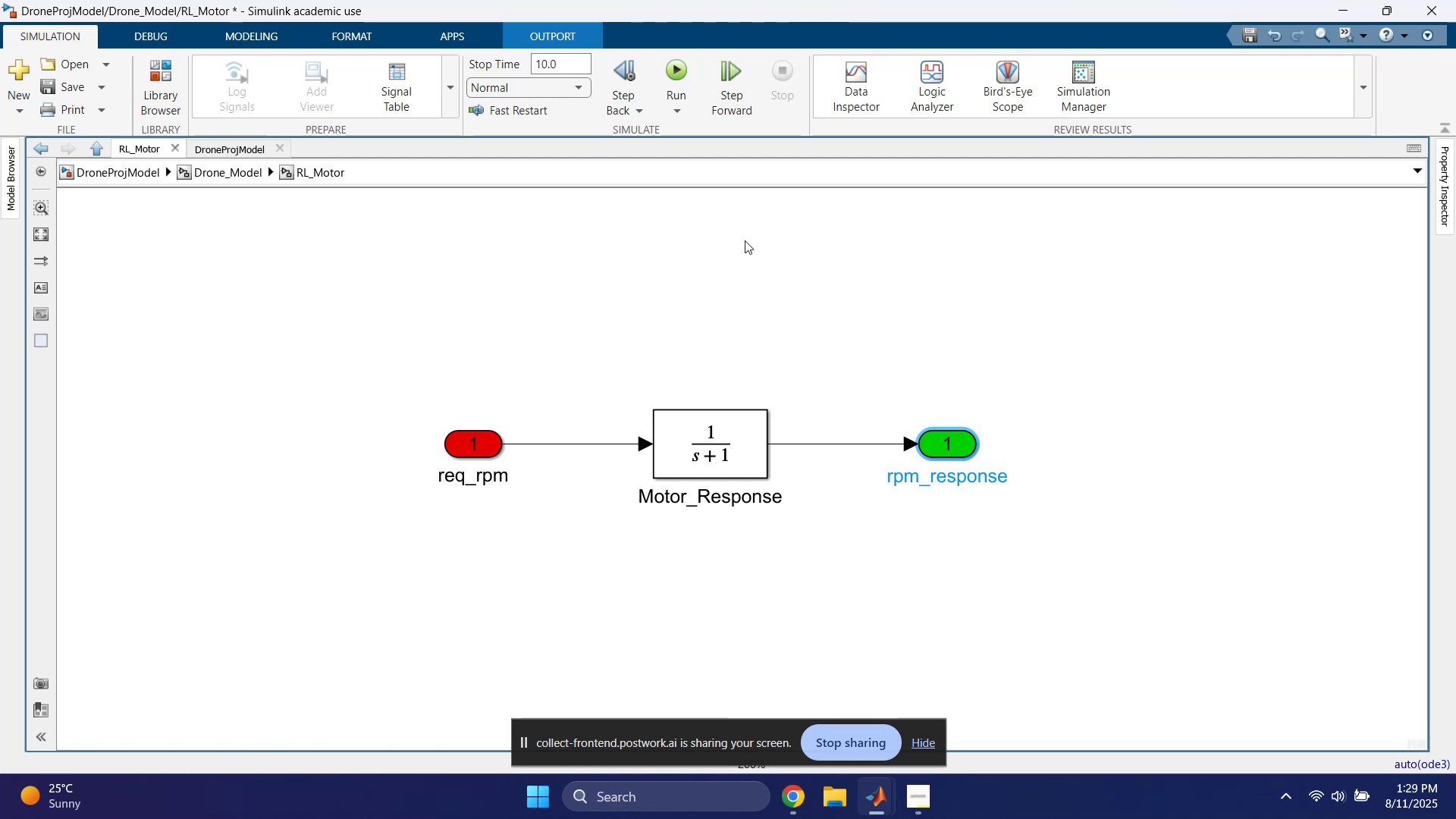 
left_click([612, 308])
 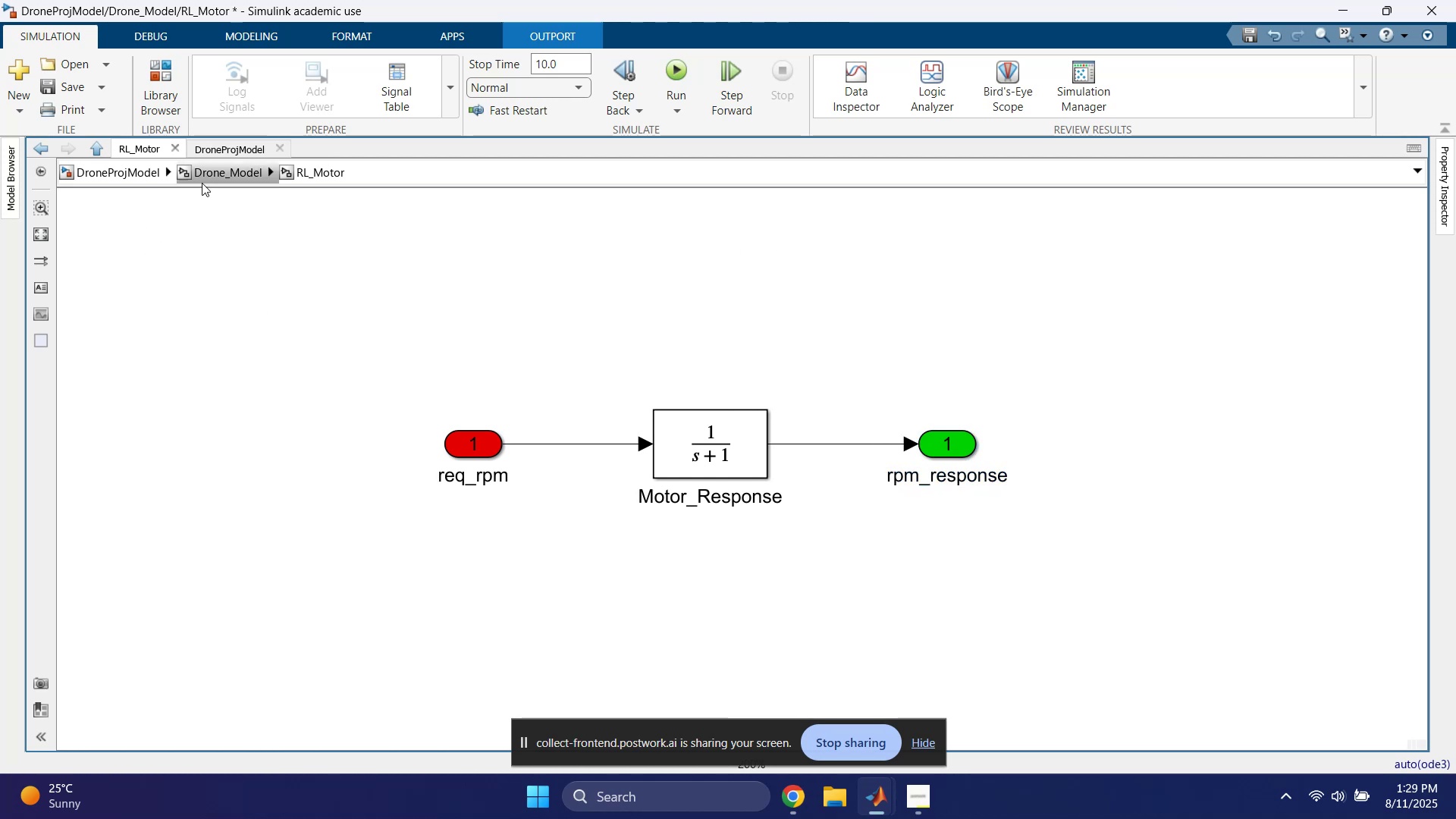 
left_click([218, 176])
 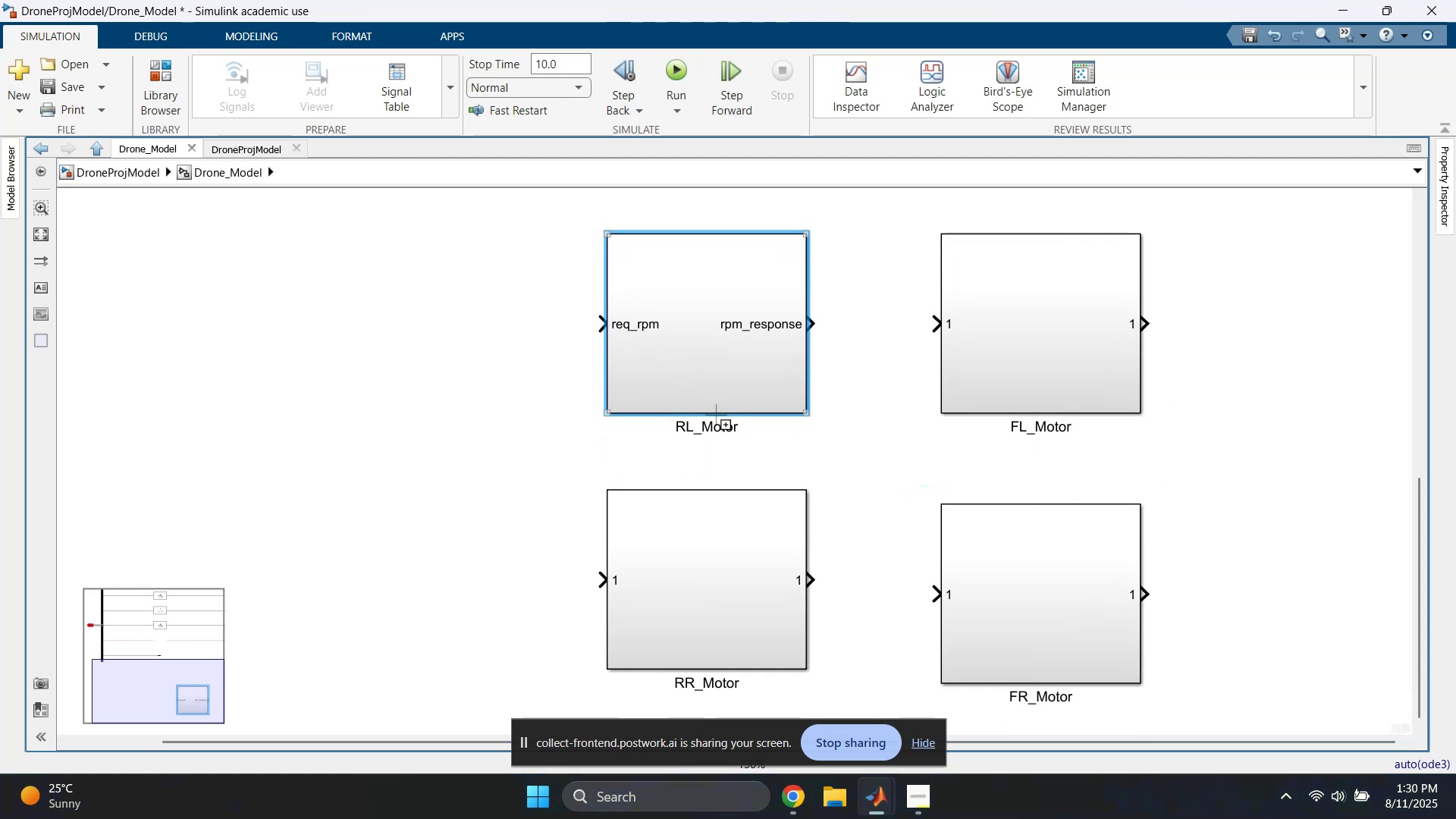 
double_click([702, 372])
 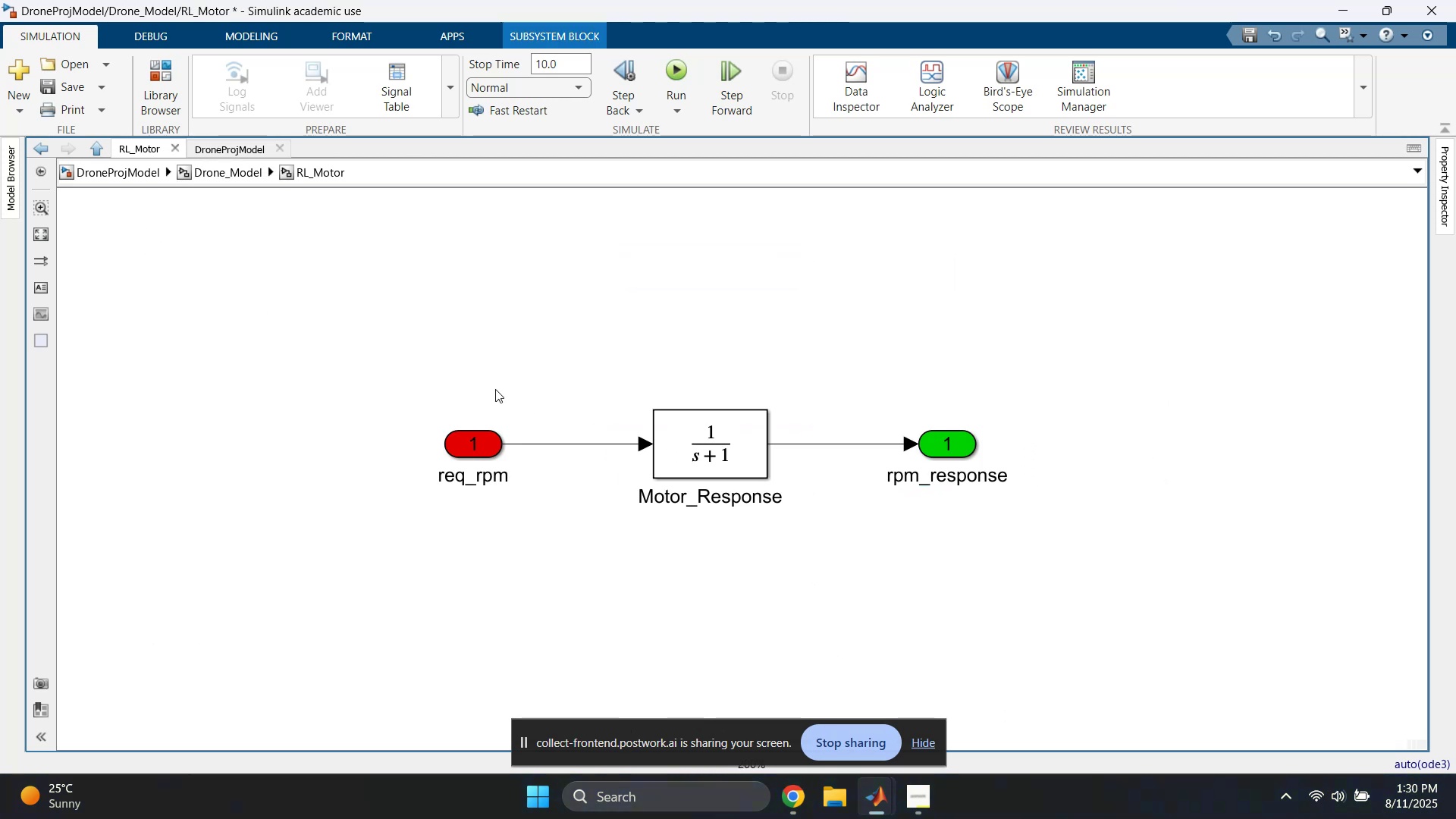 
left_click_drag(start_coordinate=[384, 347], to_coordinate=[1172, 546])
 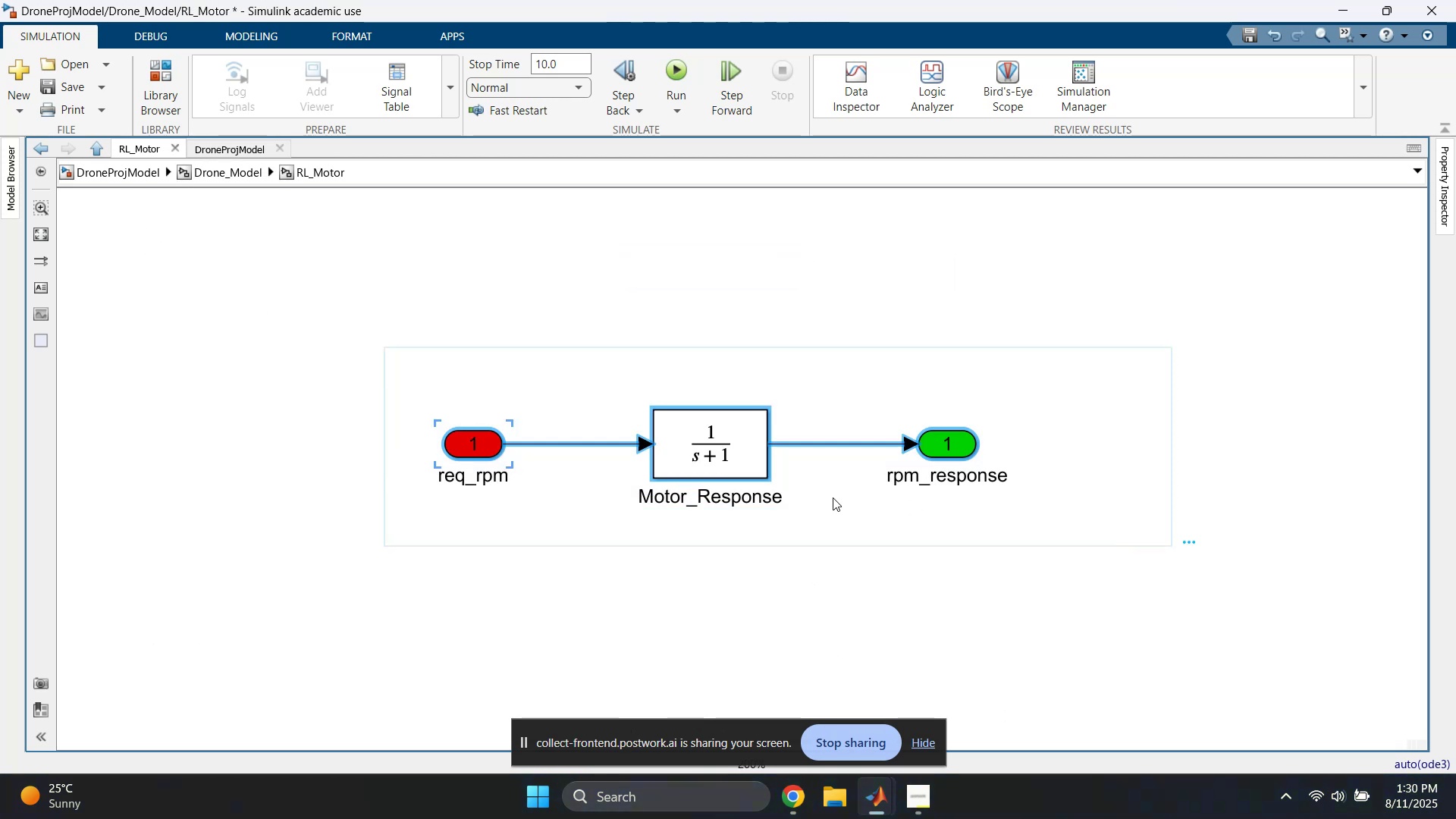 
key(Control+C)
 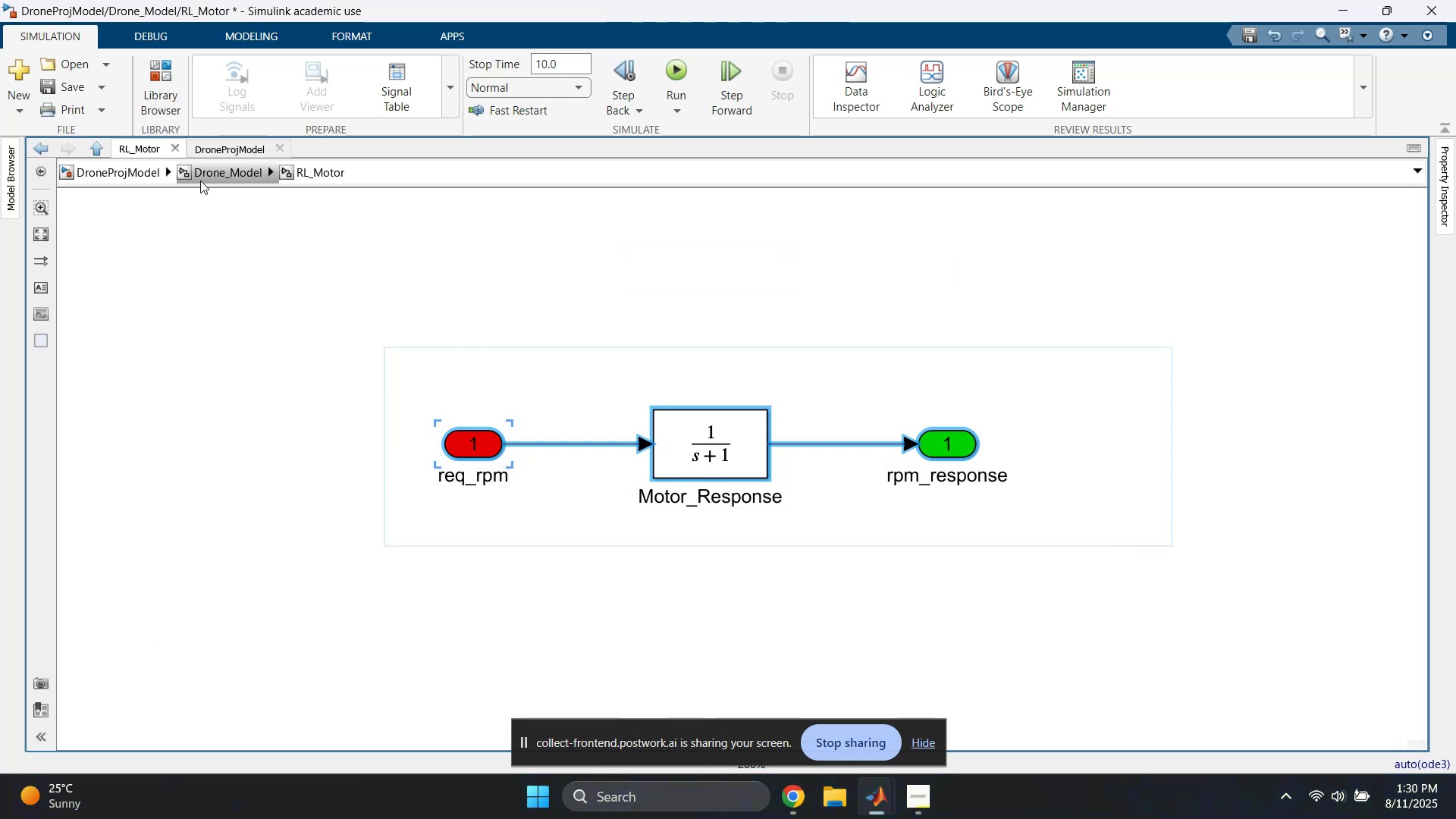 
left_click([204, 180])
 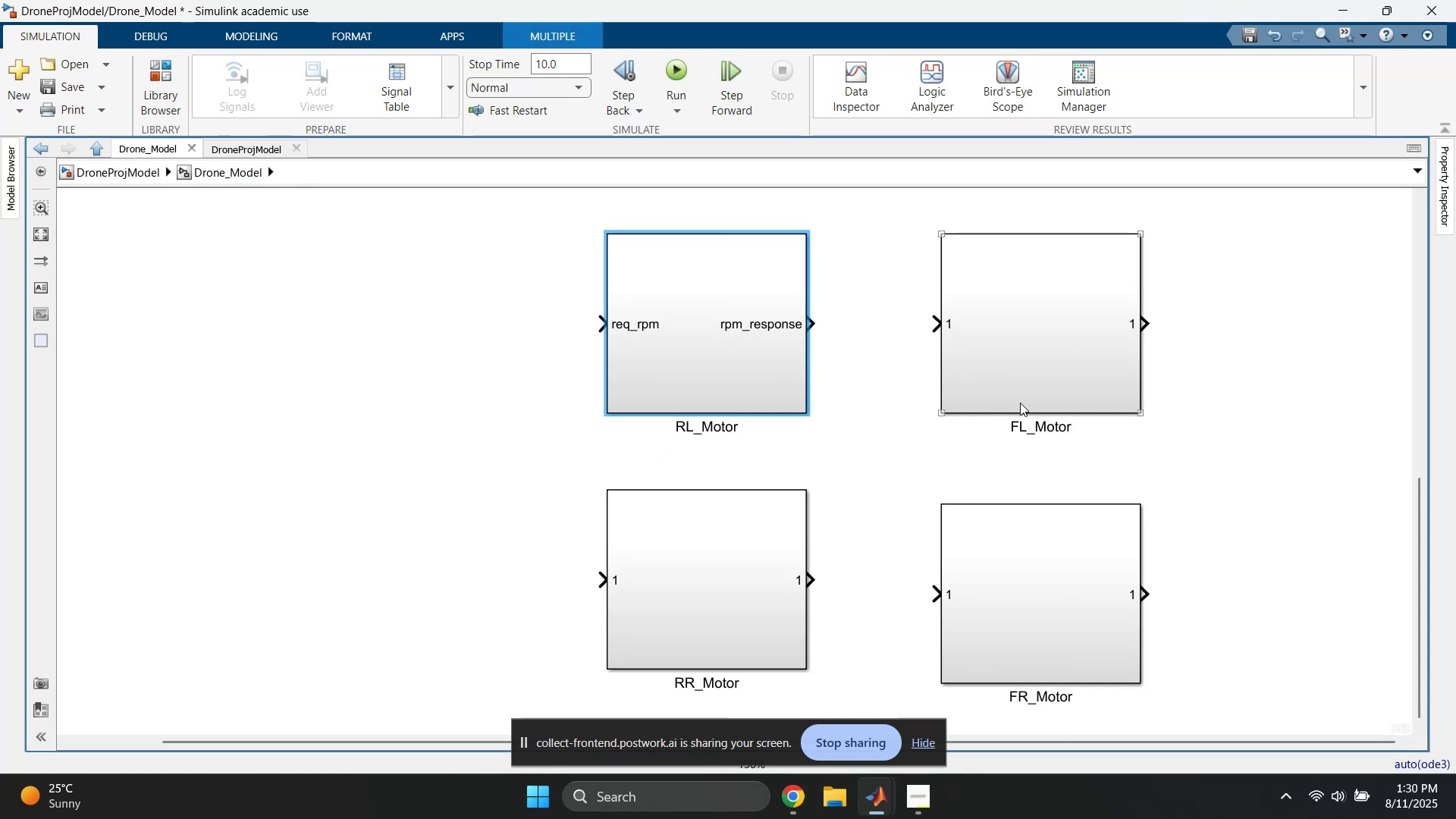 
double_click([1020, 392])
 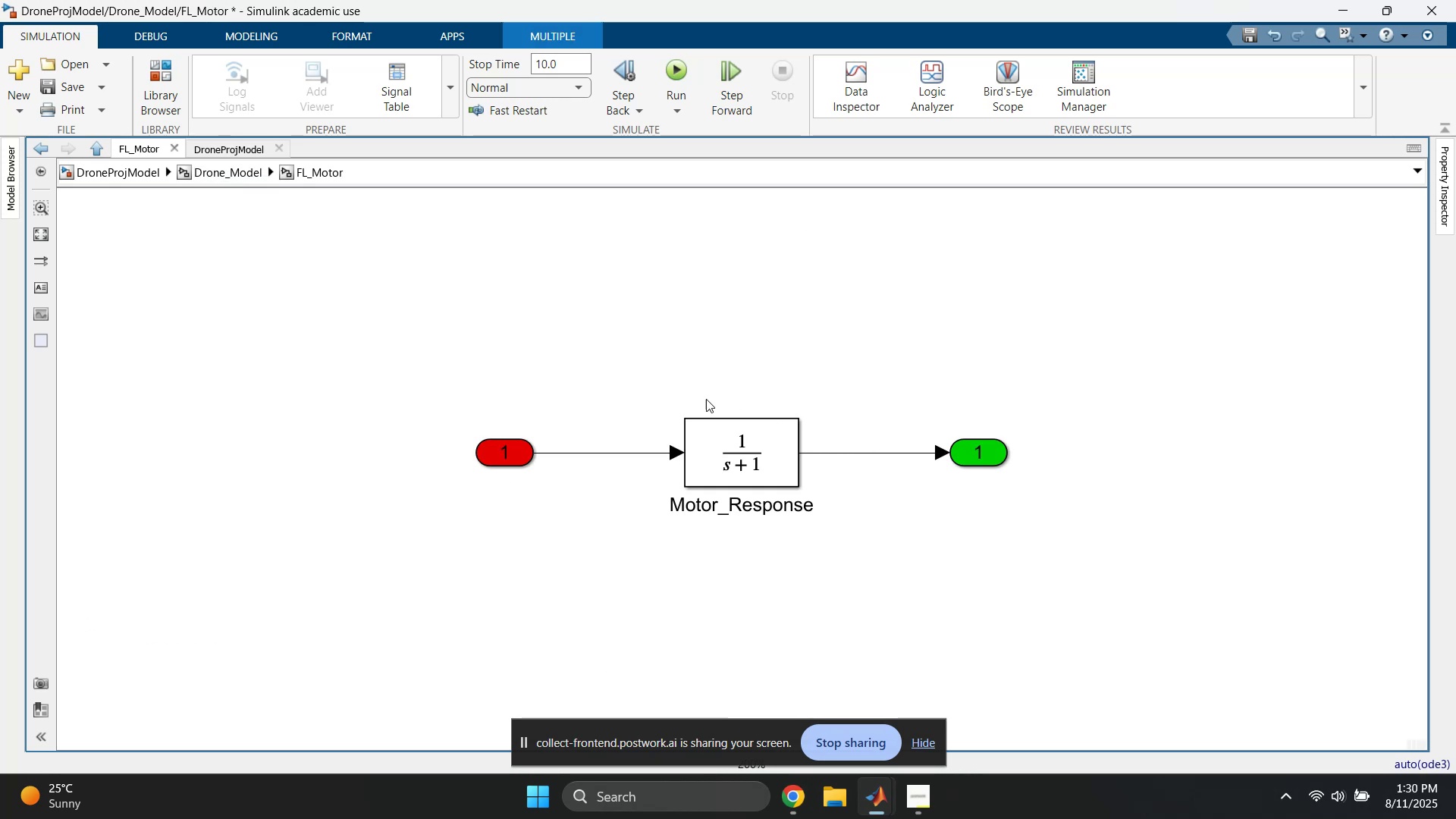 
left_click_drag(start_coordinate=[438, 366], to_coordinate=[1050, 585])
 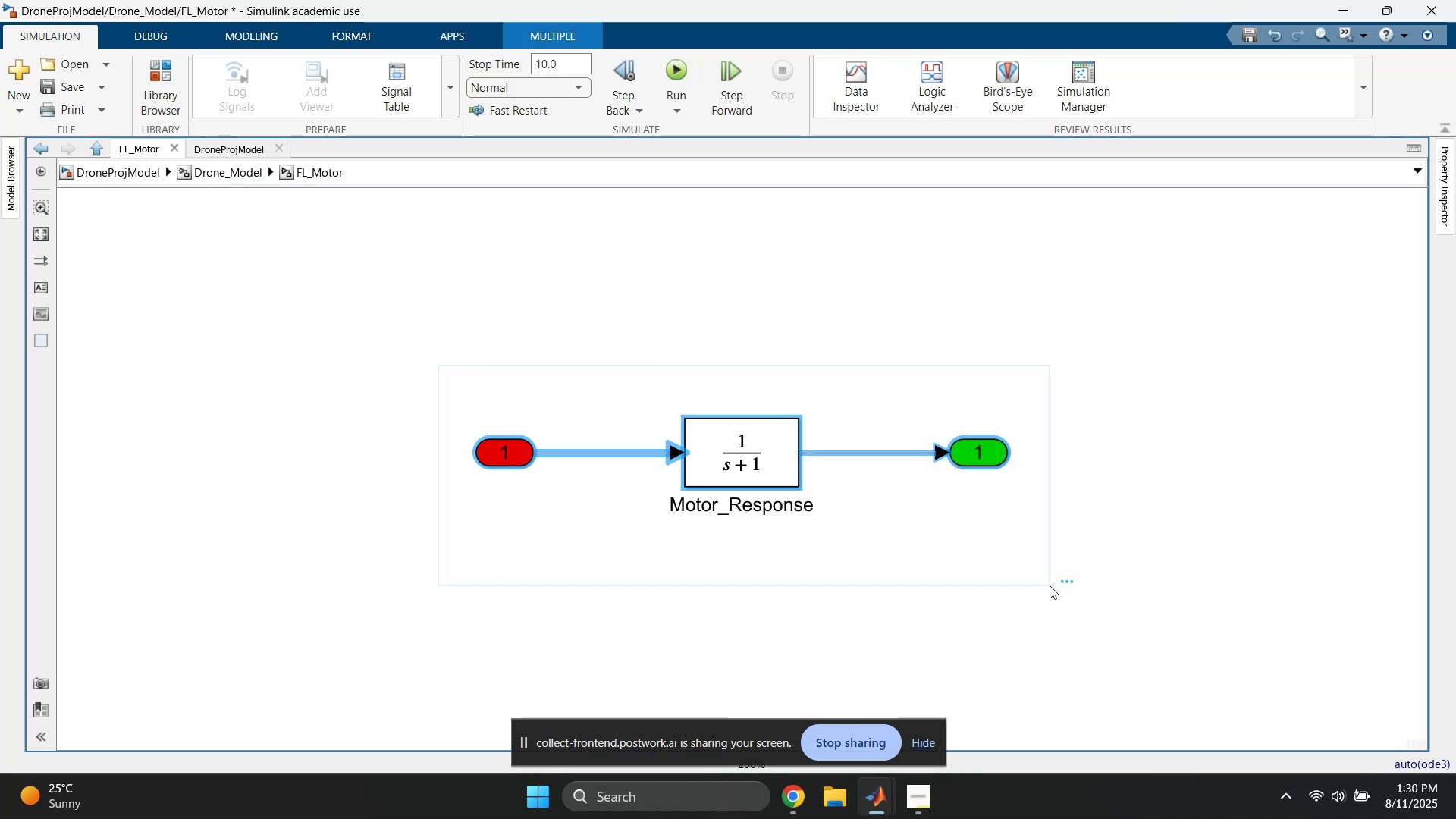 
key(Delete)
 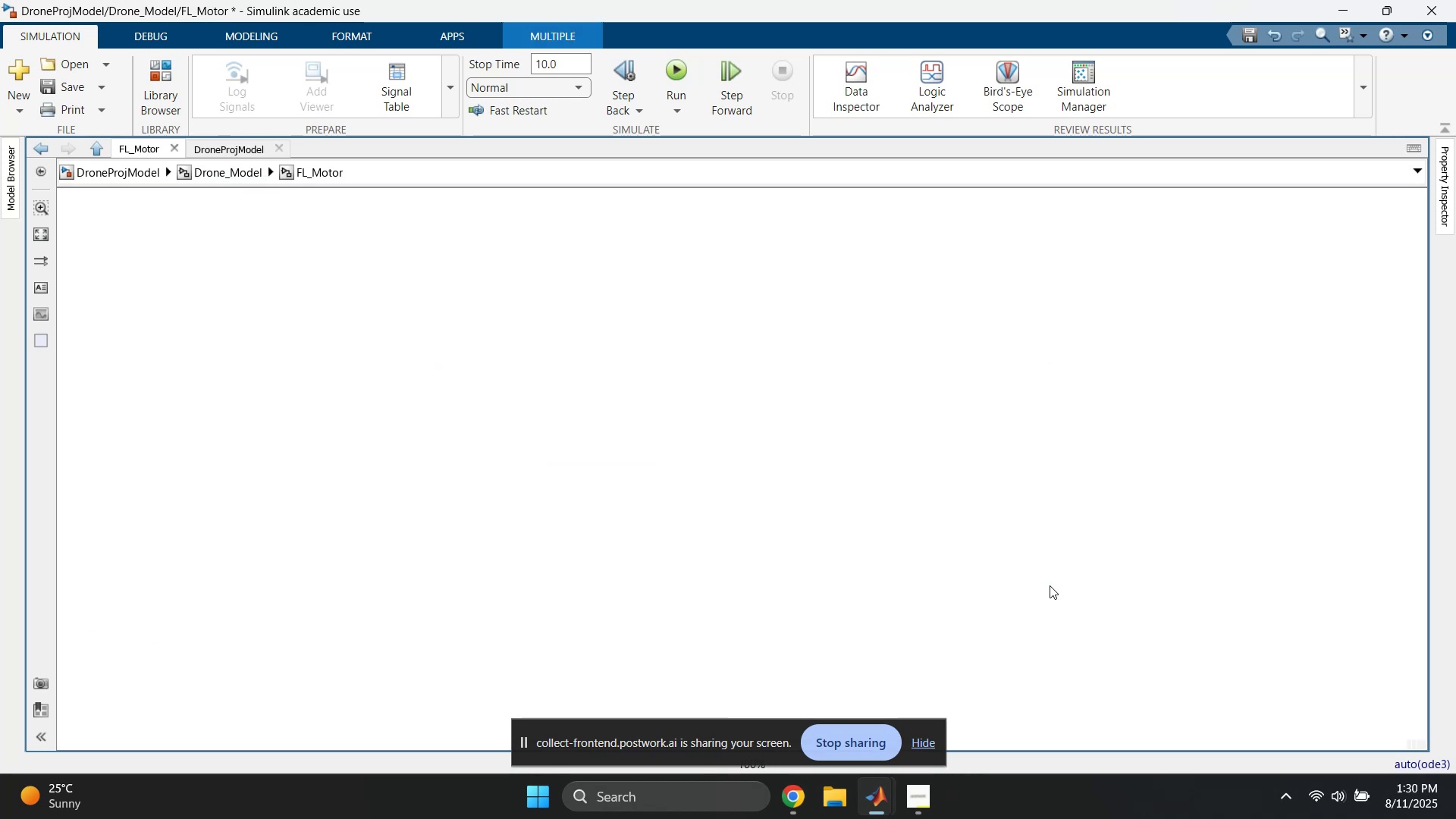 
key(Control+ControlLeft)
 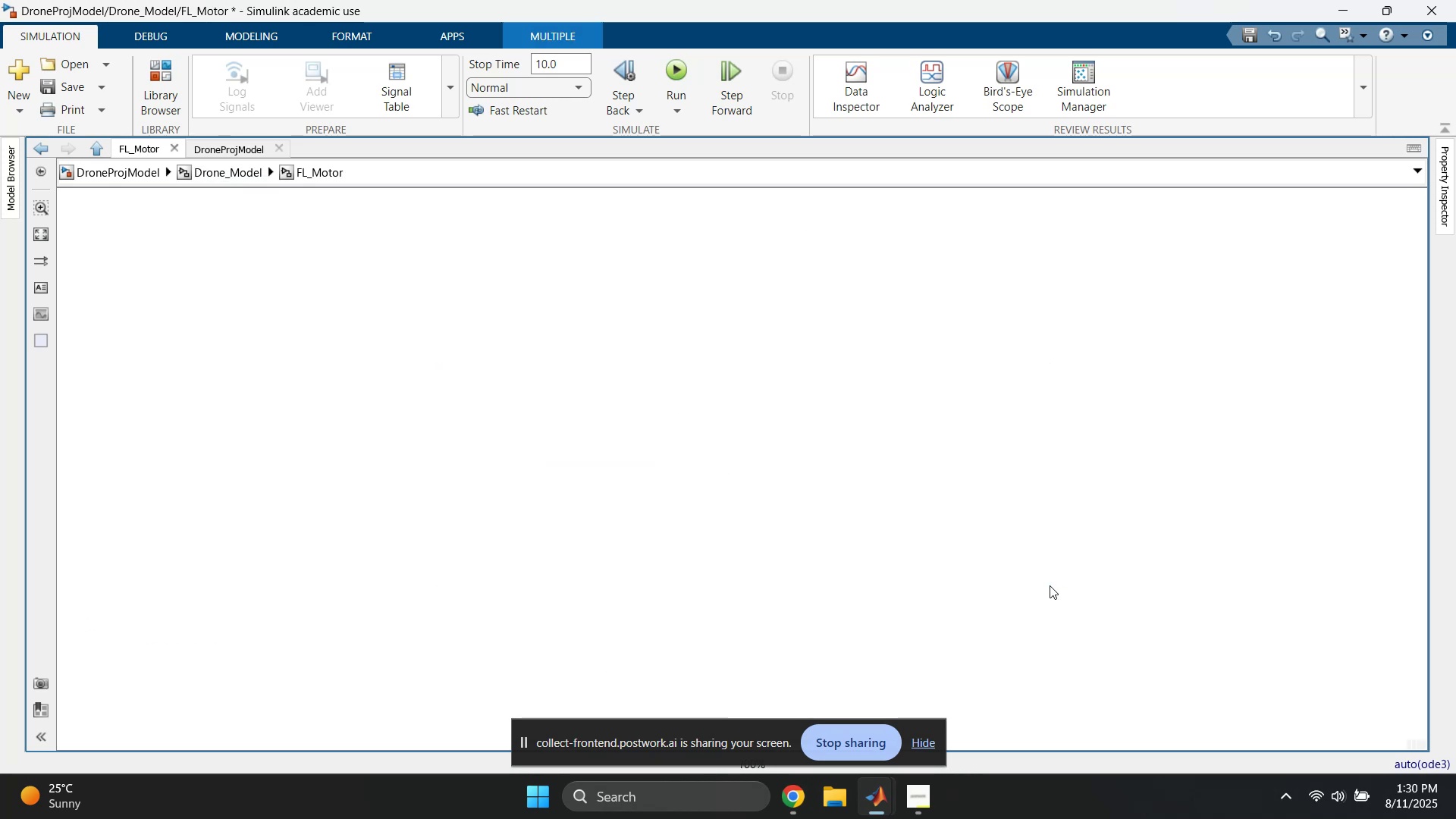 
key(Control+V)
 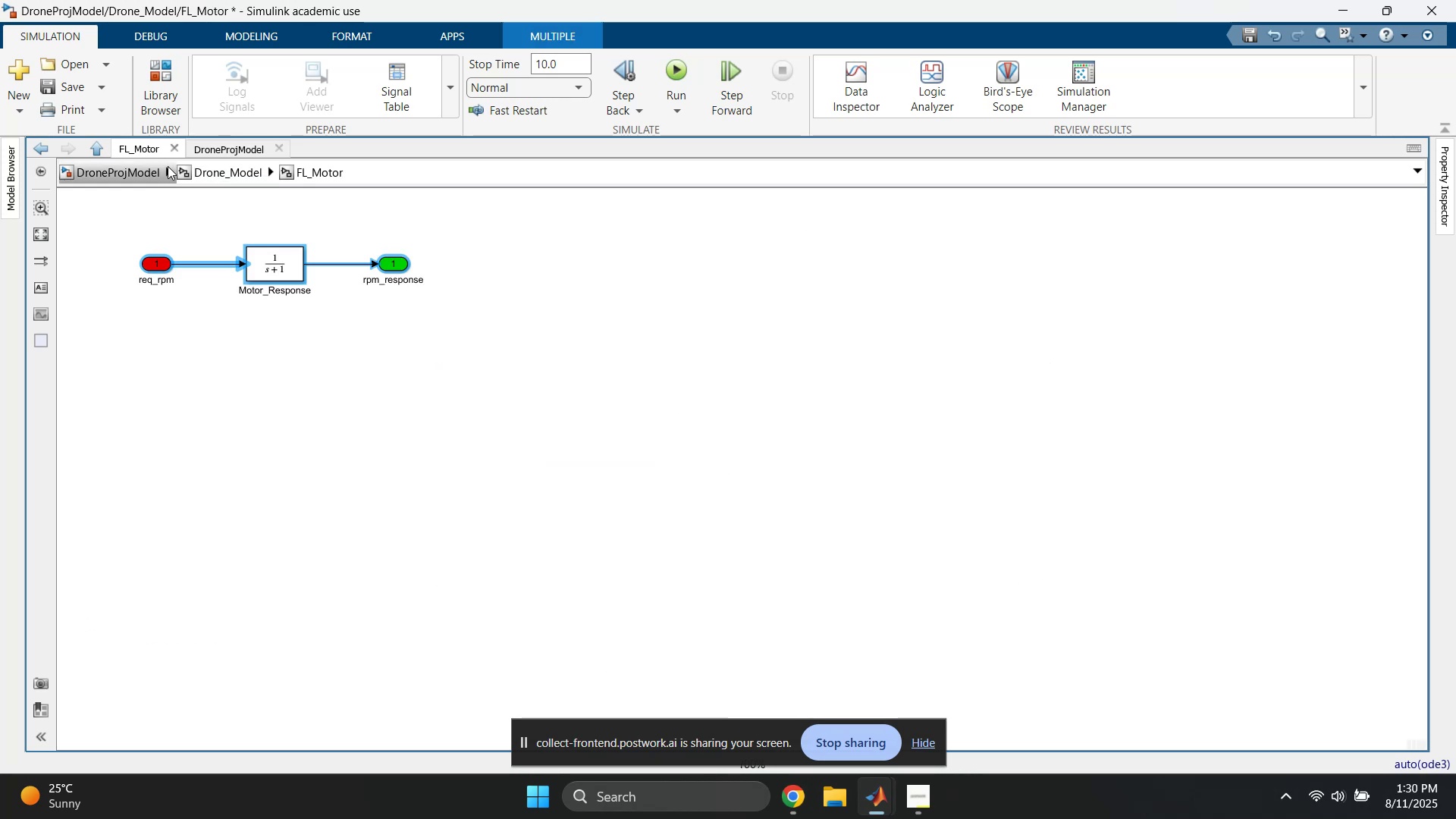 
key(Space)
 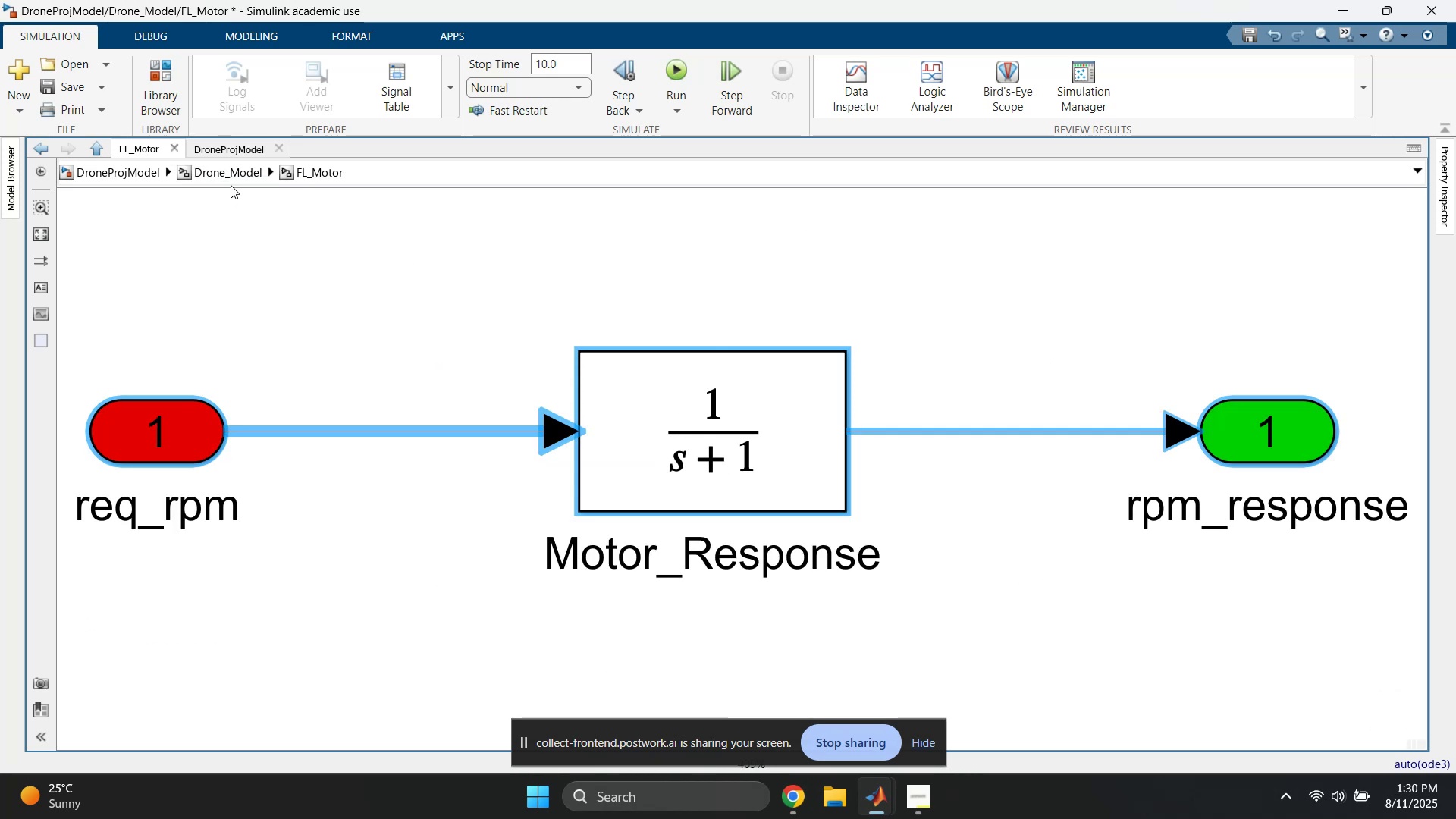 
left_click([231, 183])
 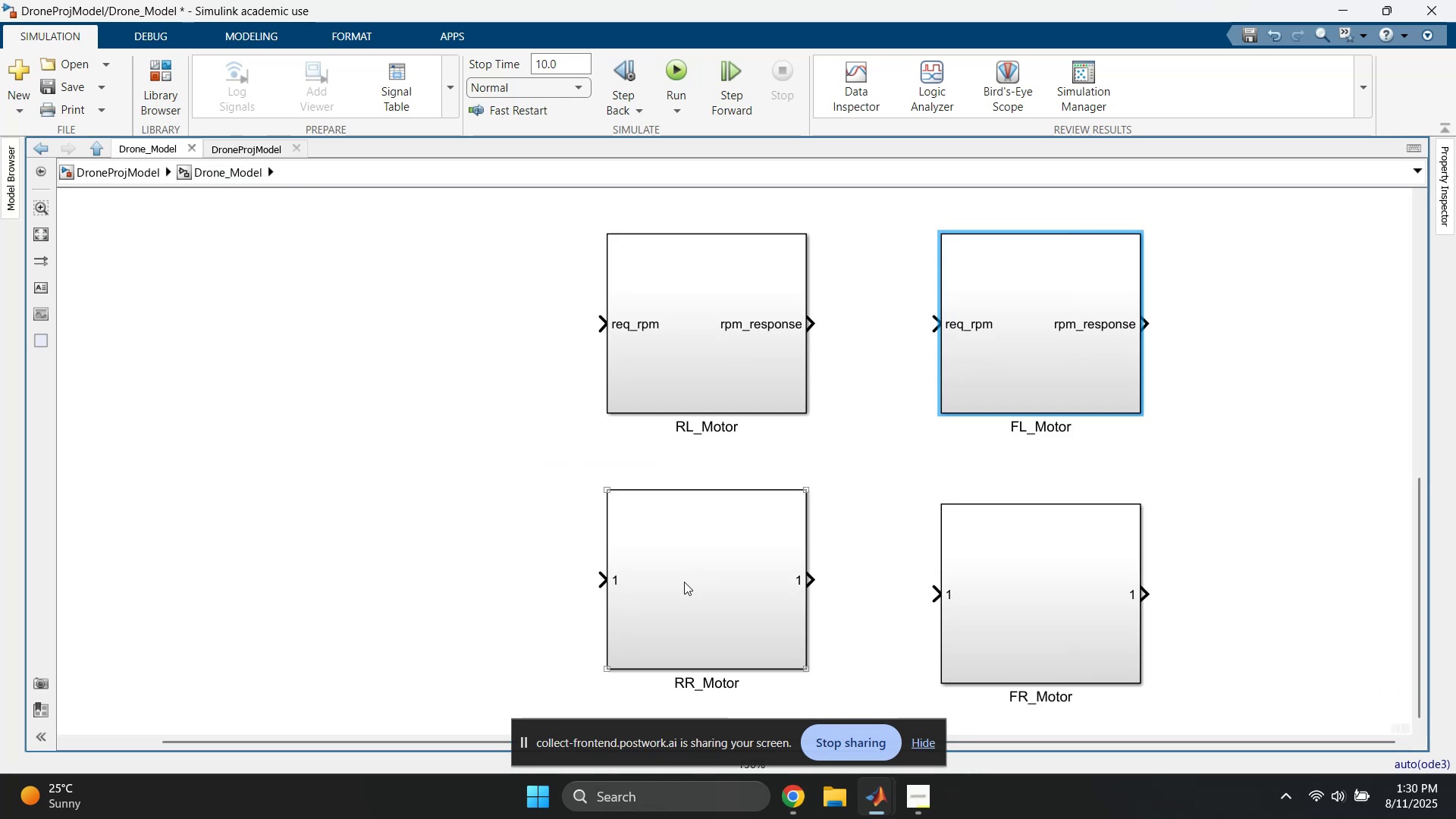 
double_click([676, 587])
 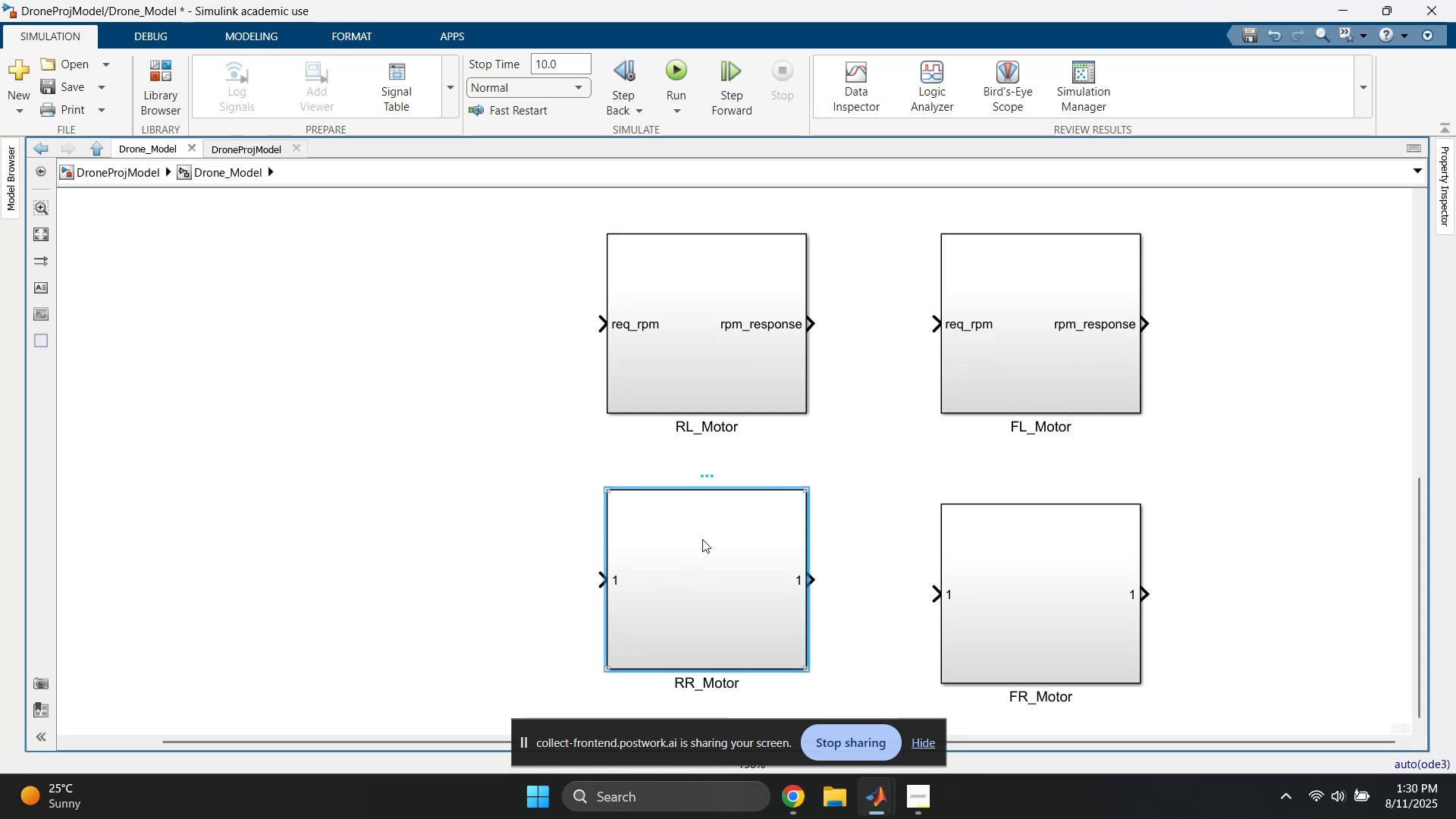 
double_click([701, 543])
 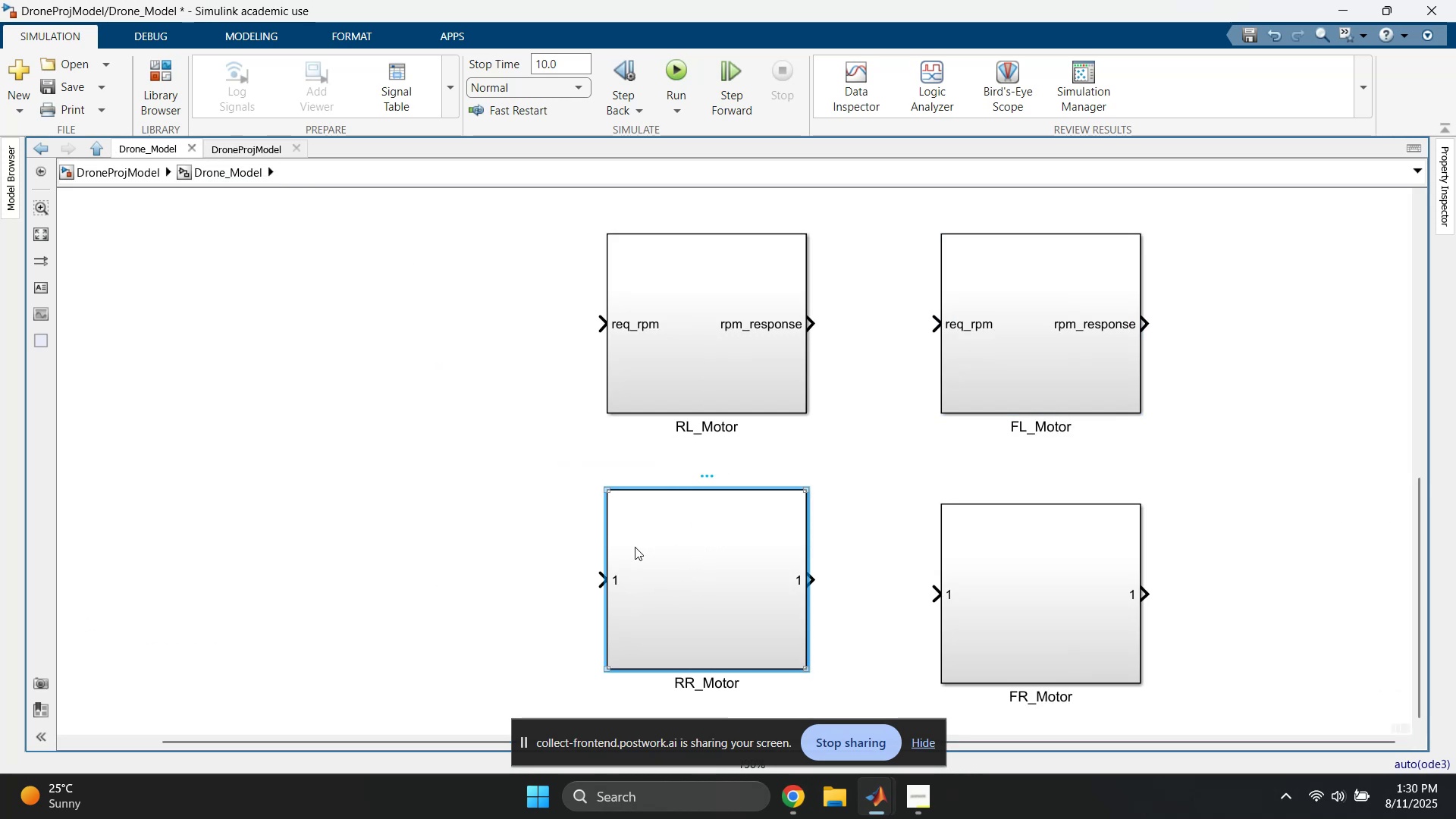 
left_click([472, 463])
 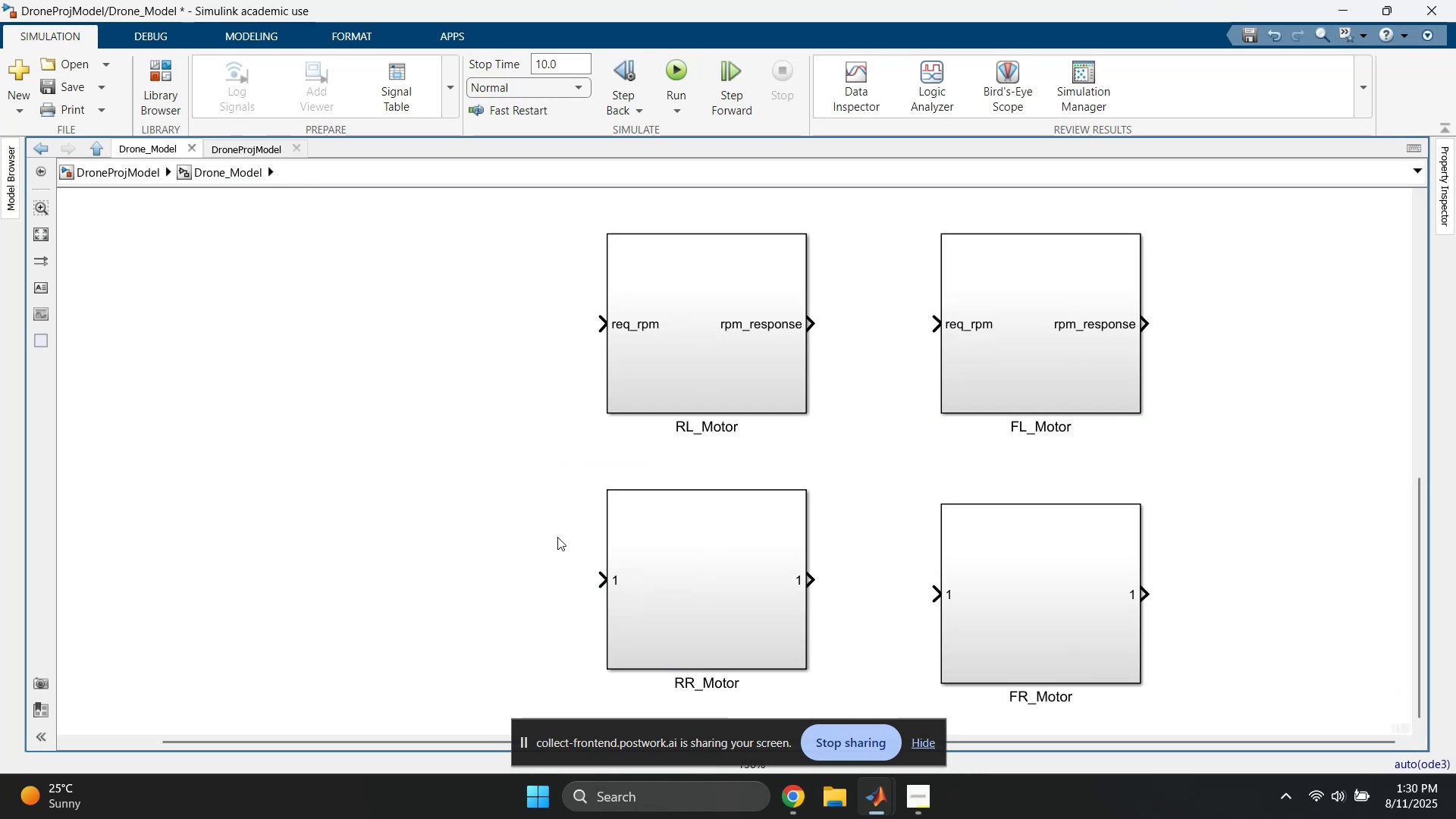 
double_click([664, 544])
 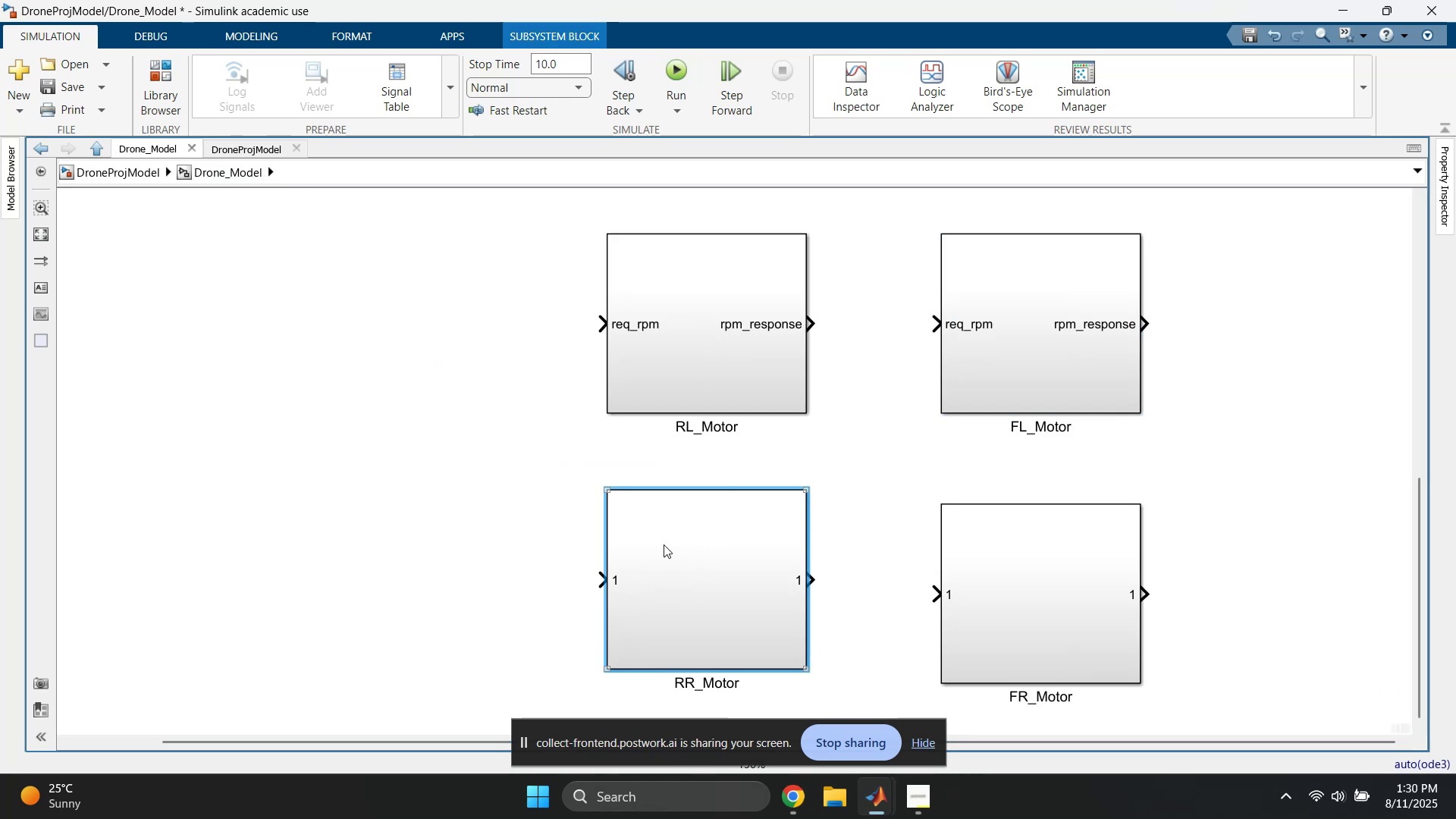 
triple_click([664, 544])
 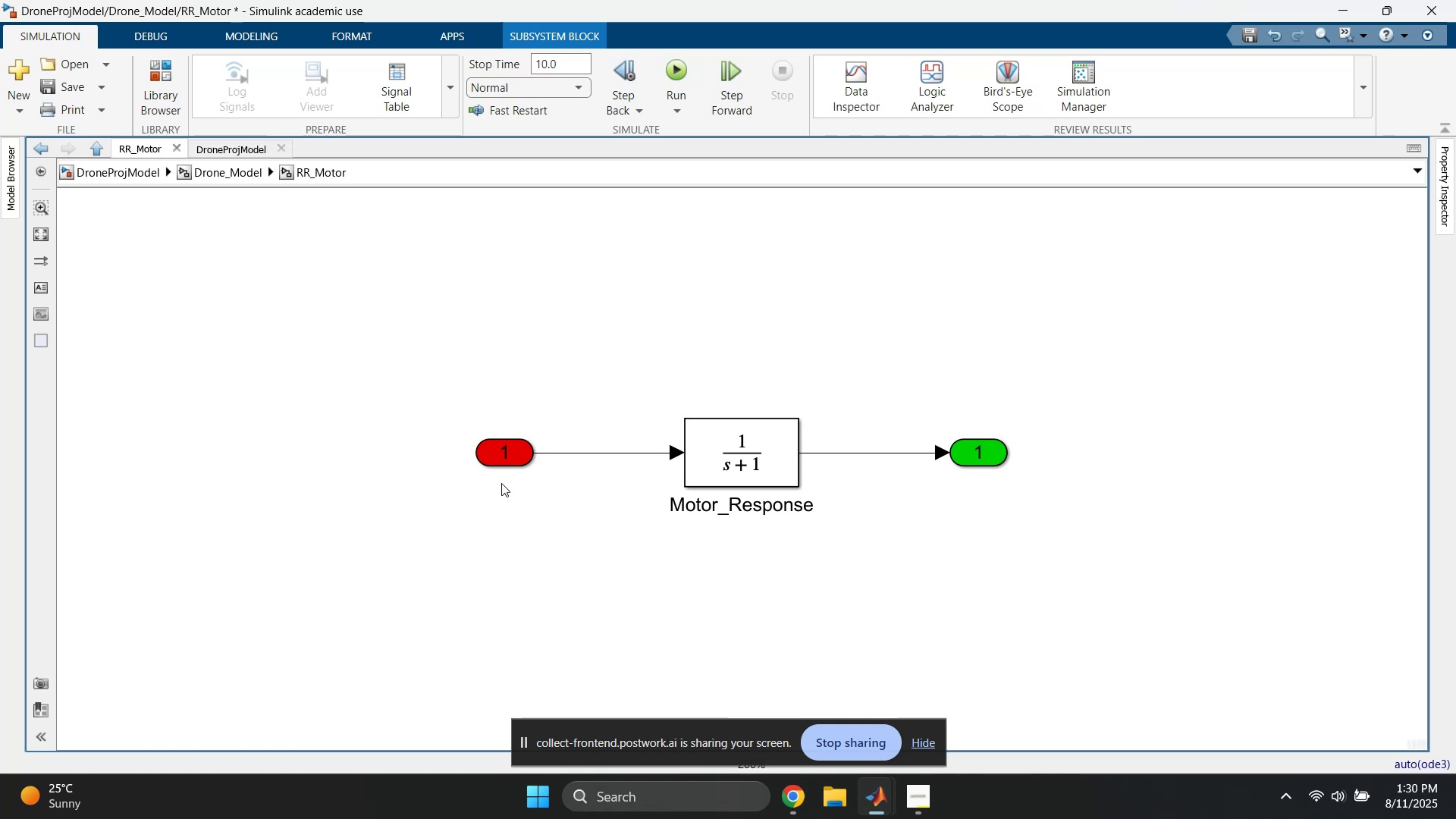 
left_click_drag(start_coordinate=[397, 350], to_coordinate=[994, 577])
 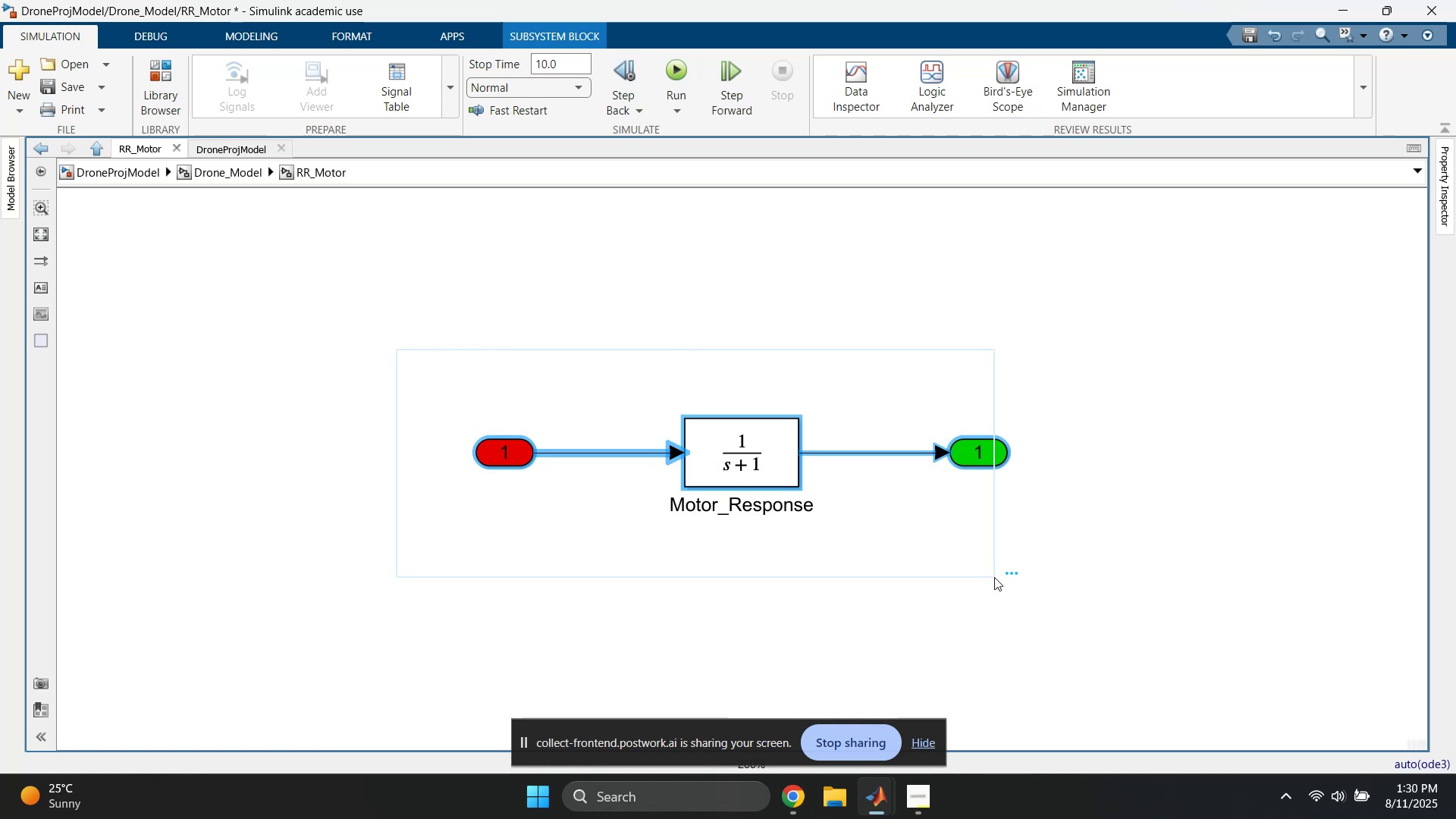 
key(Delete)
 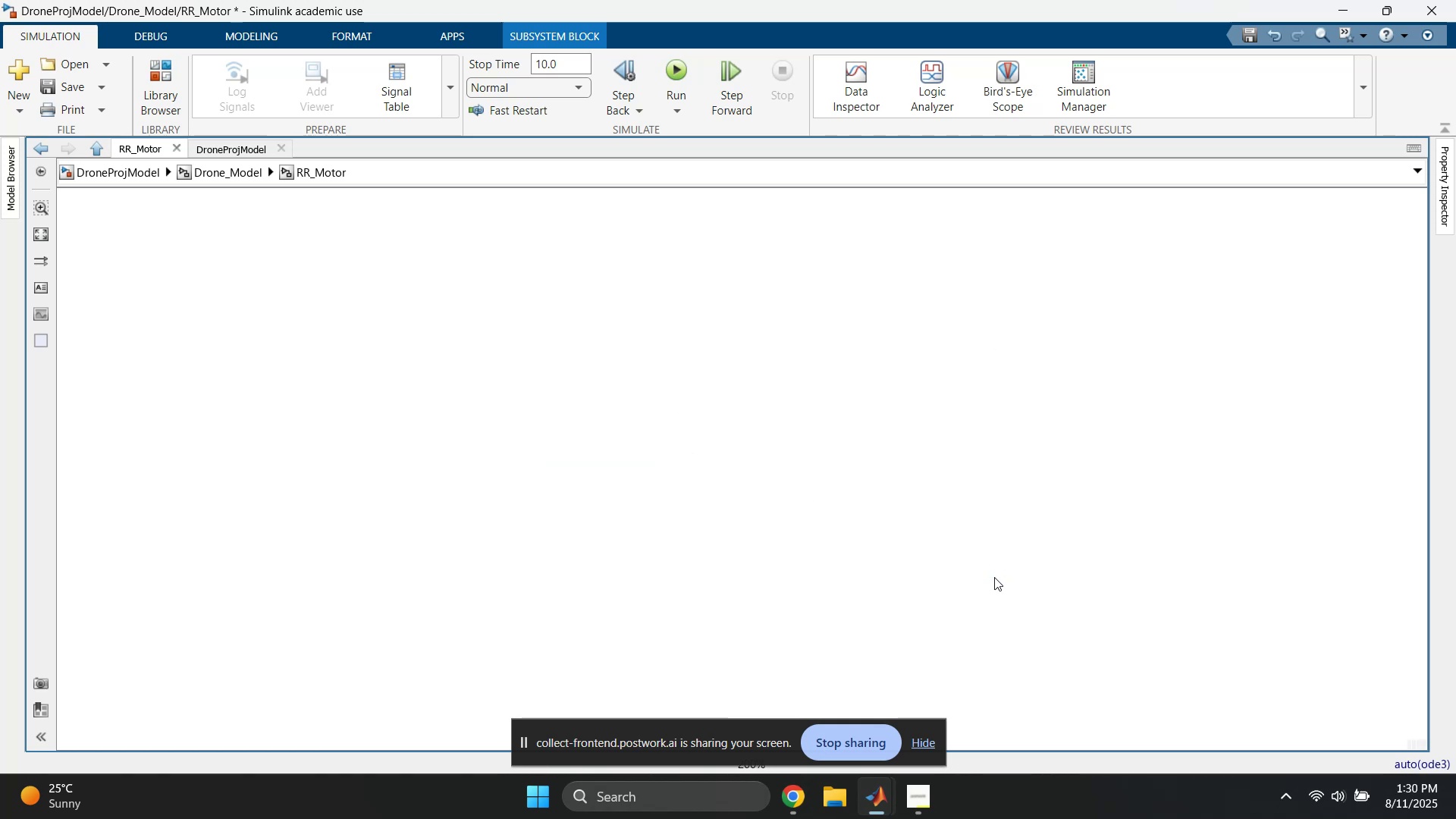 
key(Control+ControlLeft)
 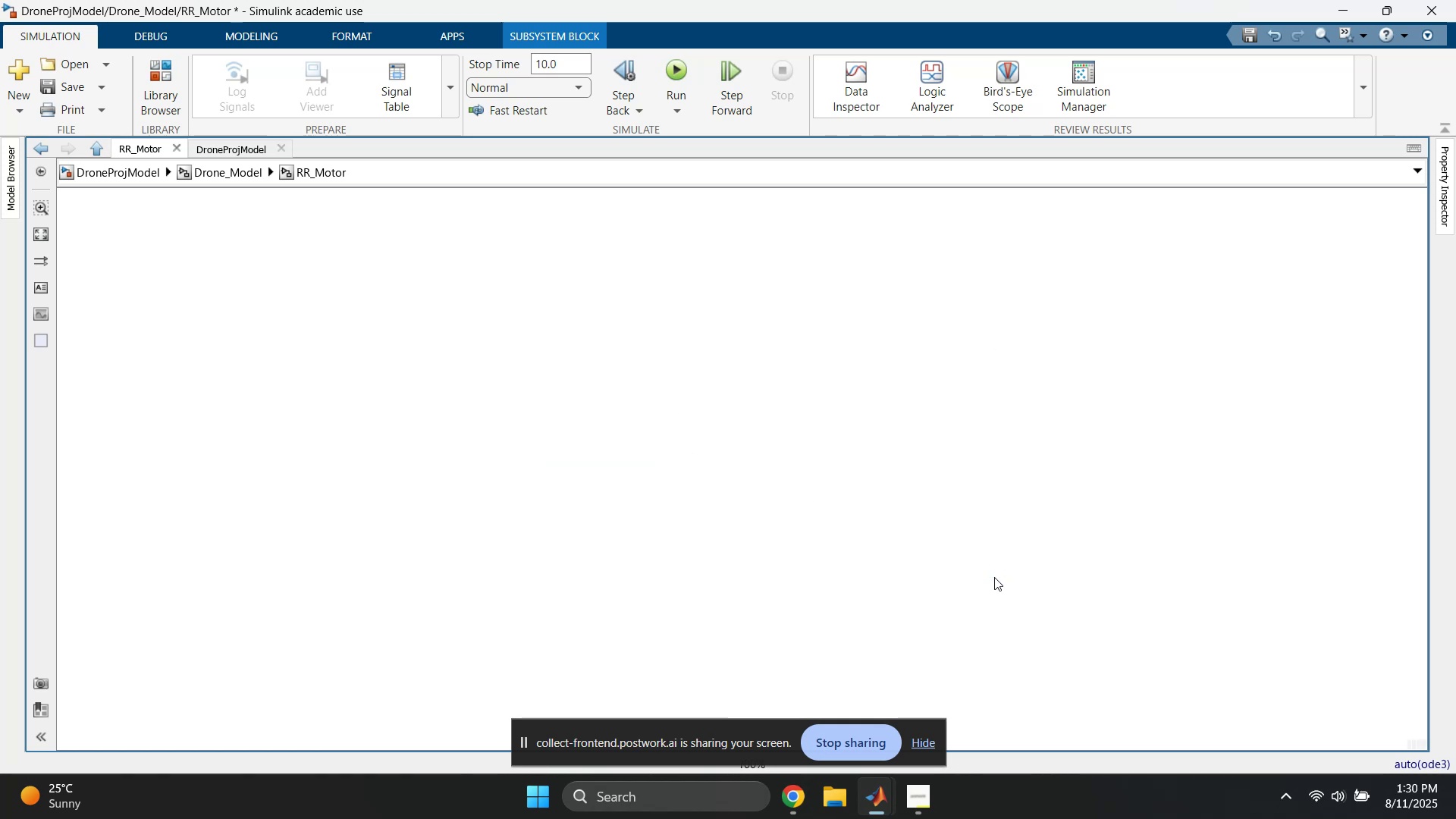 
key(Control+V)
 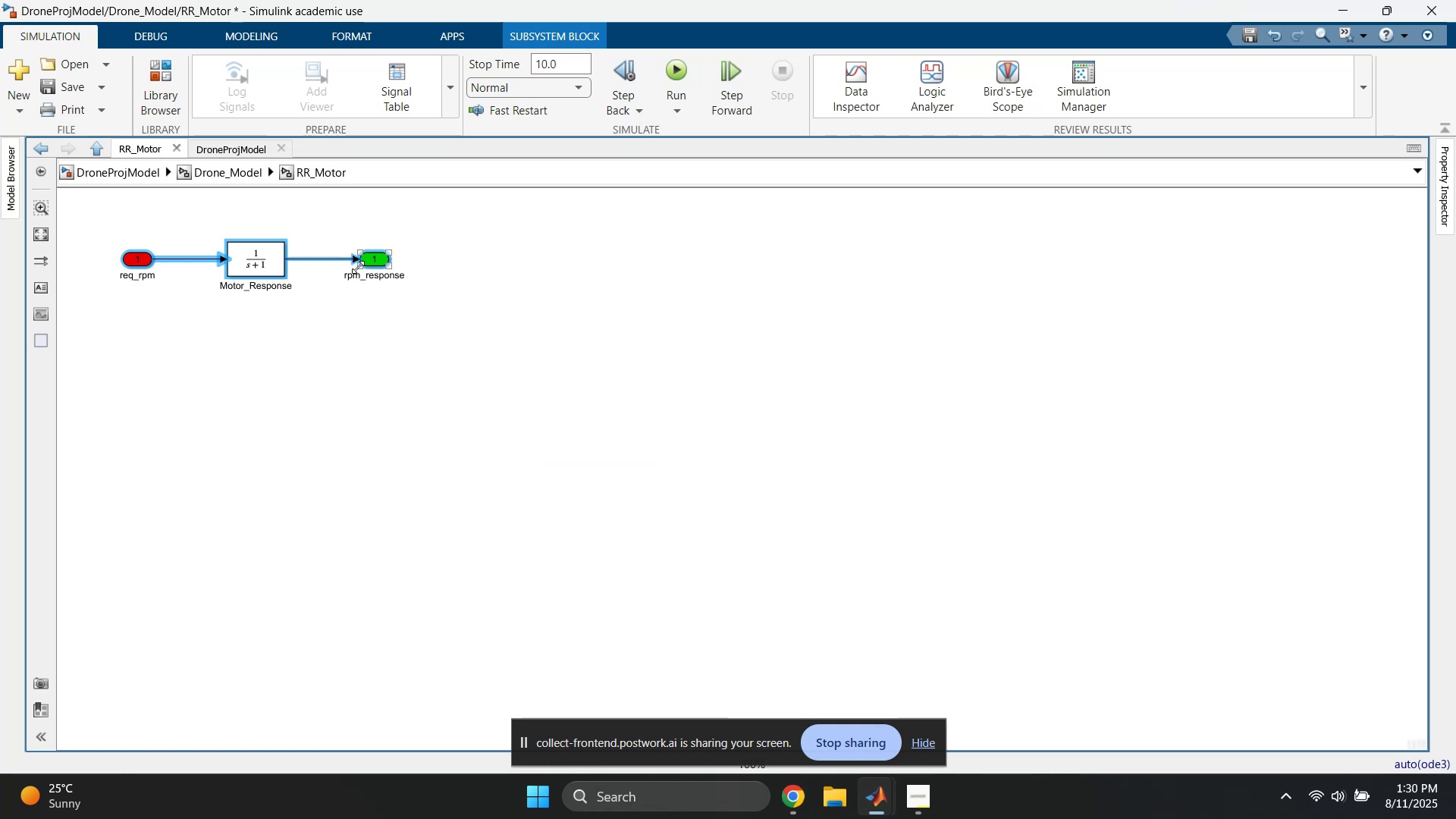 
key(Space)
 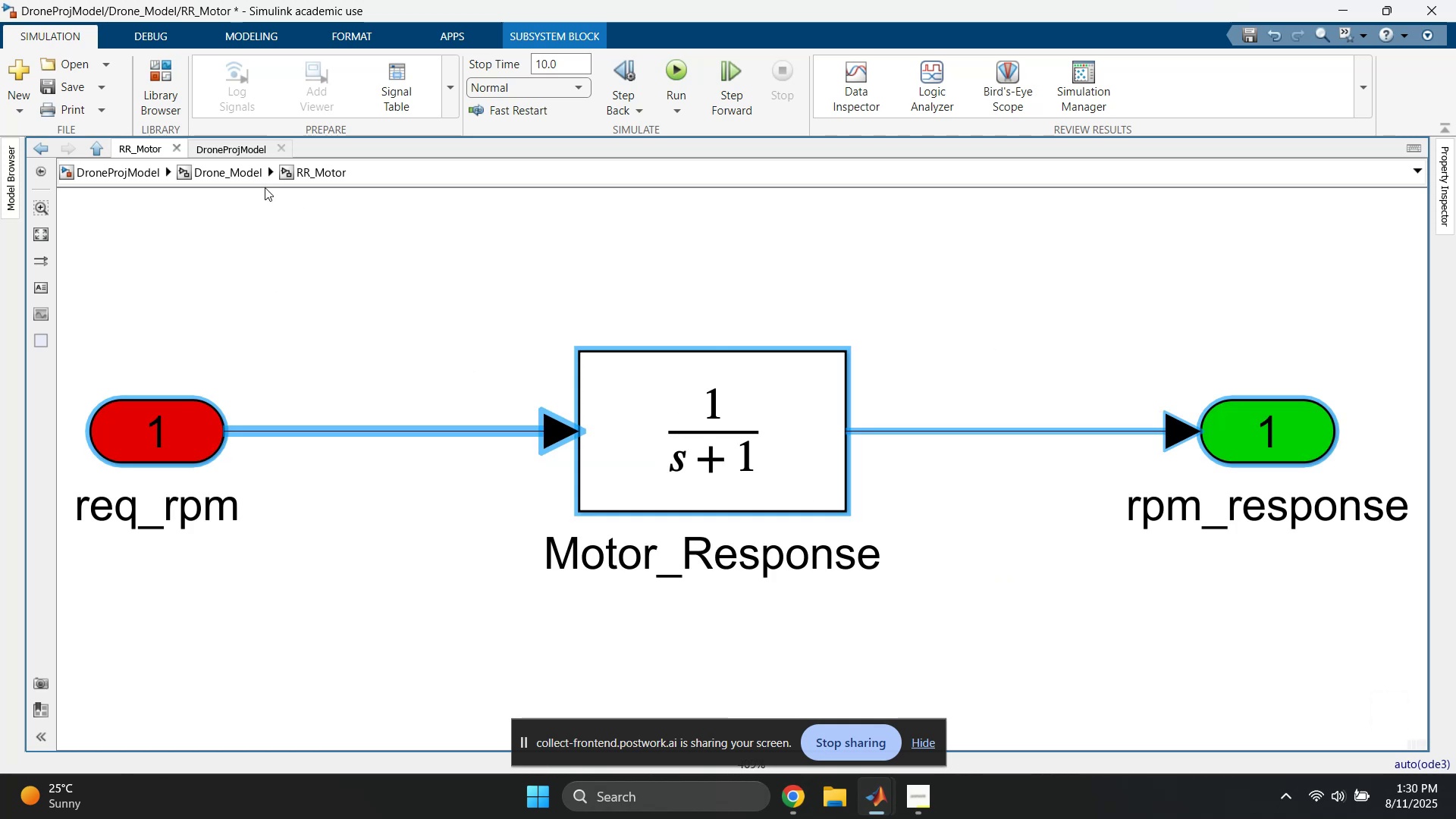 
left_click([227, 171])
 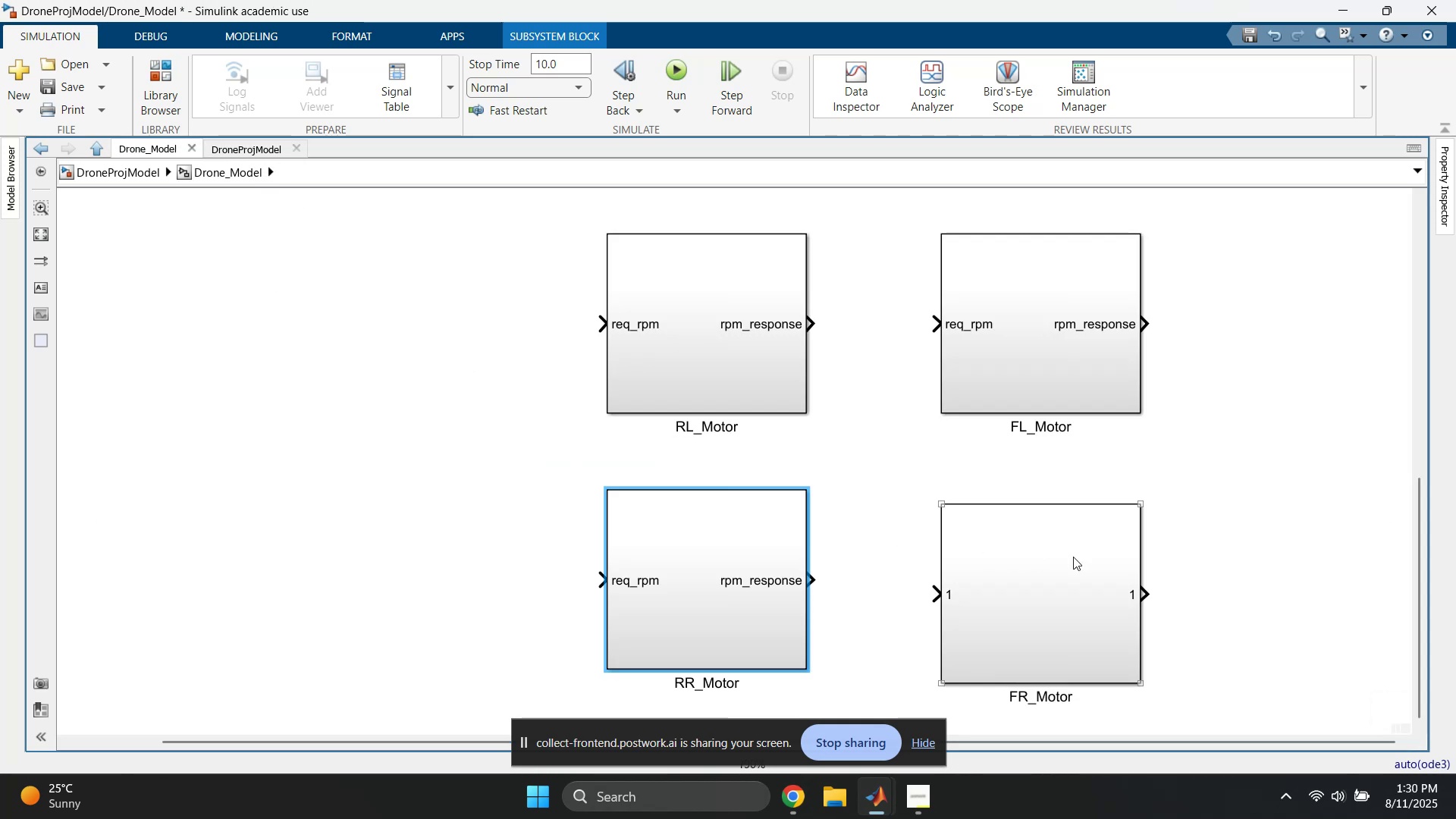 
double_click([1080, 557])
 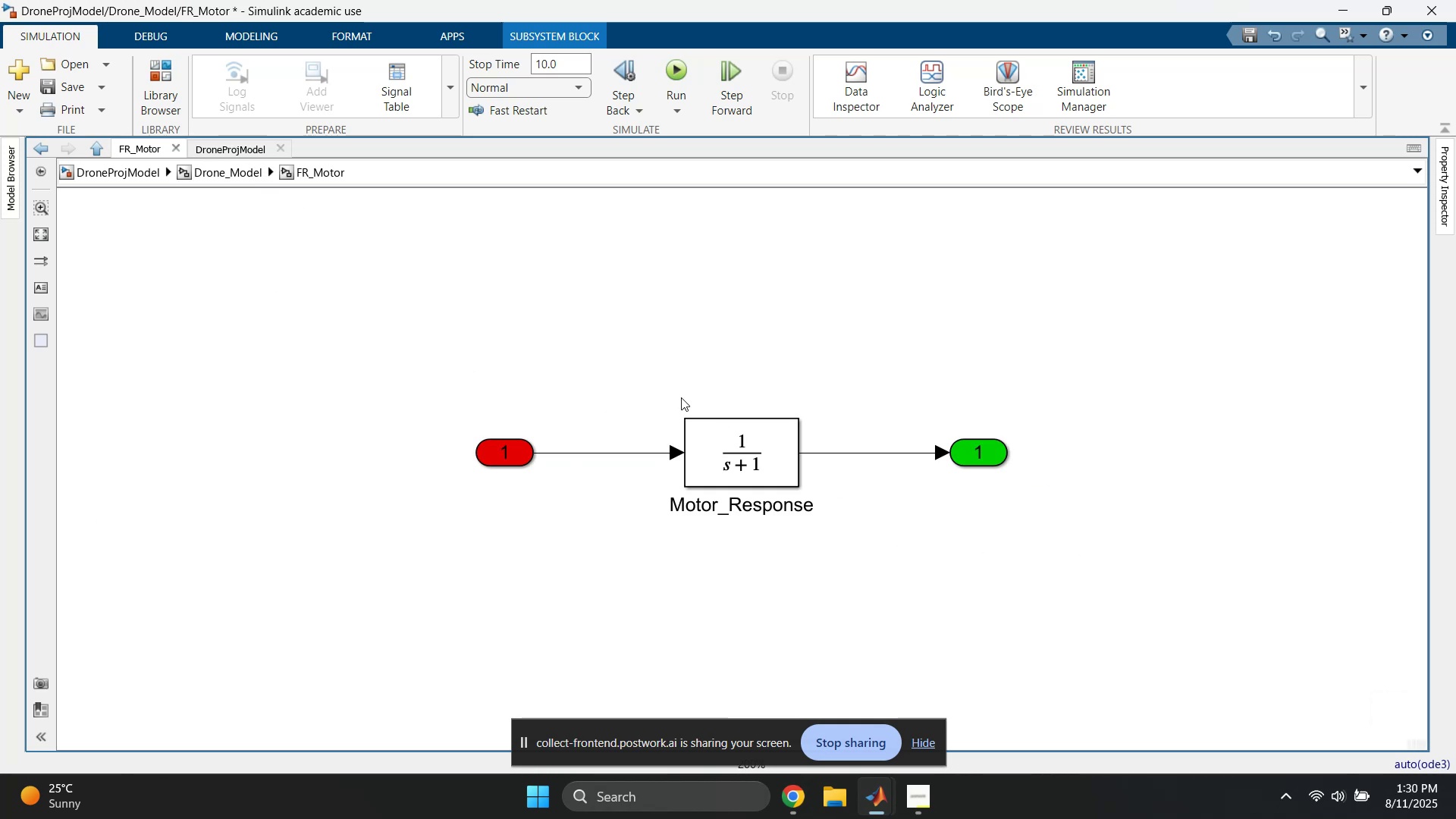 
left_click_drag(start_coordinate=[399, 337], to_coordinate=[1210, 598])
 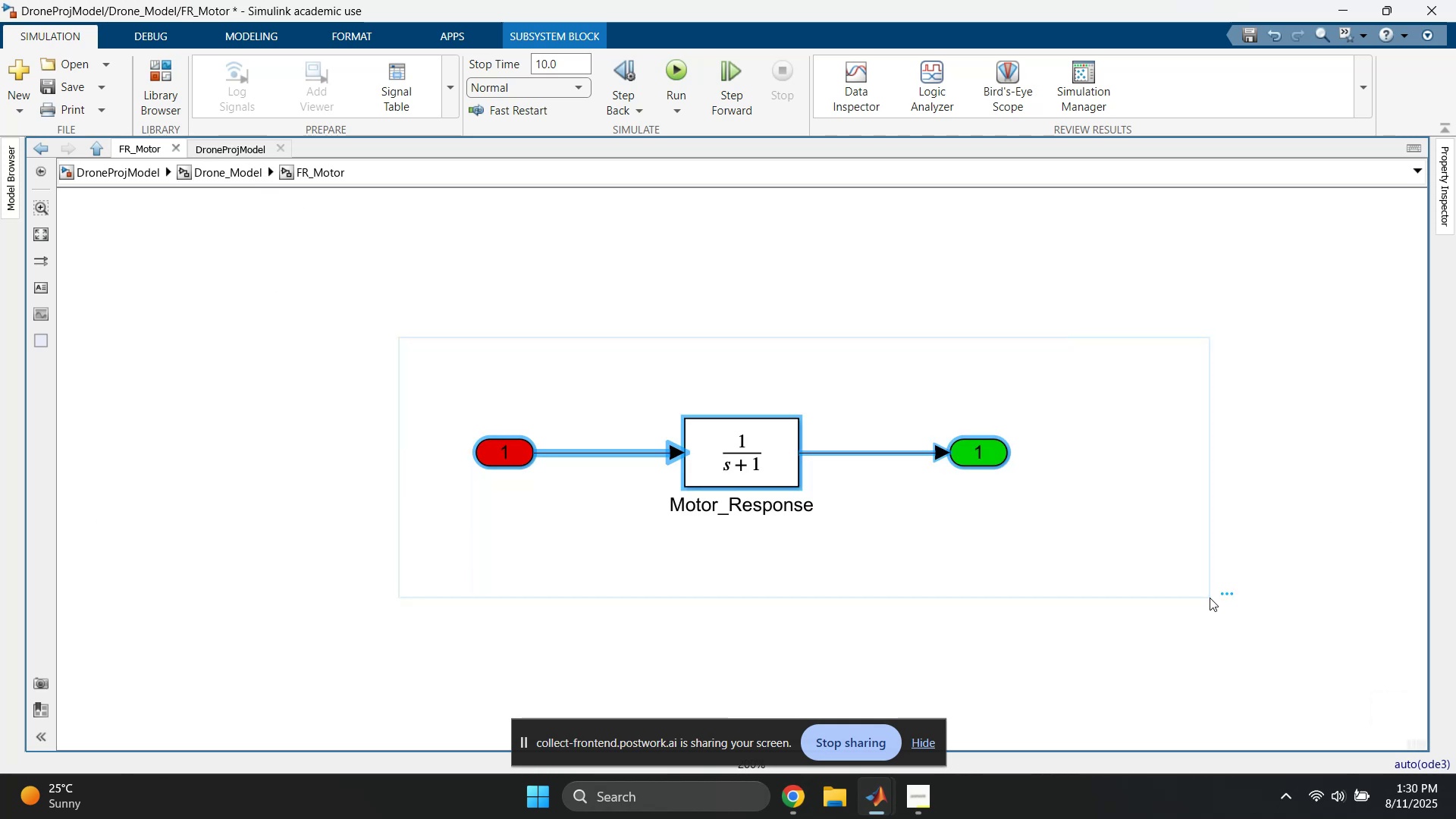 
key(Backspace)
 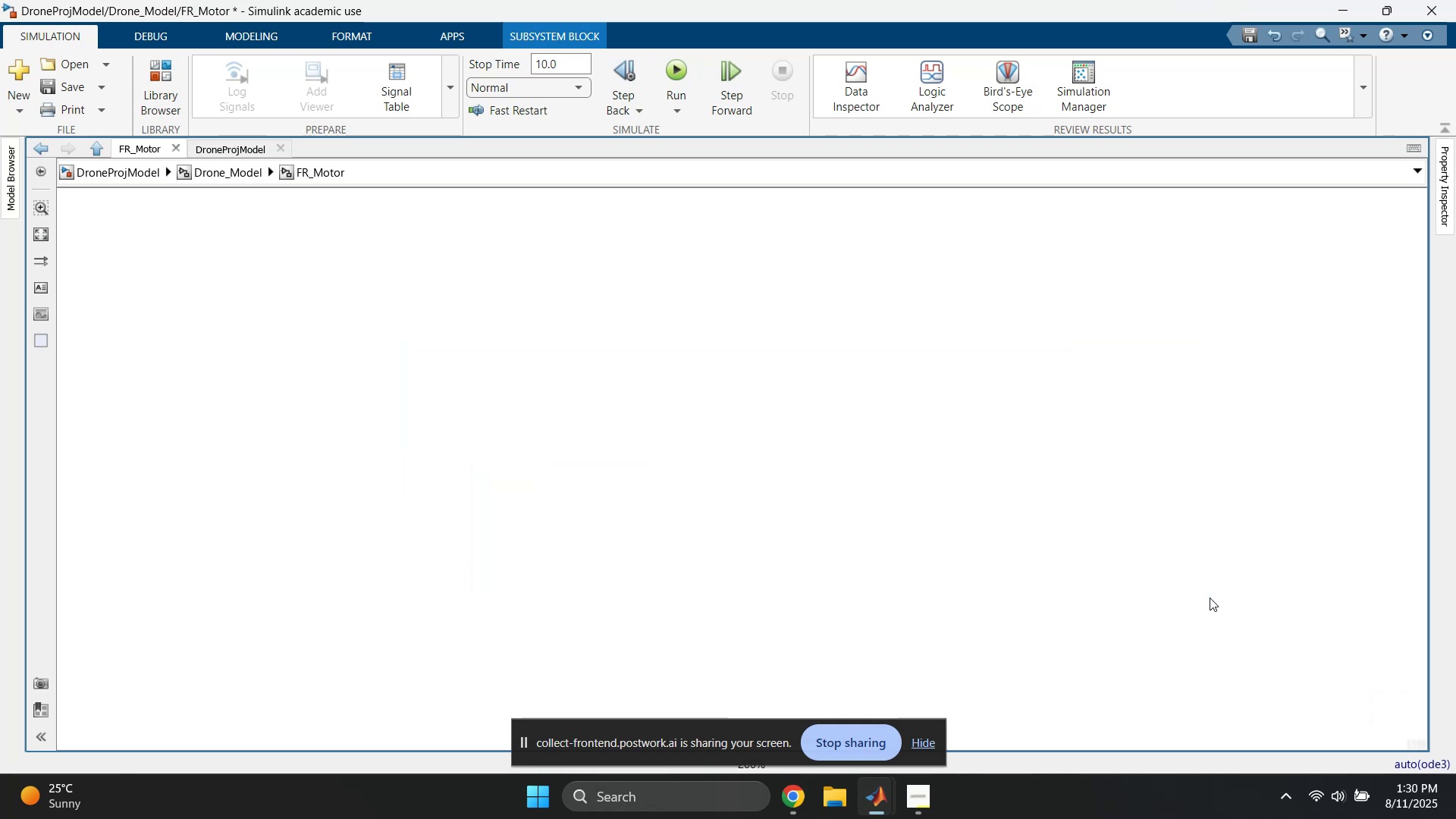 
key(Delete)
 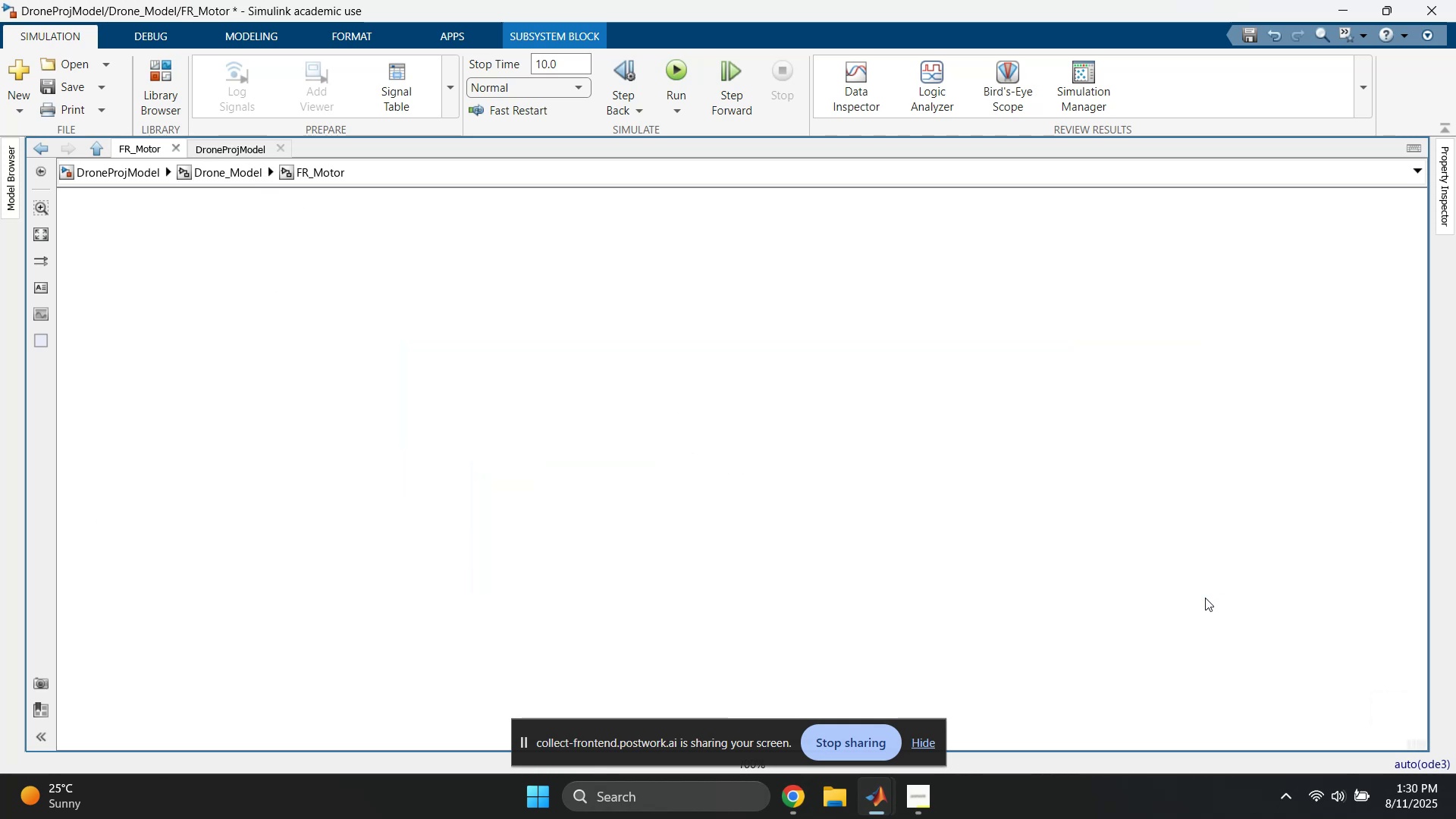 
key(Control+ControlLeft)
 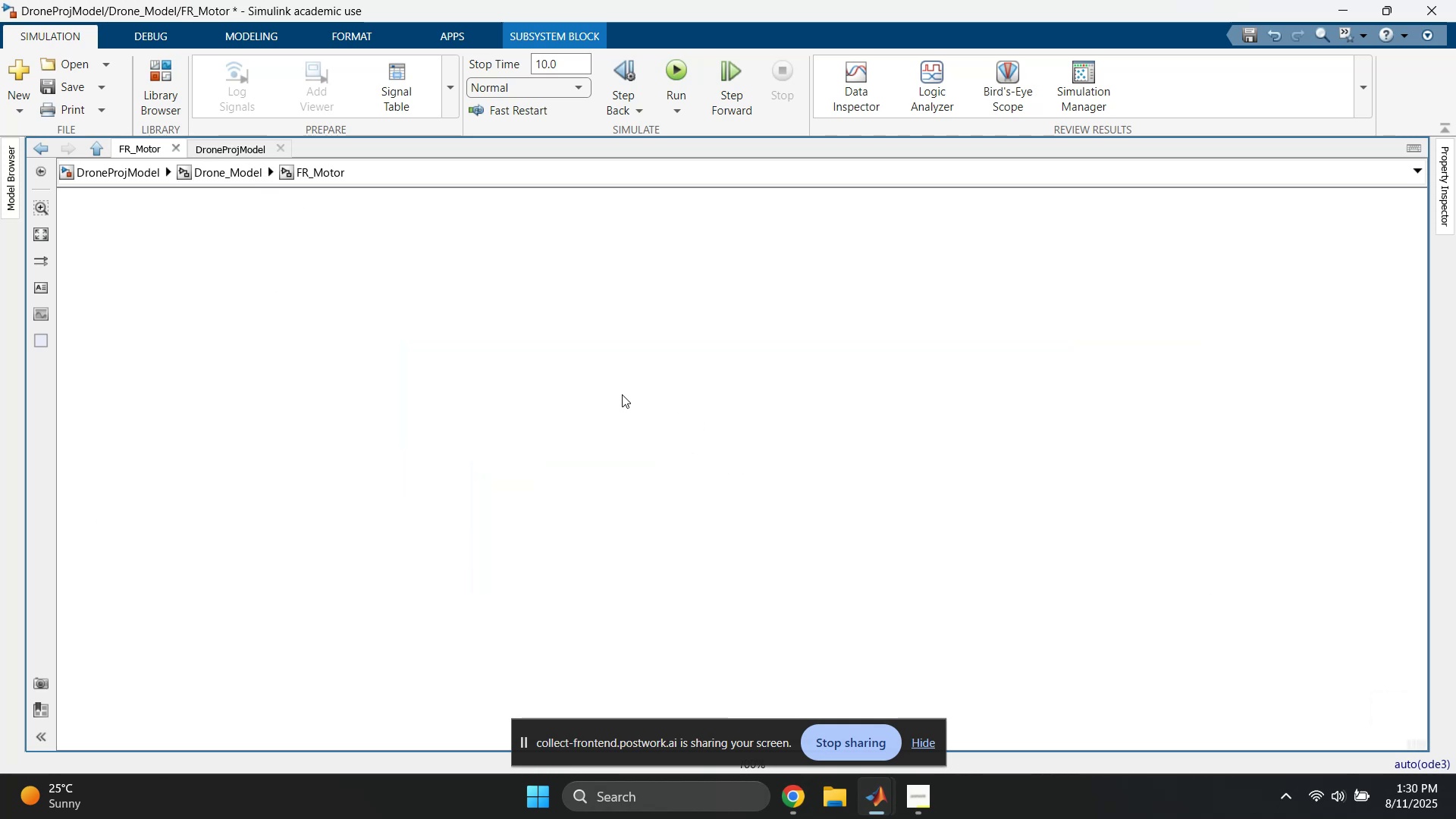 
left_click([618, 393])
 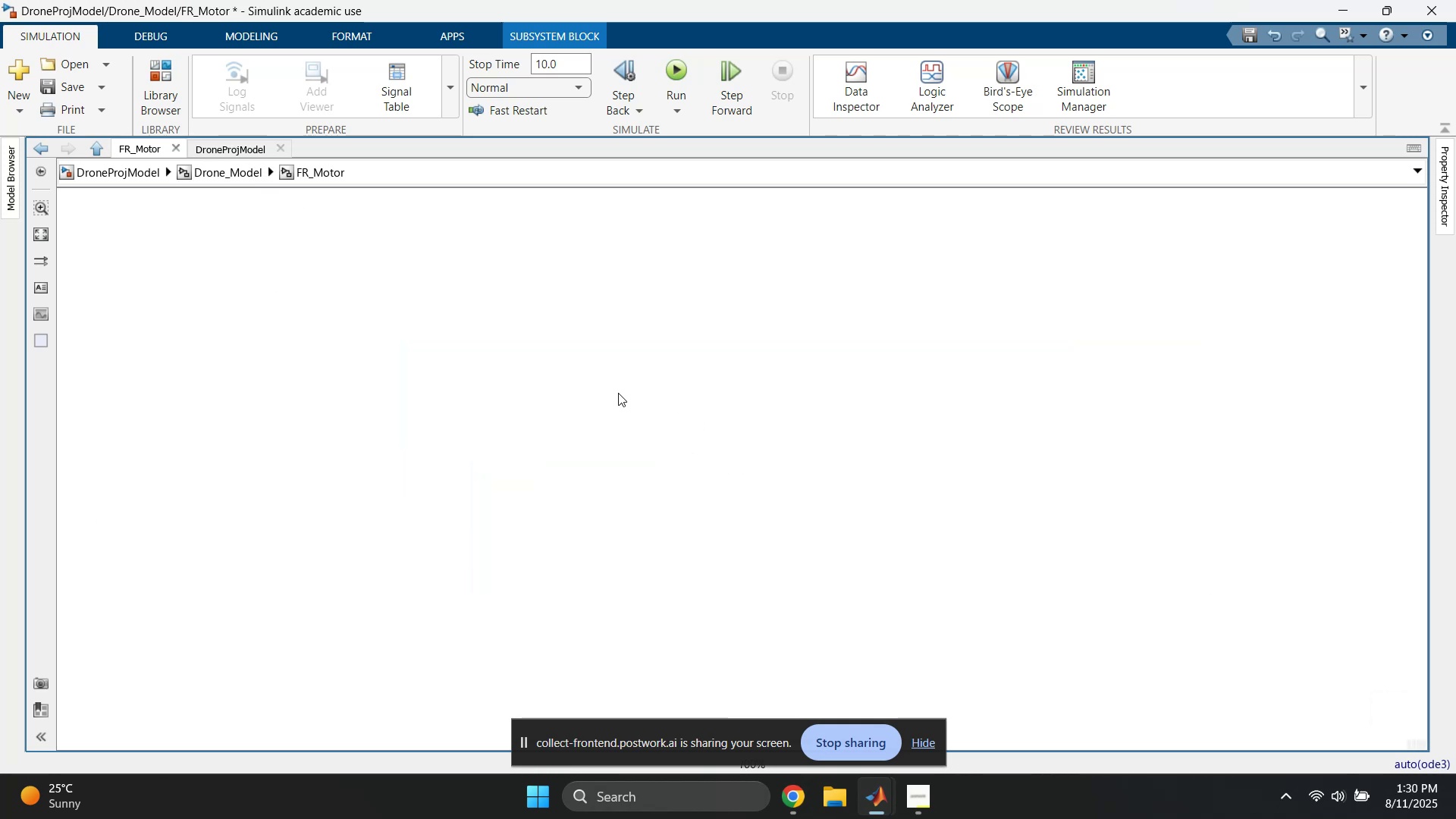 
key(Control+V)
 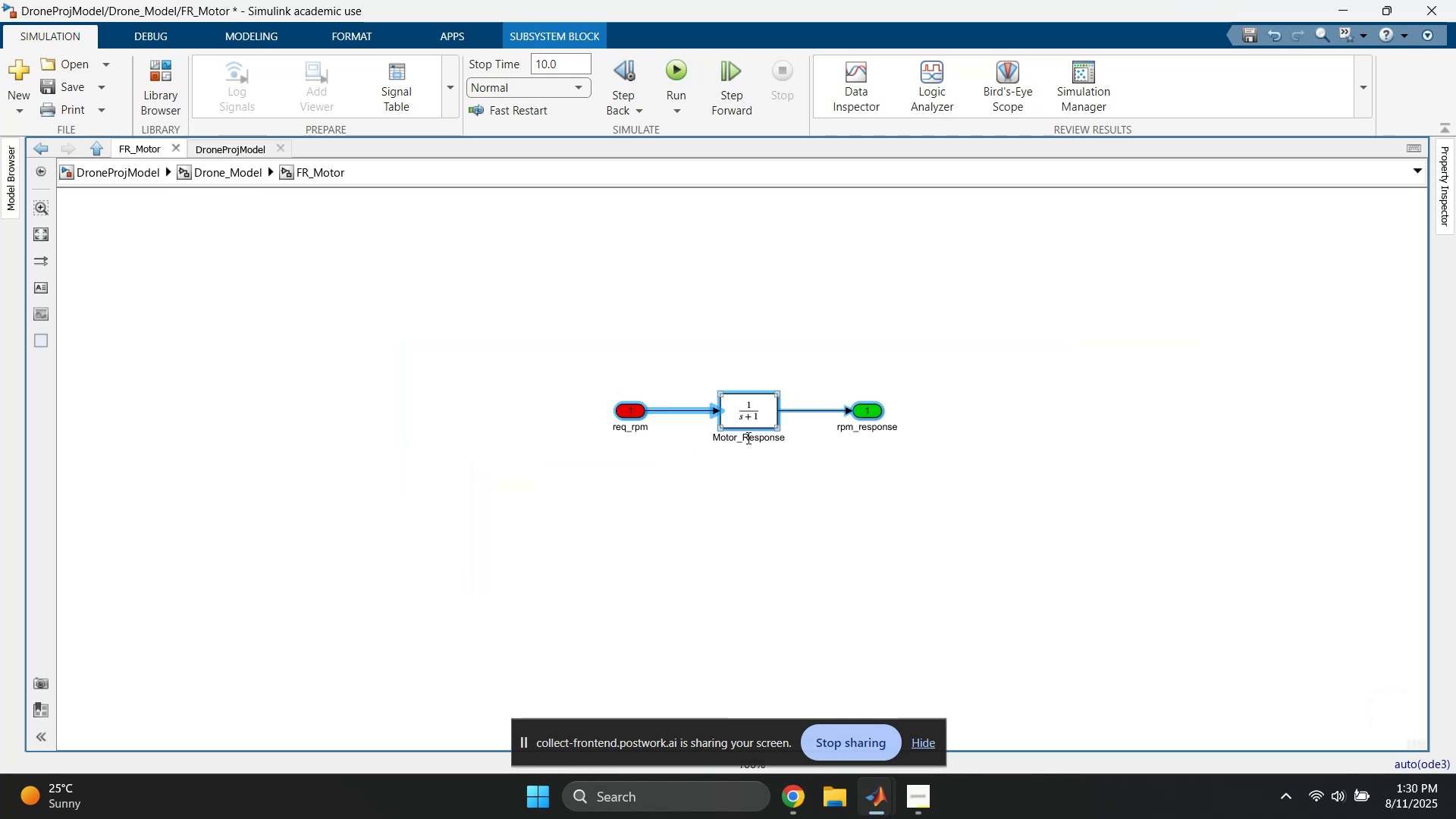 
left_click([709, 291])
 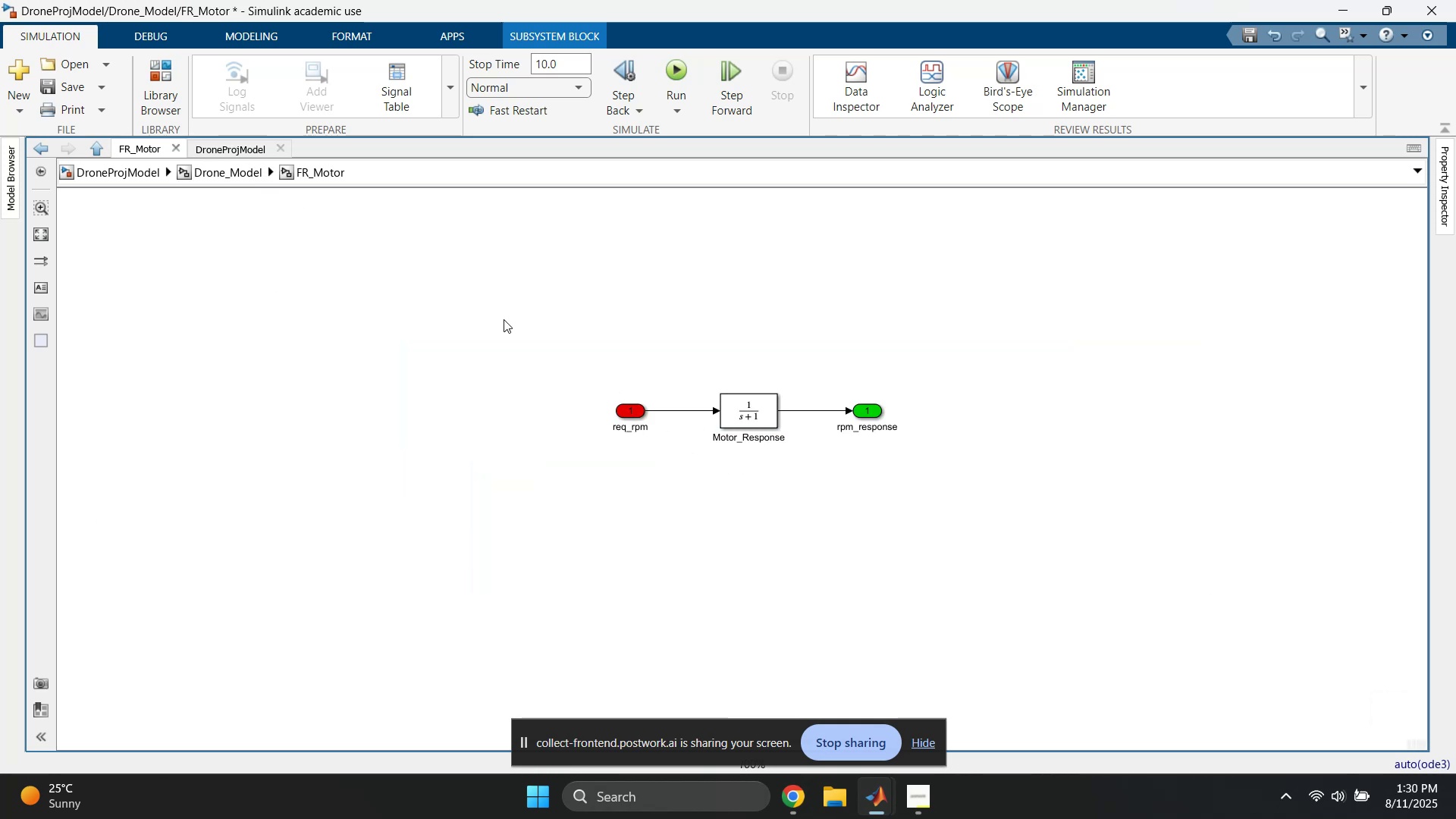 
key(Space)
 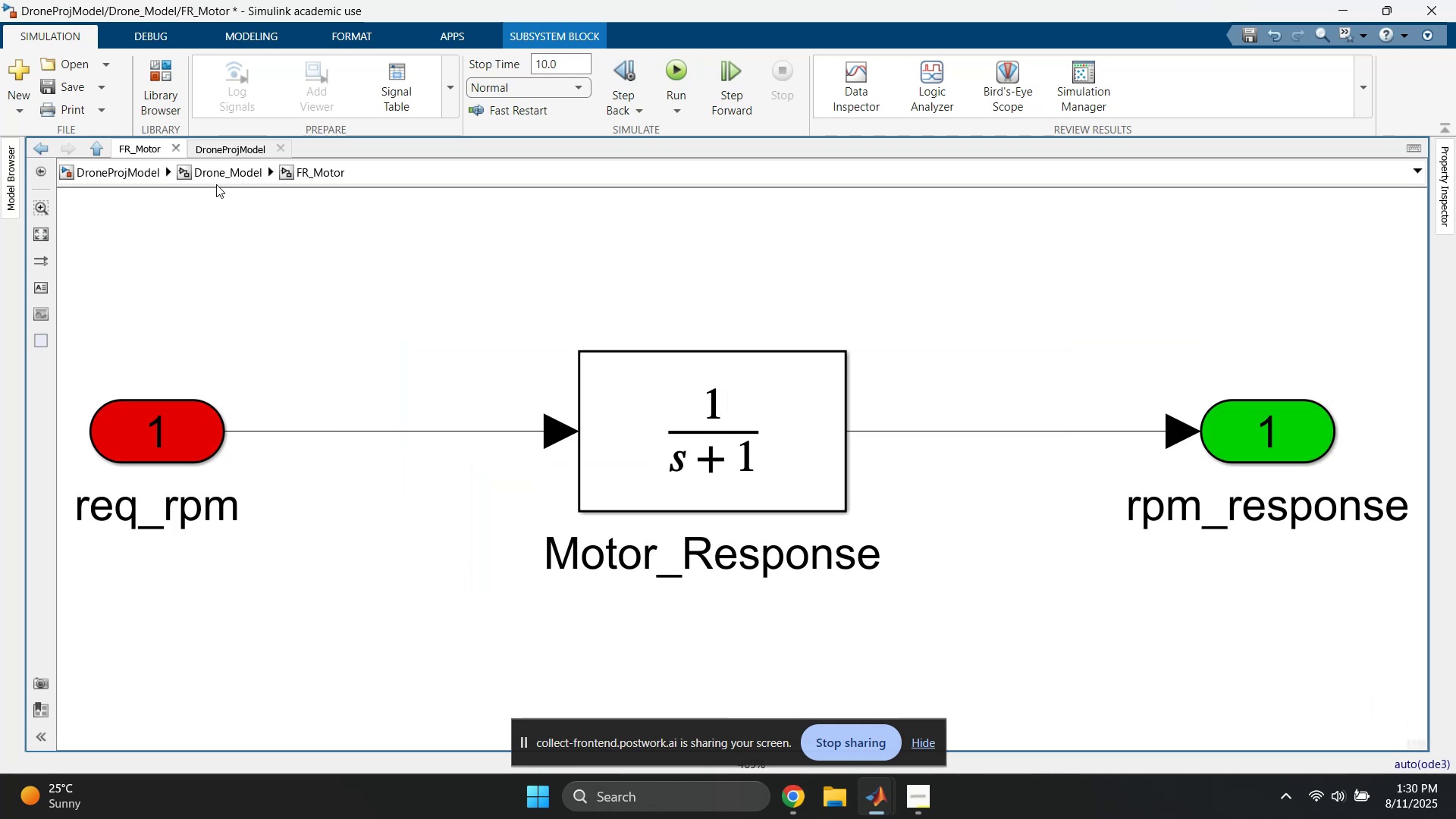 
left_click([217, 177])
 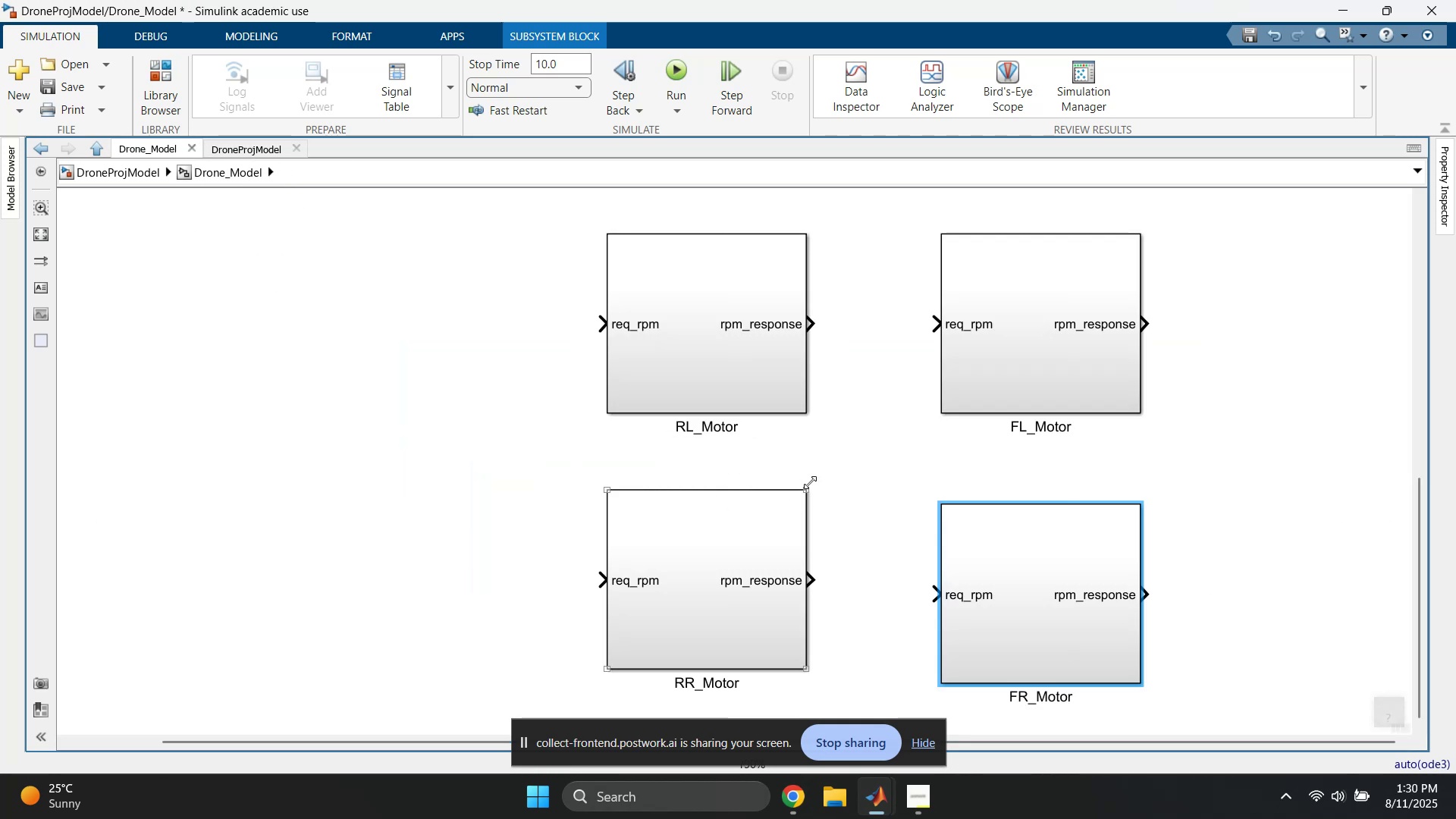 
scroll: coordinate [826, 479], scroll_direction: down, amount: 3.0
 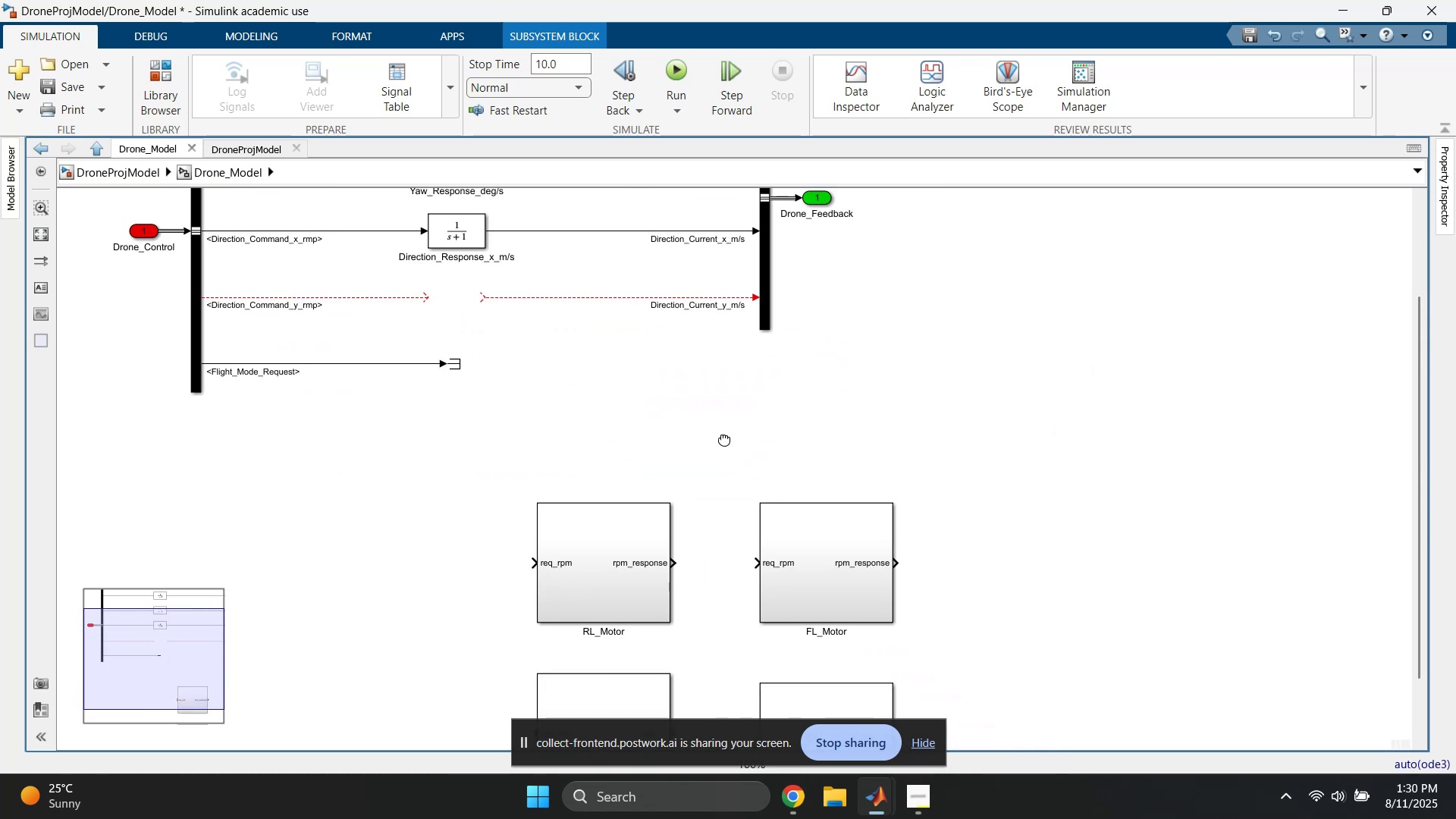 
left_click_drag(start_coordinate=[372, 360], to_coordinate=[935, 708])
 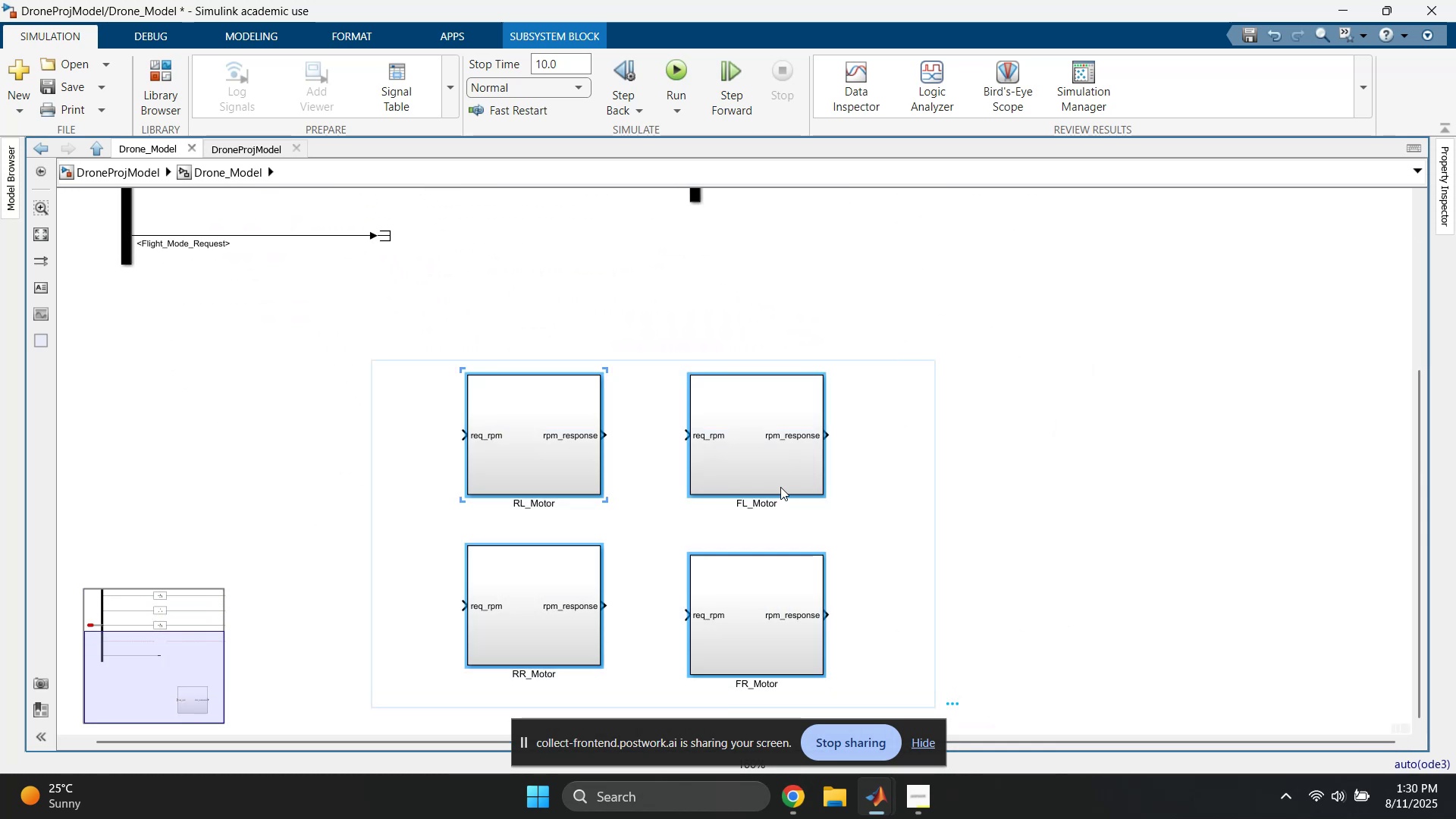 
left_click_drag(start_coordinate=[748, 449], to_coordinate=[1050, 372])
 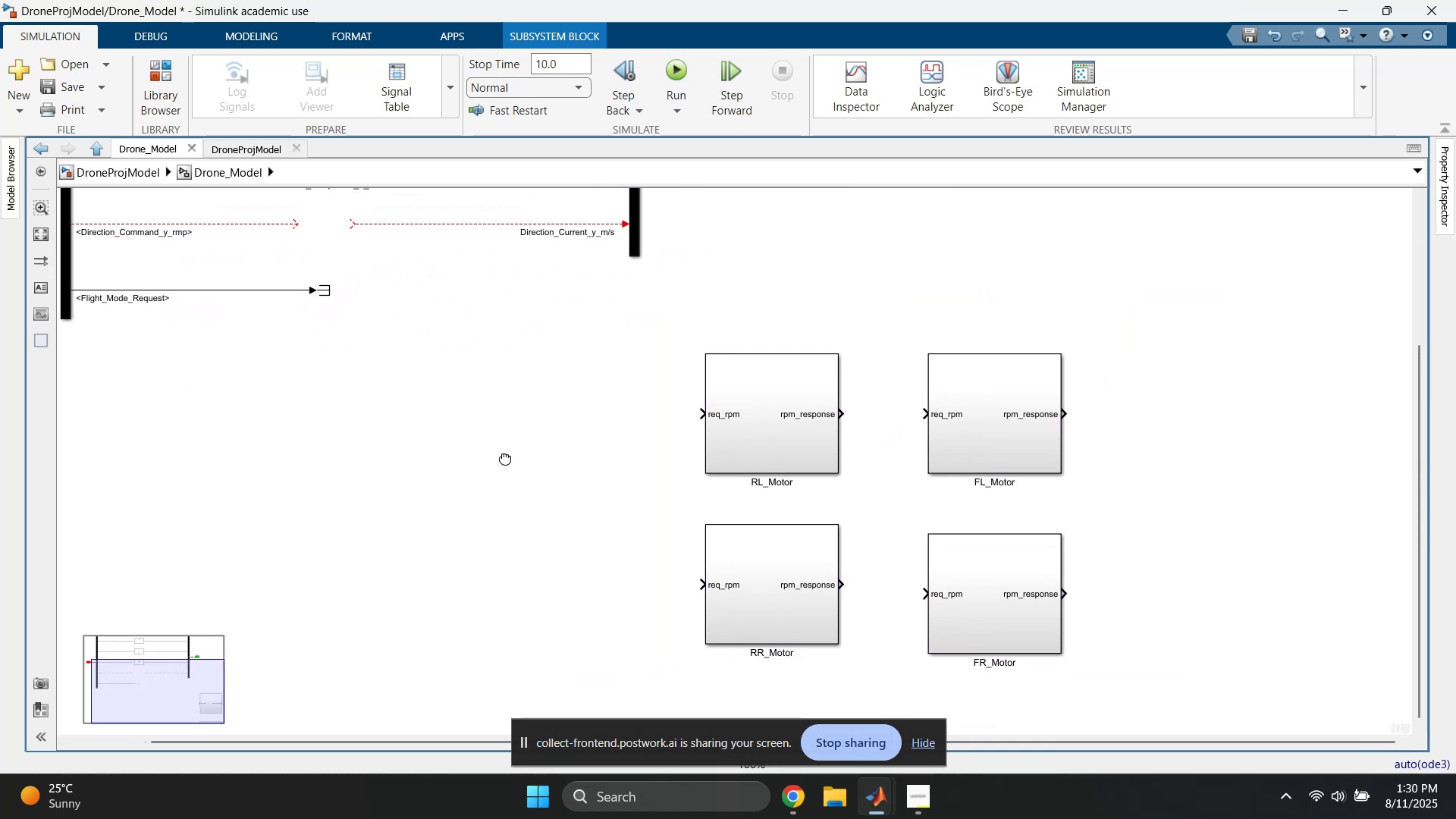 
double_click([403, 508])
 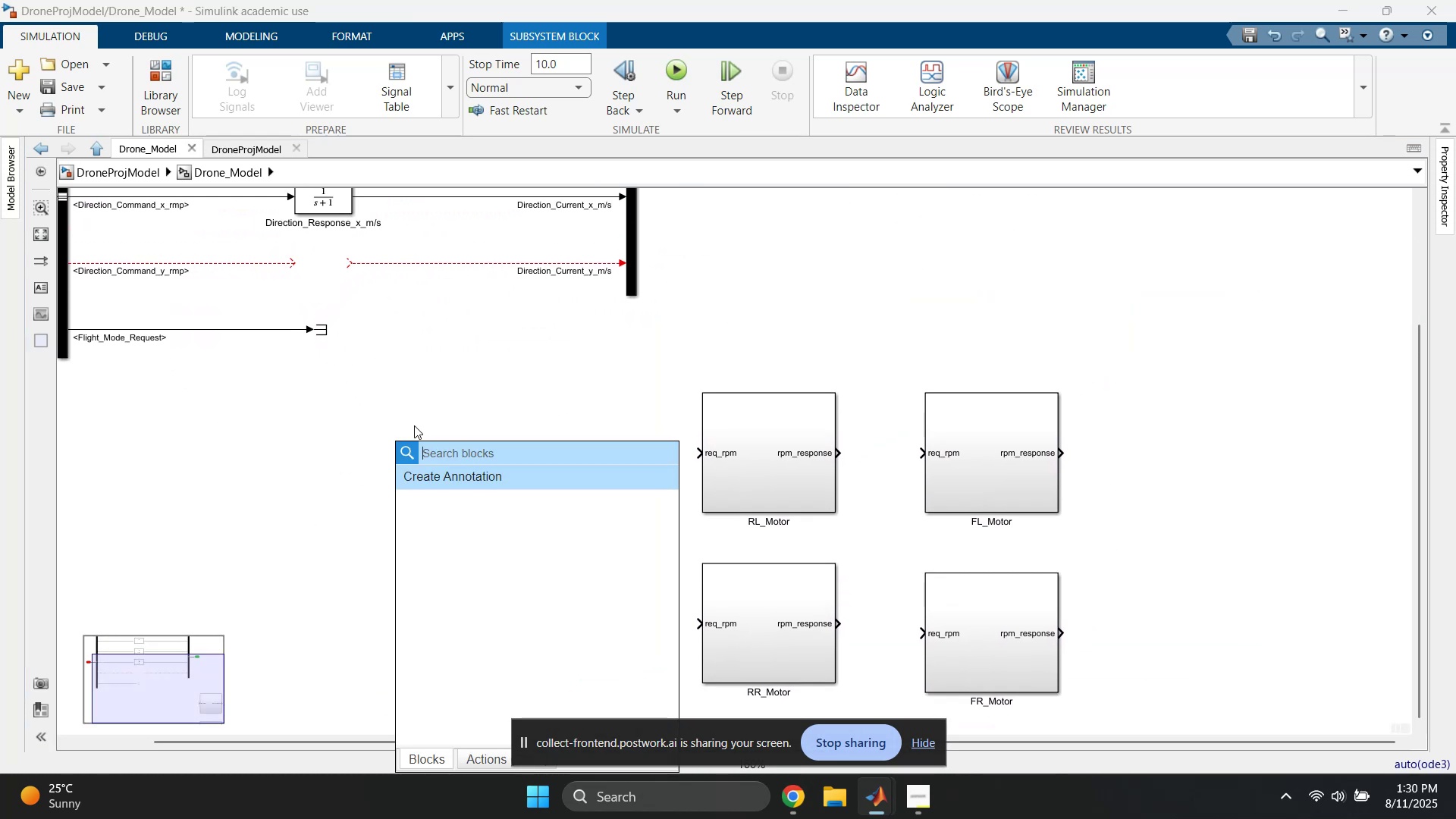 
left_click([287, 442])
 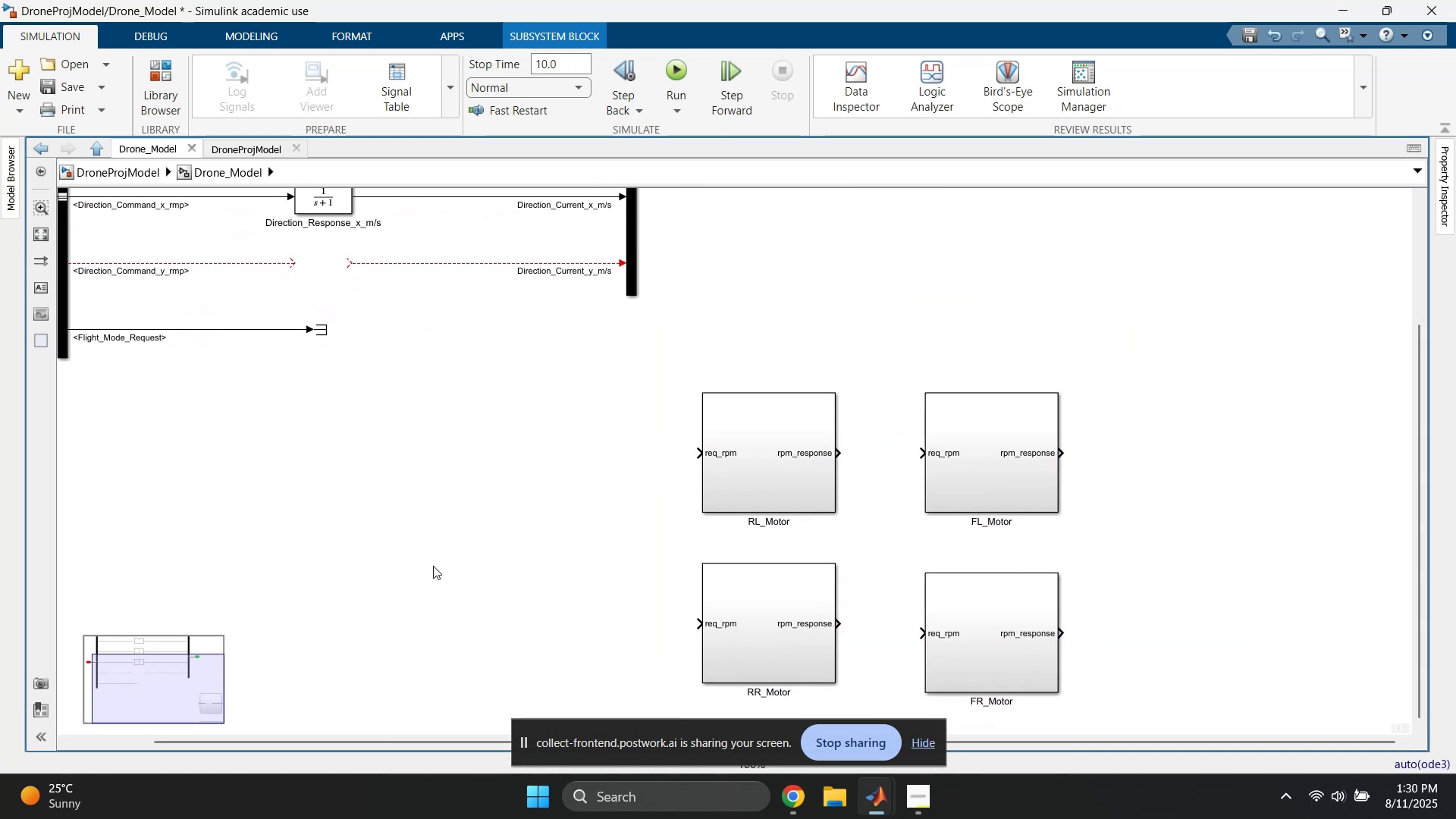 
left_click_drag(start_coordinate=[429, 469], to_coordinate=[583, 609])
 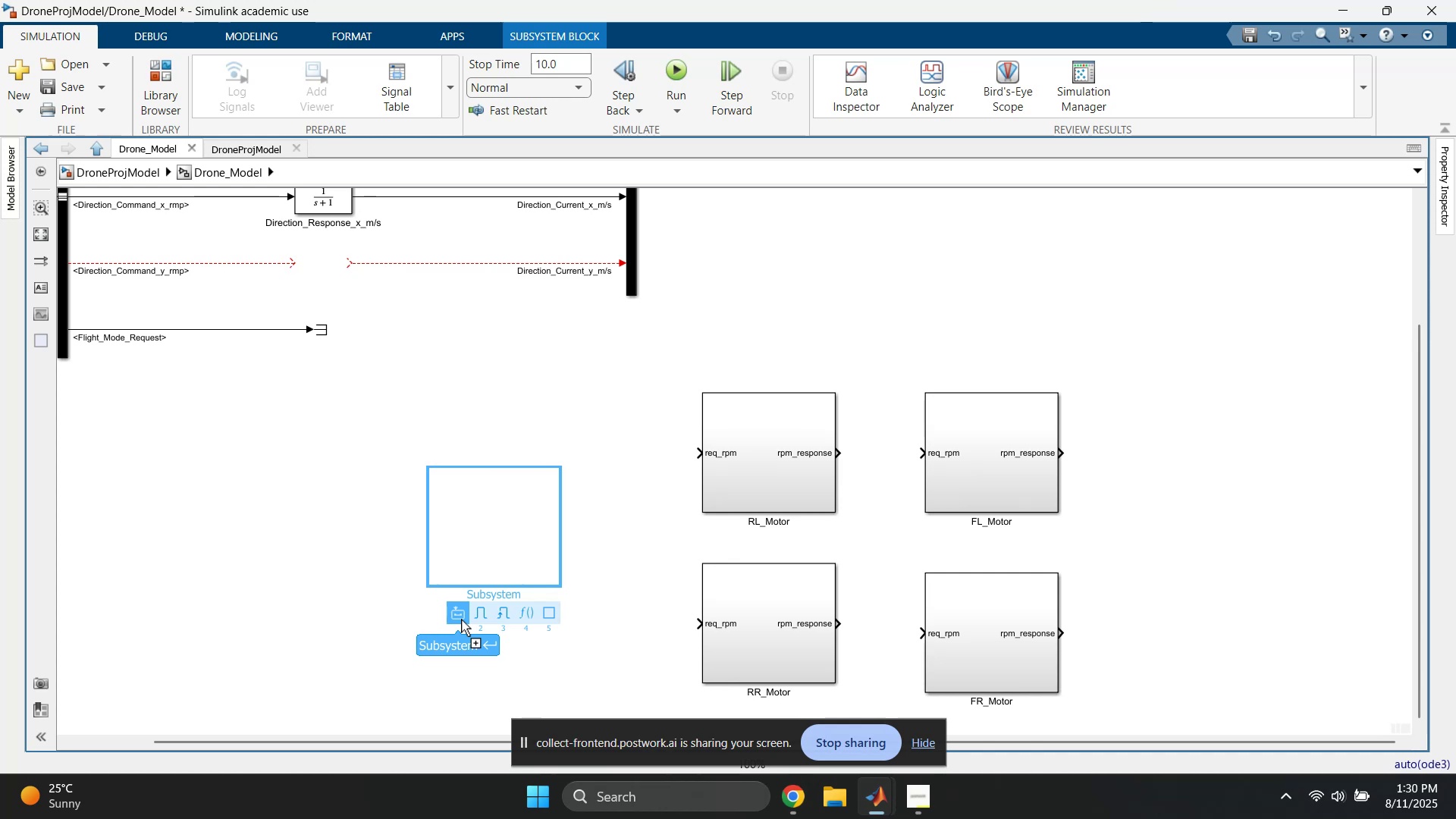 
left_click([462, 620])
 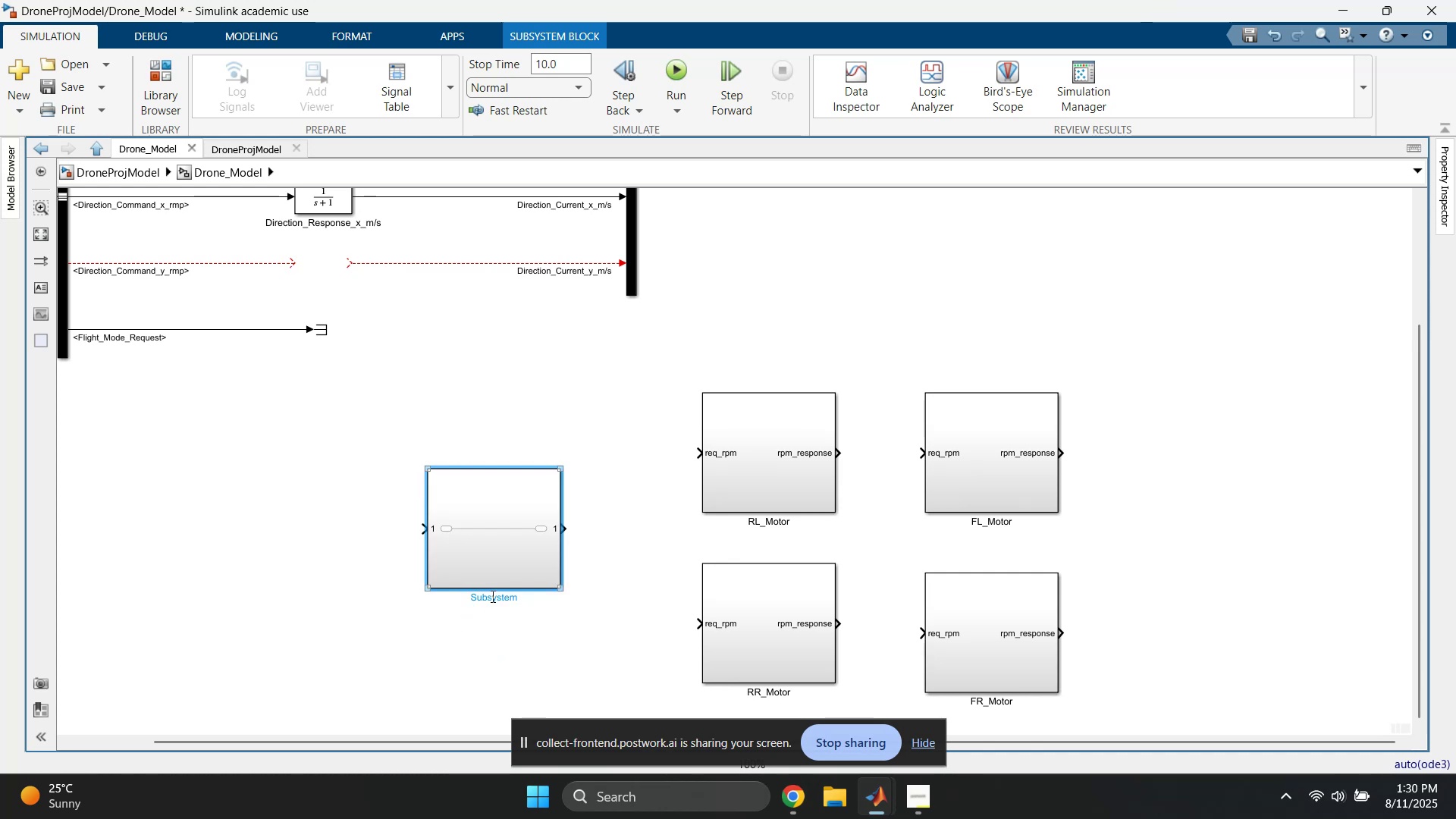 
right_click([491, 550])
 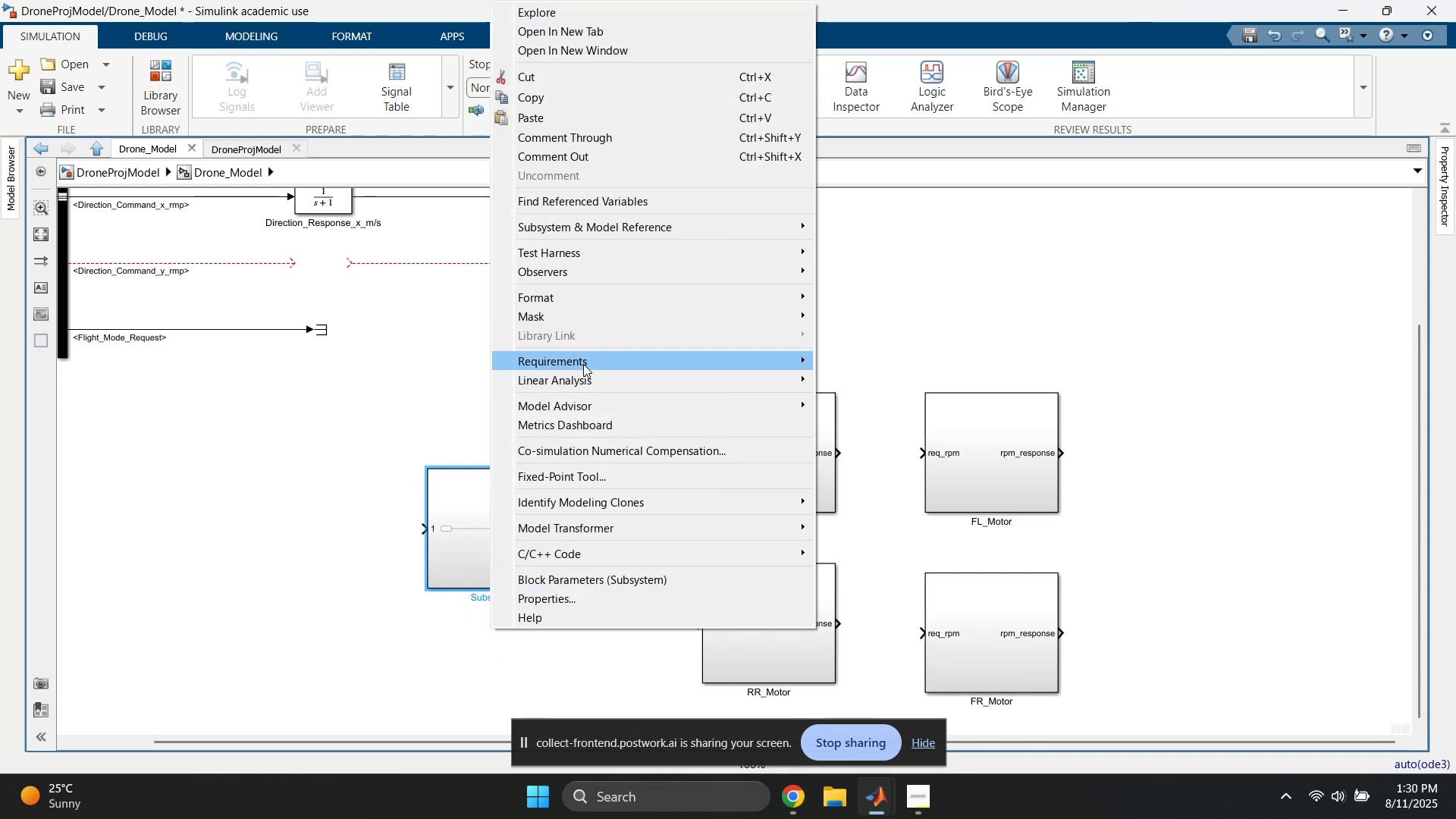 
wait(8.44)
 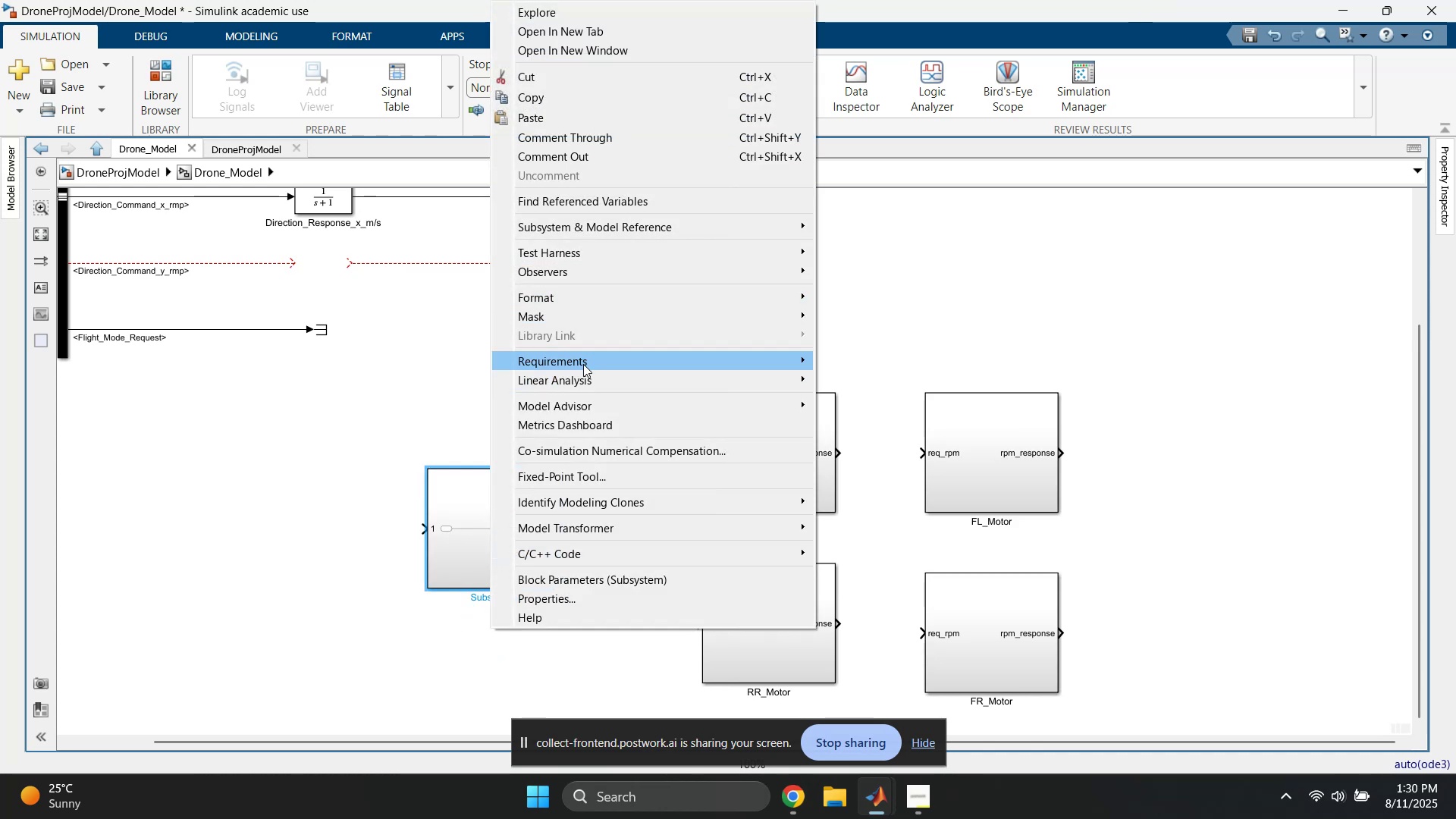 
left_click([886, 484])
 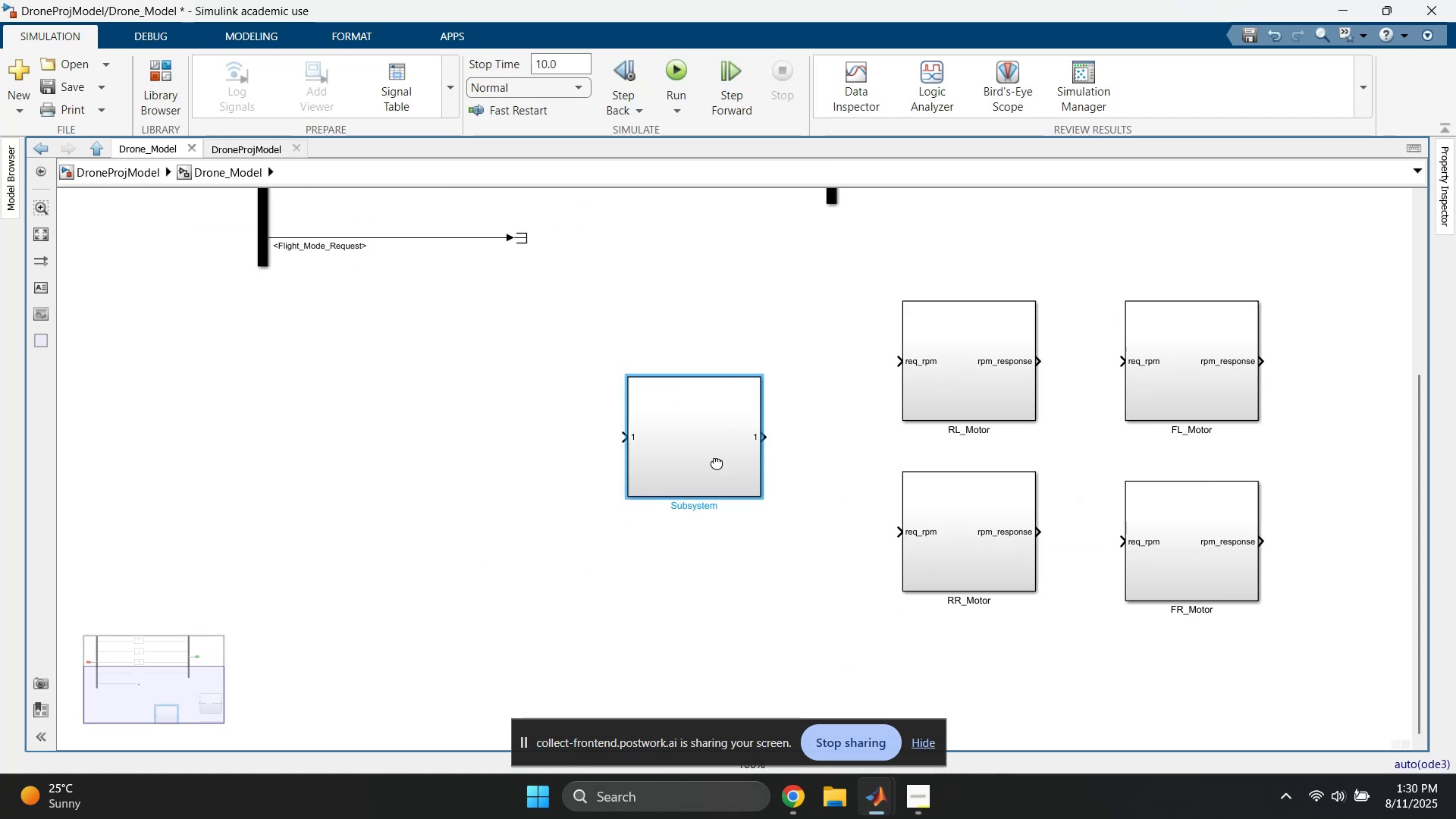 
scroll: coordinate [778, 489], scroll_direction: up, amount: 4.0
 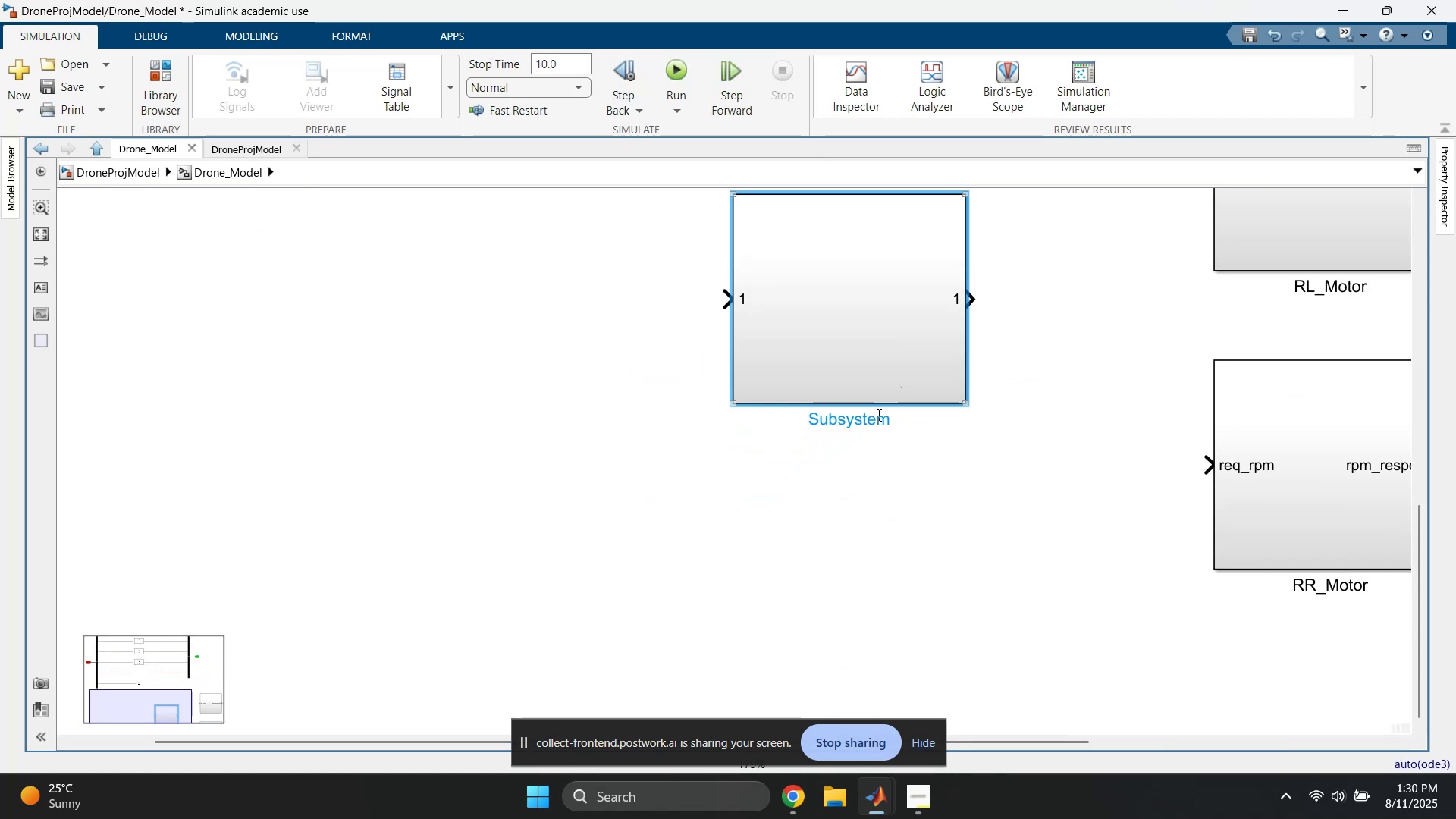 
double_click([876, 415])
 